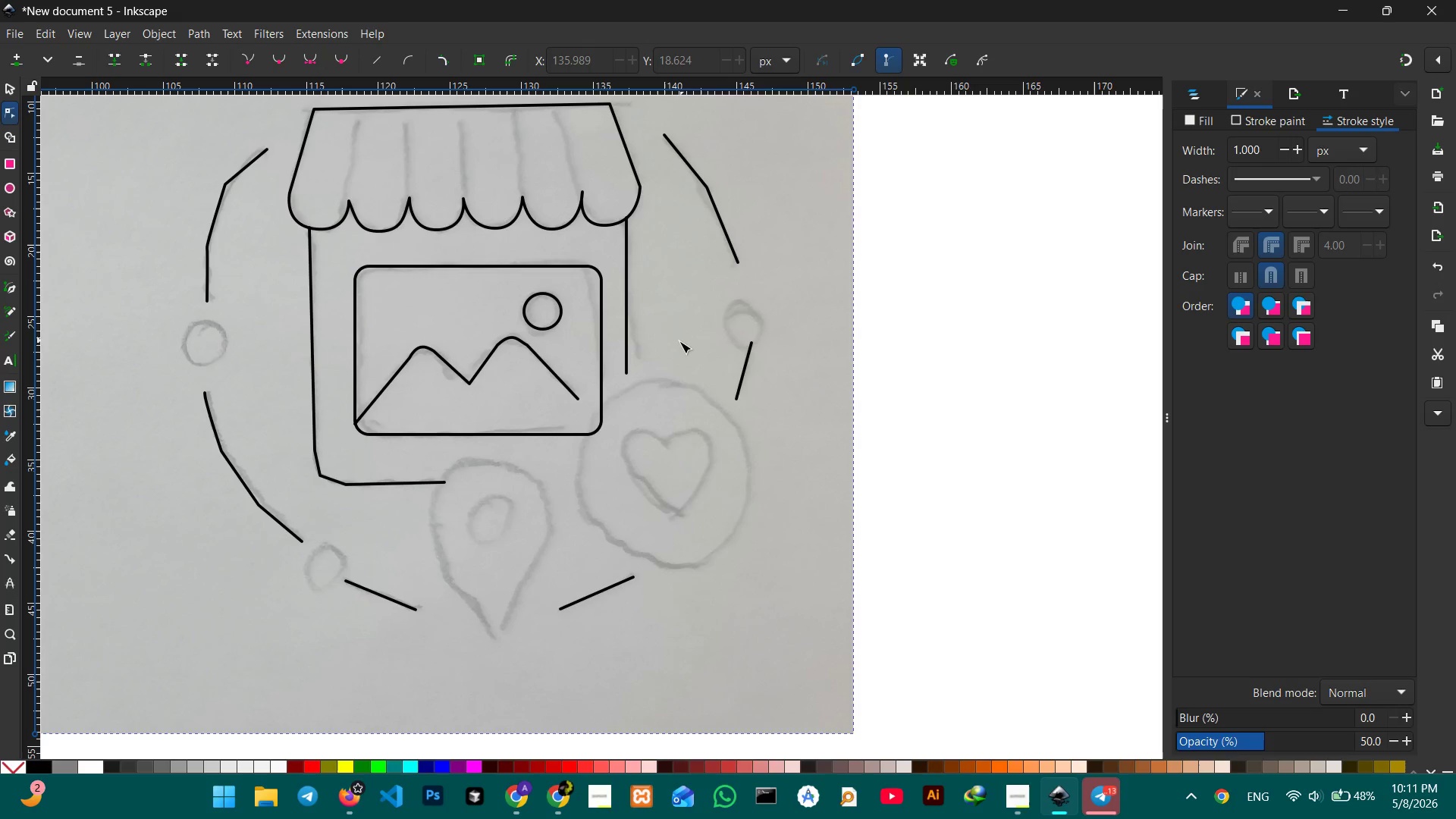 
scroll: coordinate [671, 332], scroll_direction: down, amount: 1.0
 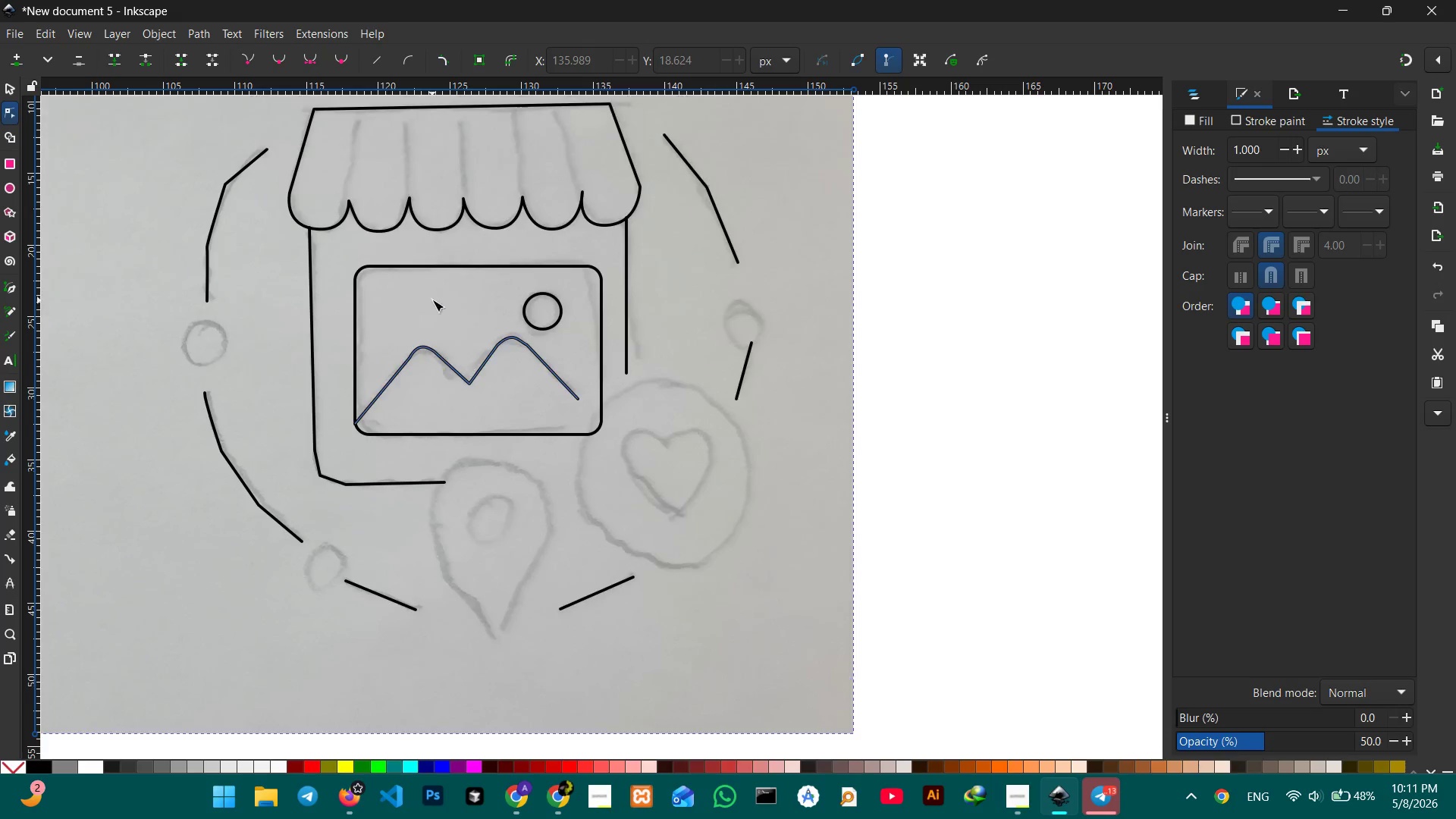 
scroll: coordinate [432, 300], scroll_direction: up, amount: 1.0
 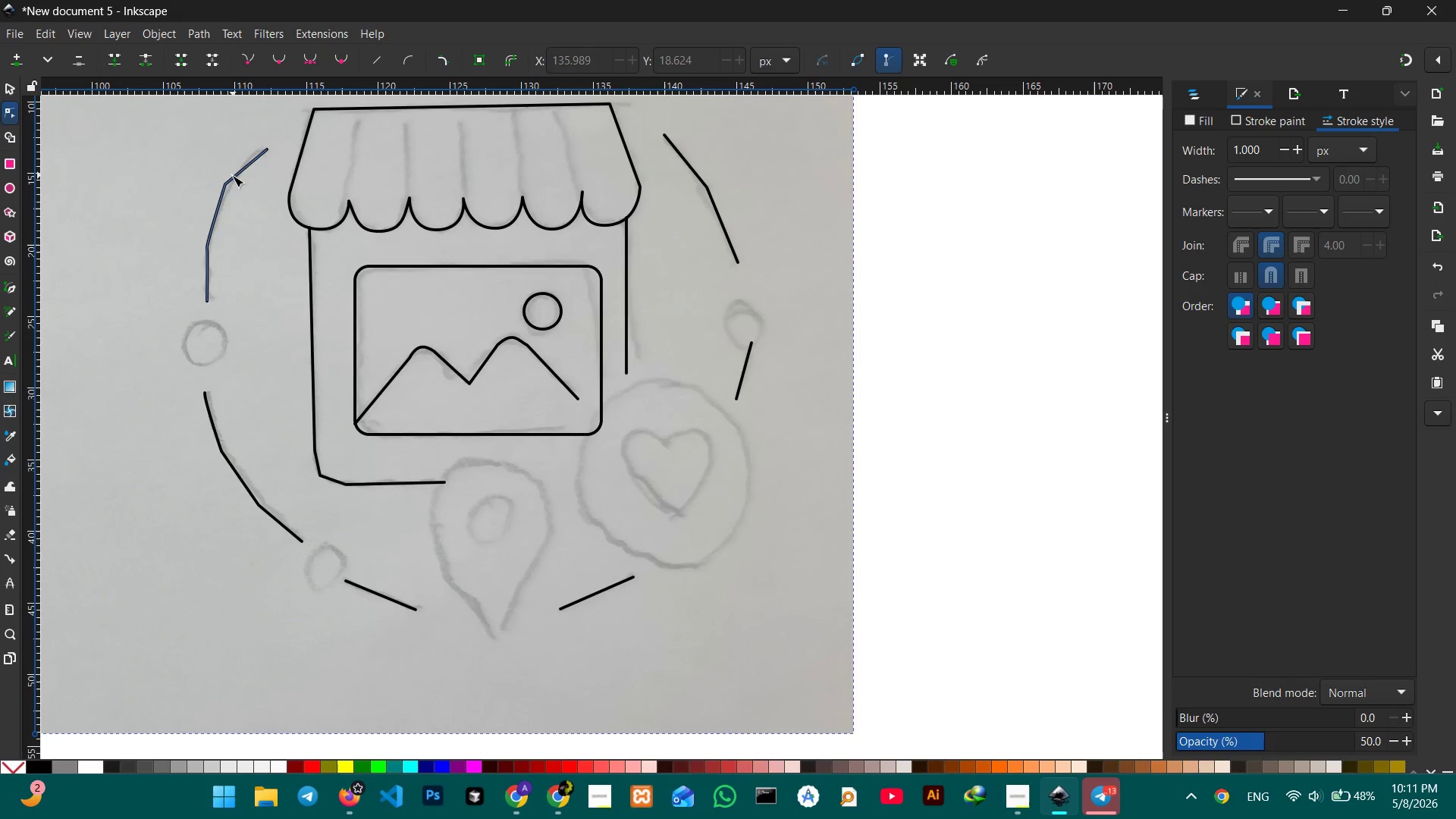 
left_click([232, 175])
 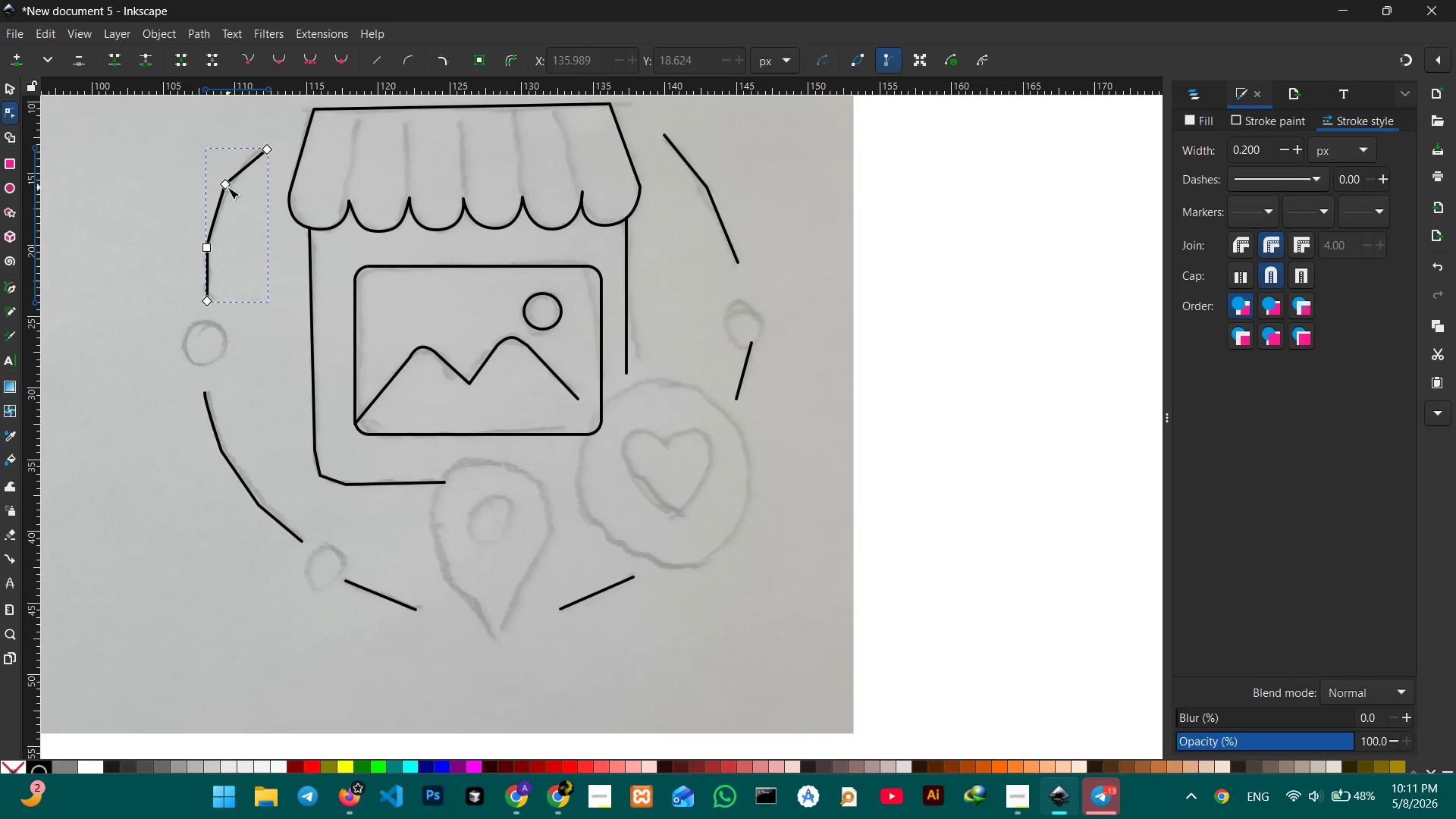 
left_click([228, 187])
 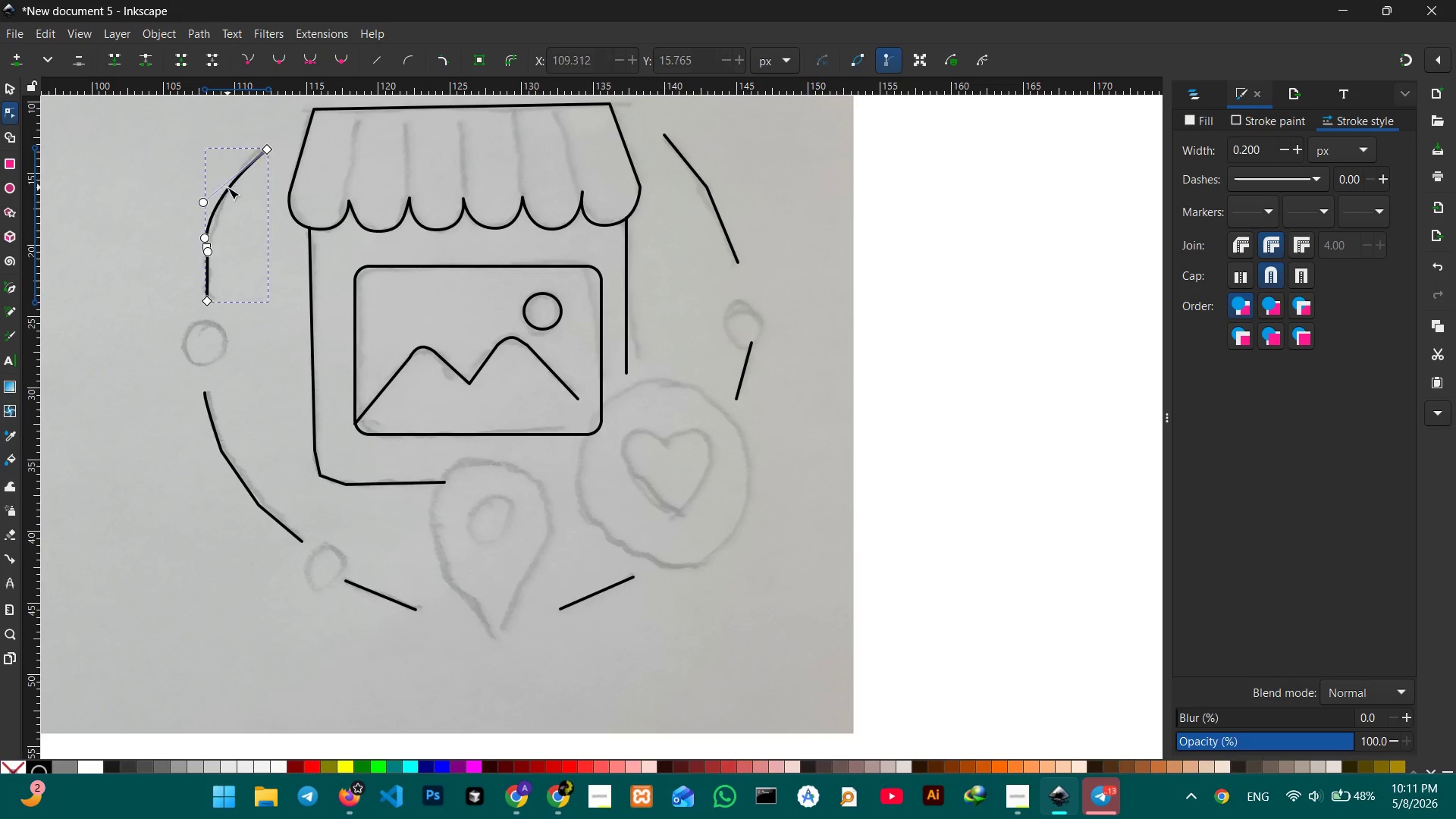 
key(Backspace)
 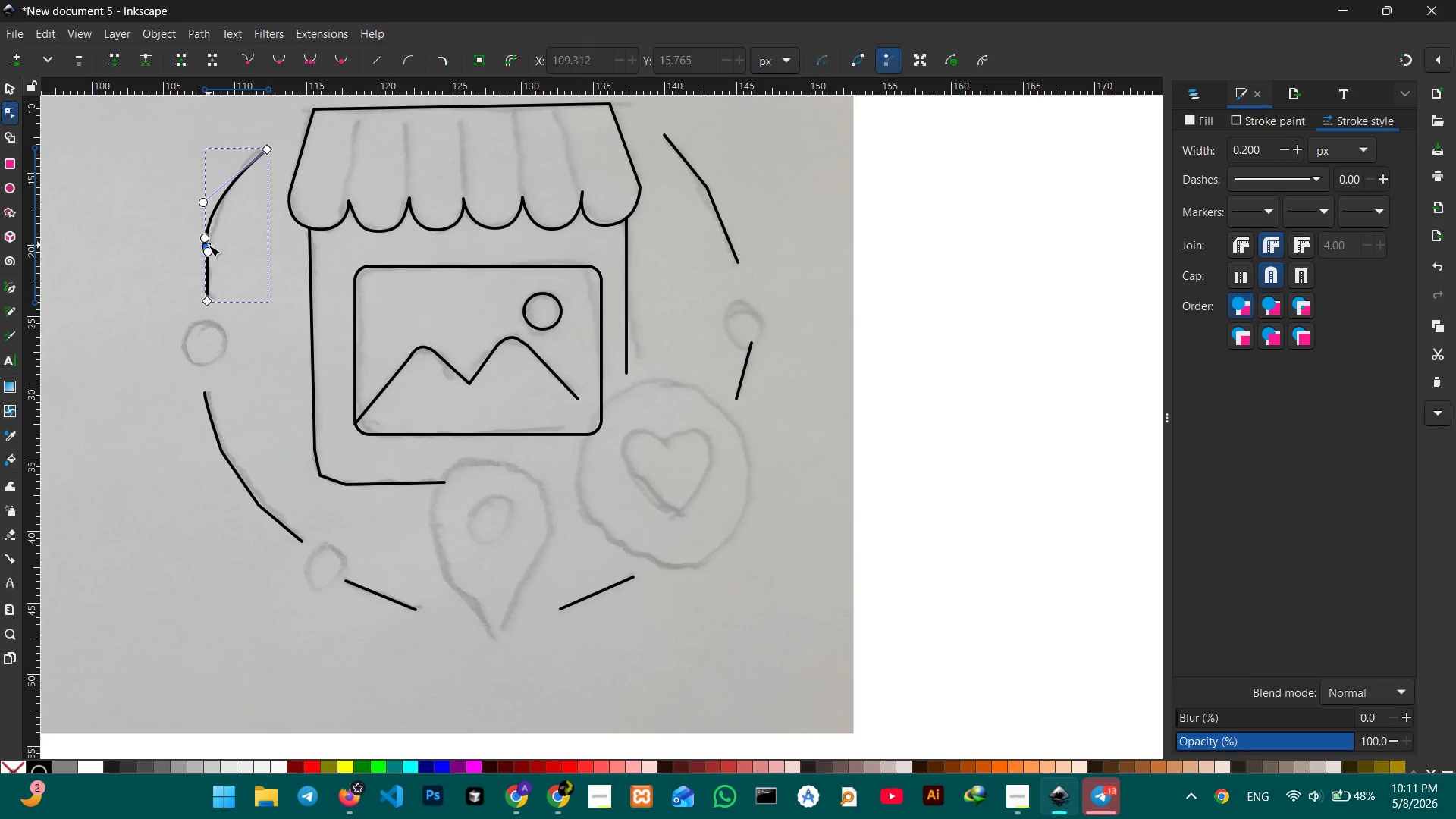 
left_click([209, 243])
 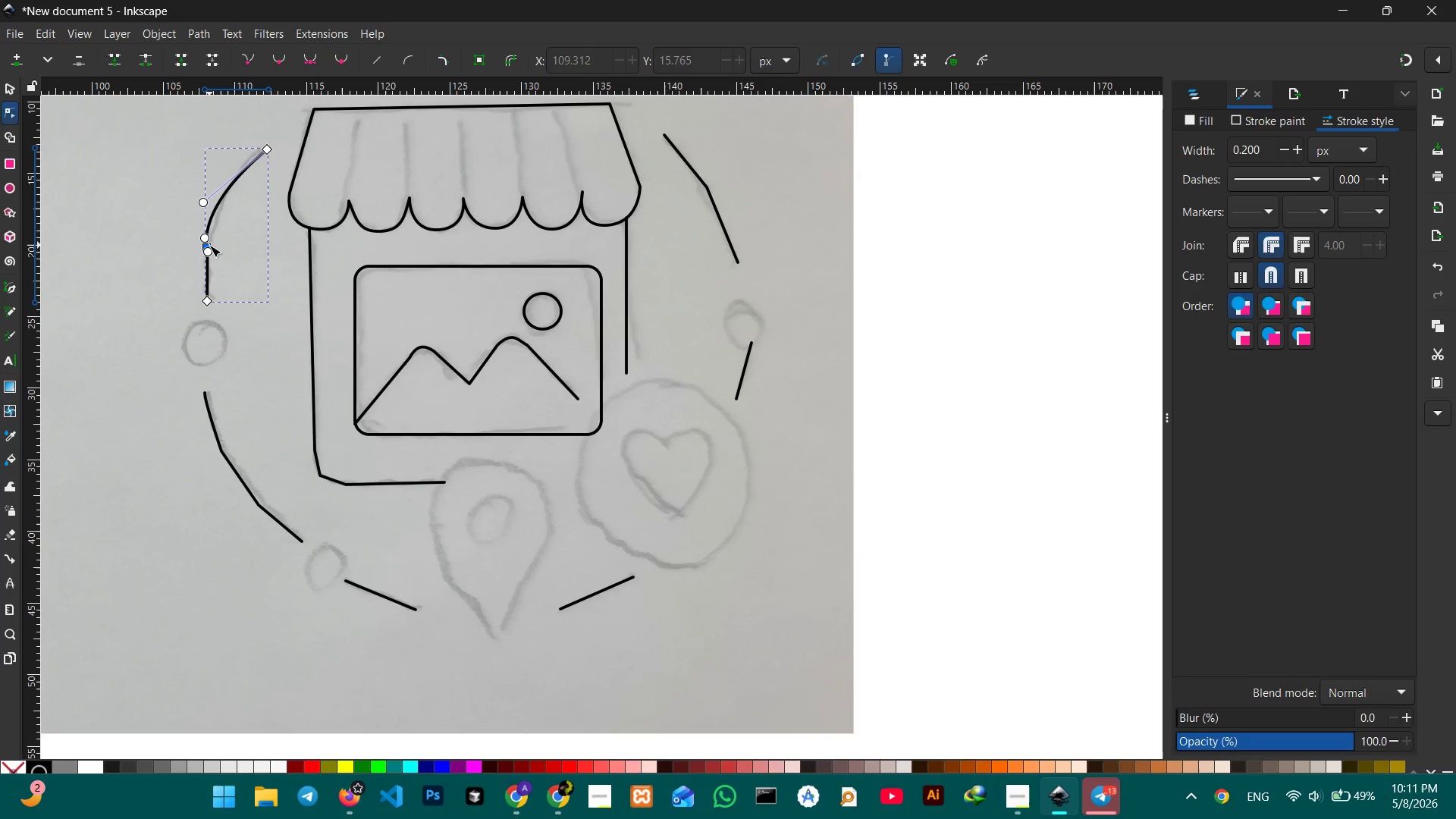 
double_click([209, 245])
 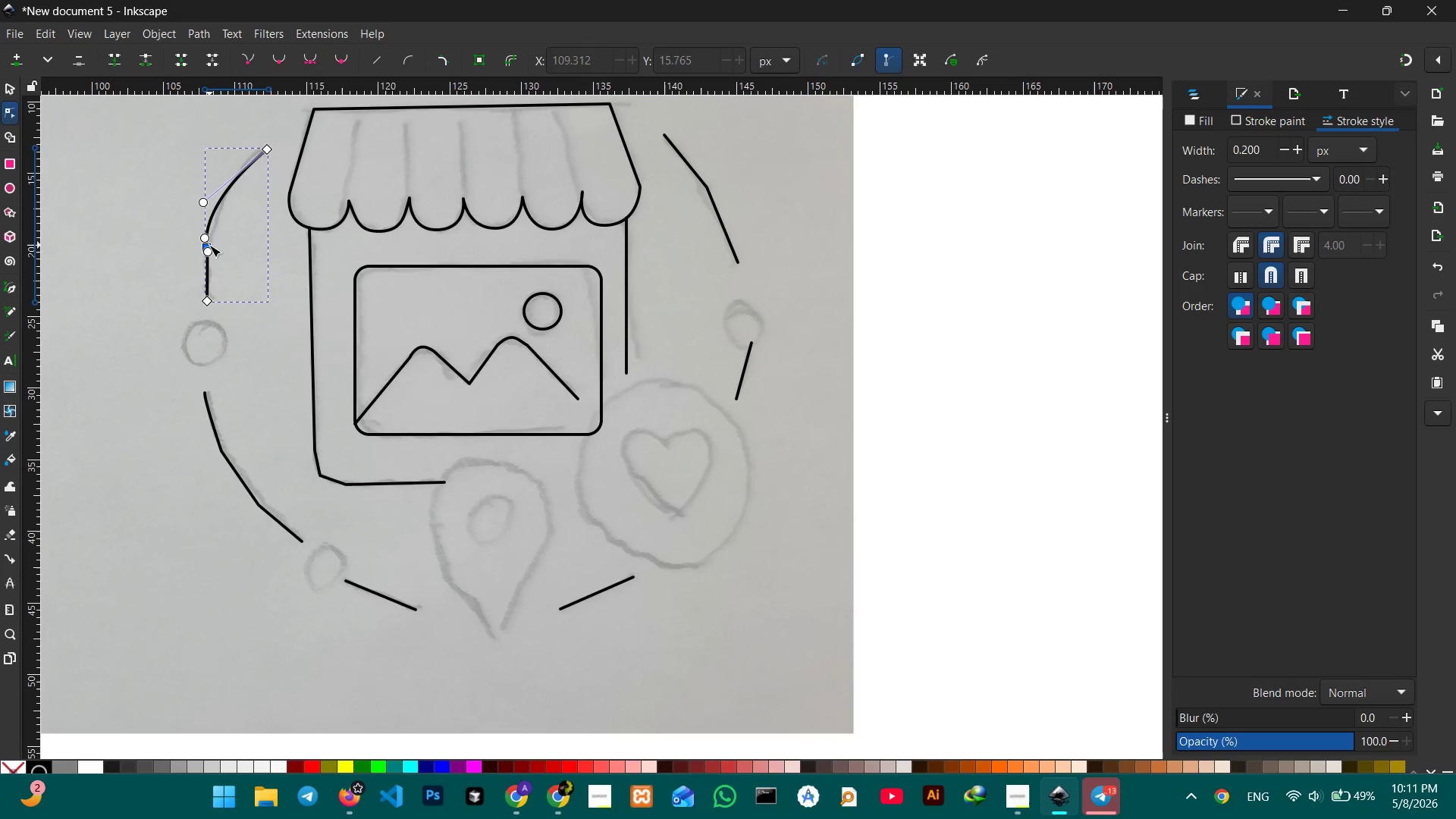 
triple_click([209, 245])
 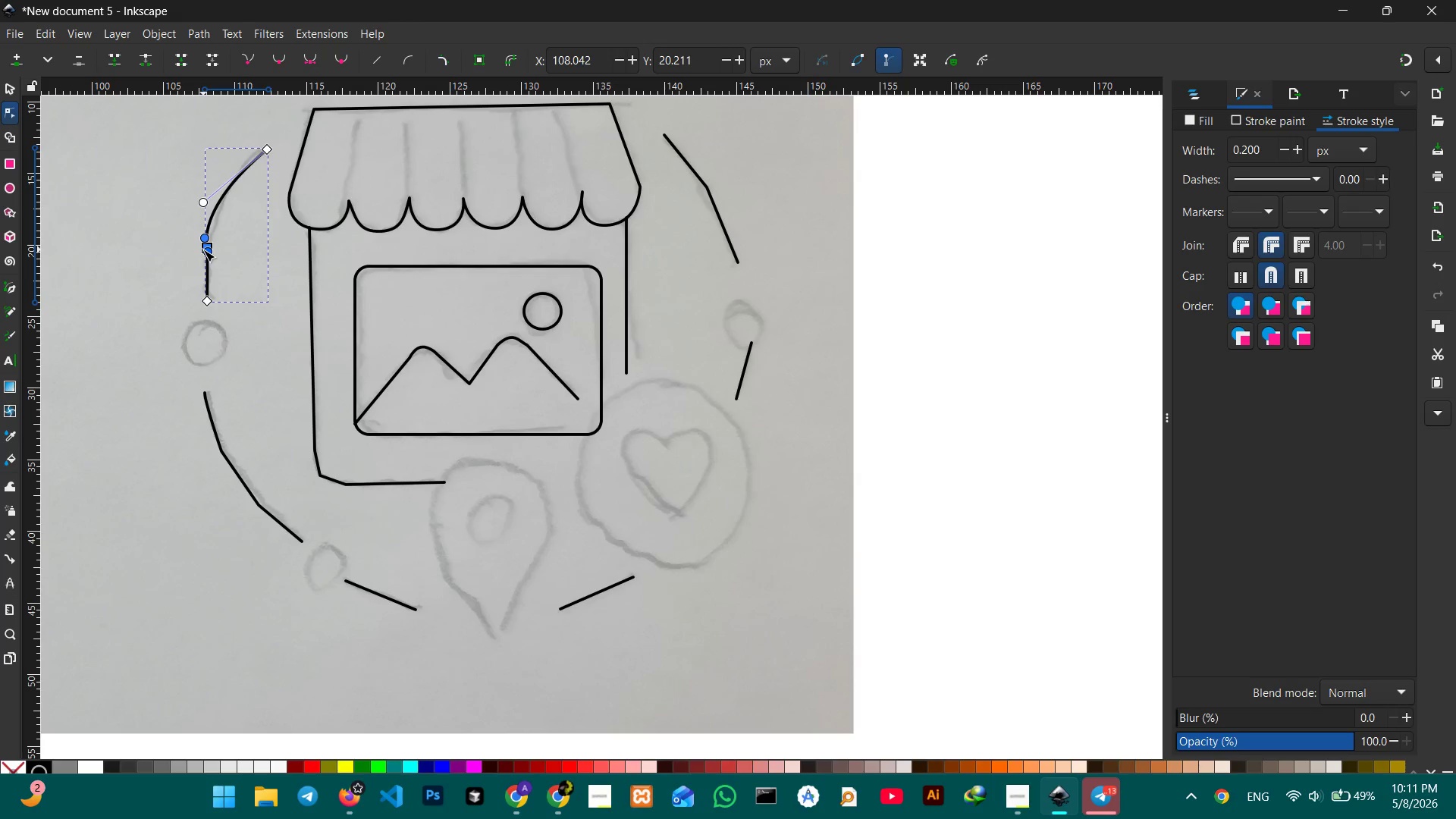 
key(Backspace)
 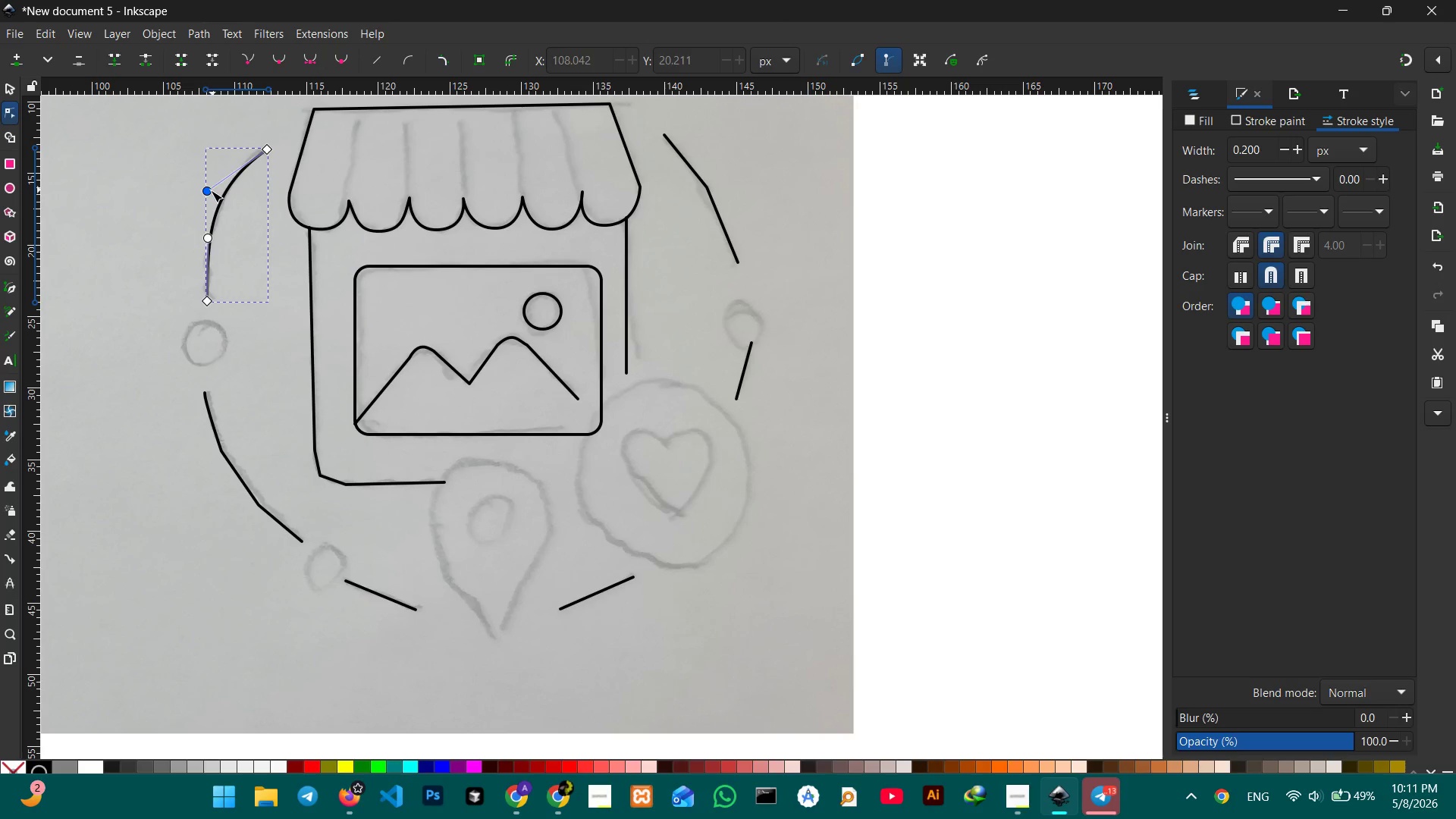 
left_click_drag(start_coordinate=[207, 192], to_coordinate=[214, 195])
 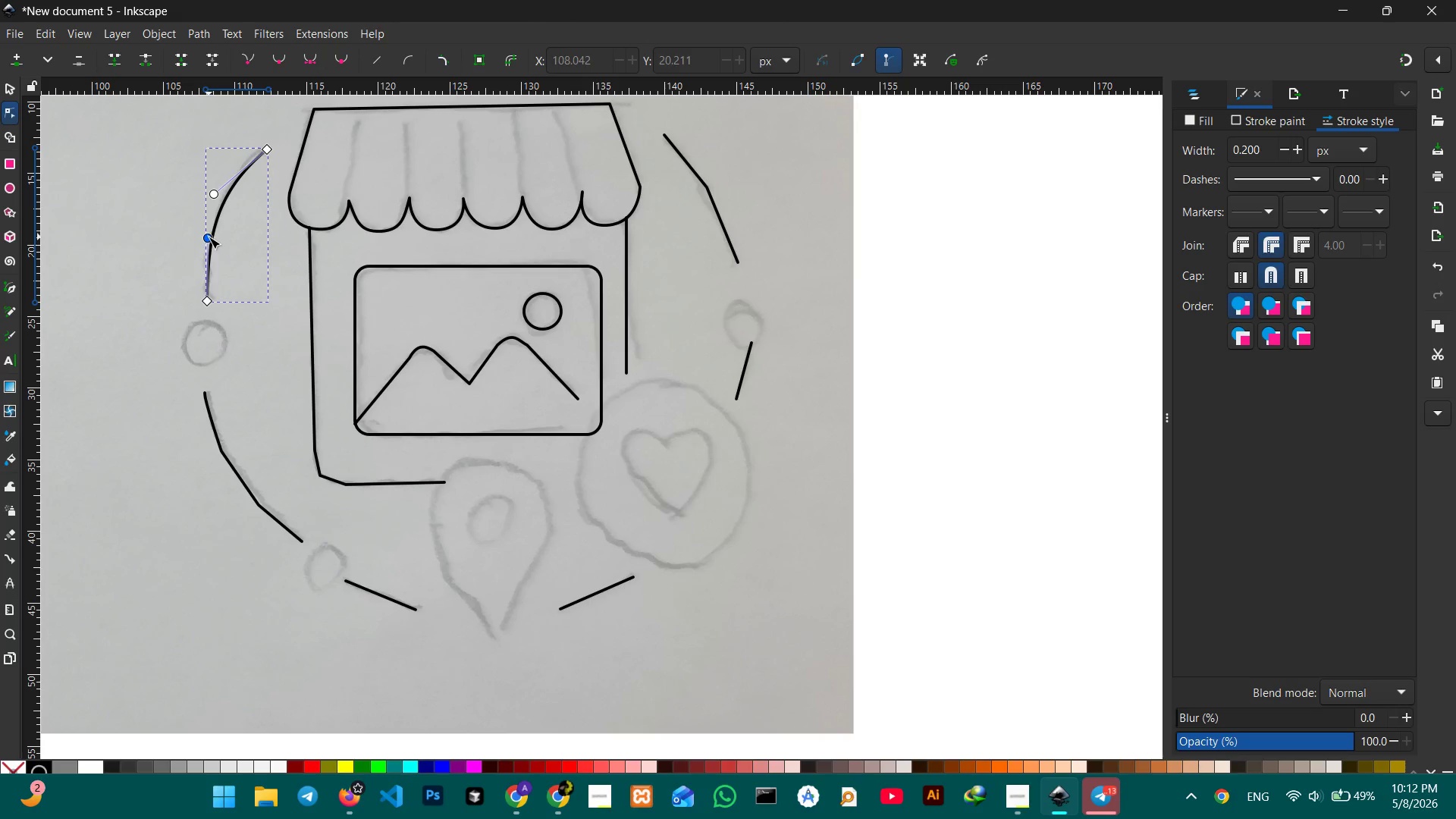 
left_click_drag(start_coordinate=[209, 237], to_coordinate=[200, 245])
 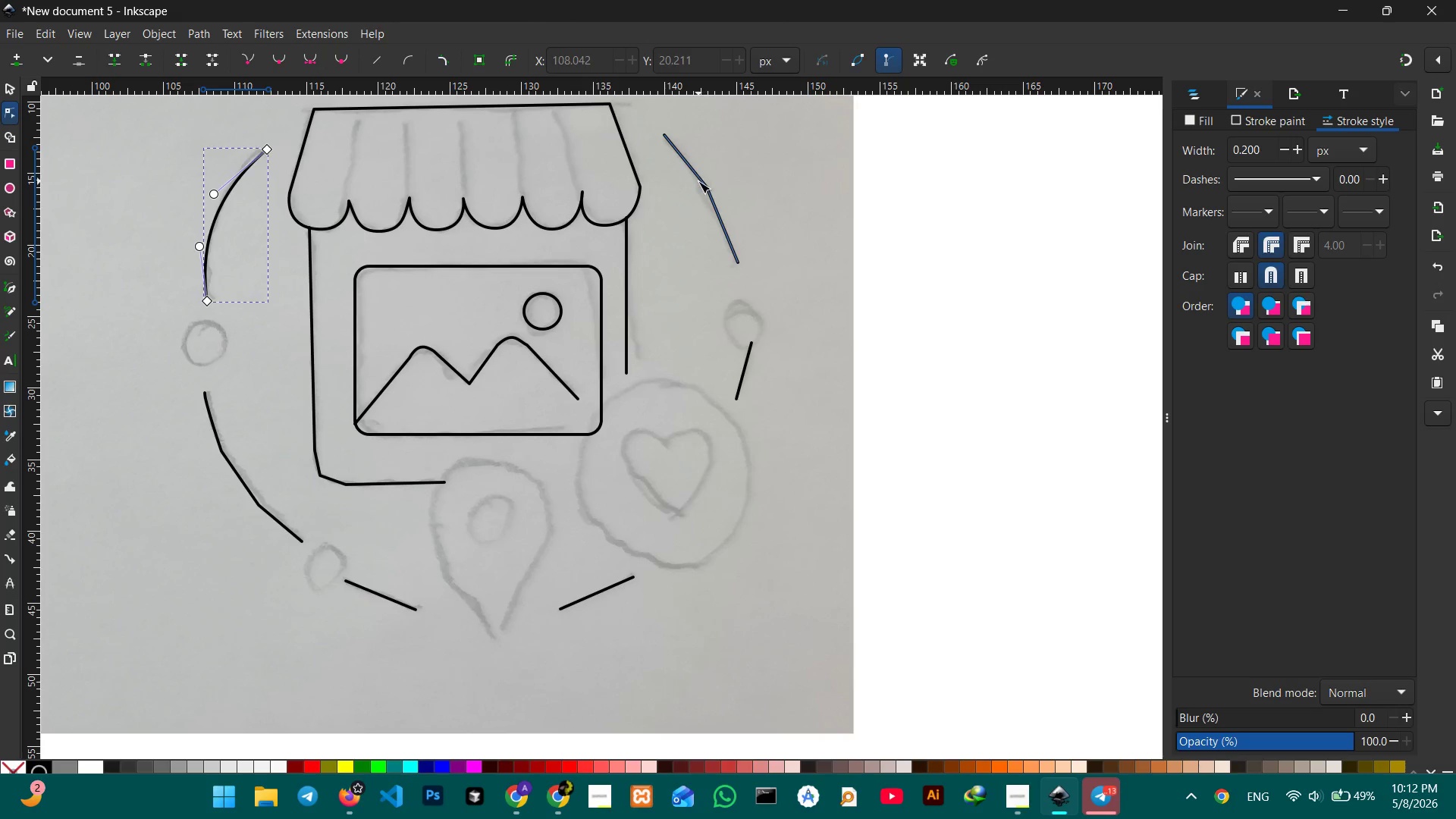 
left_click([698, 181])
 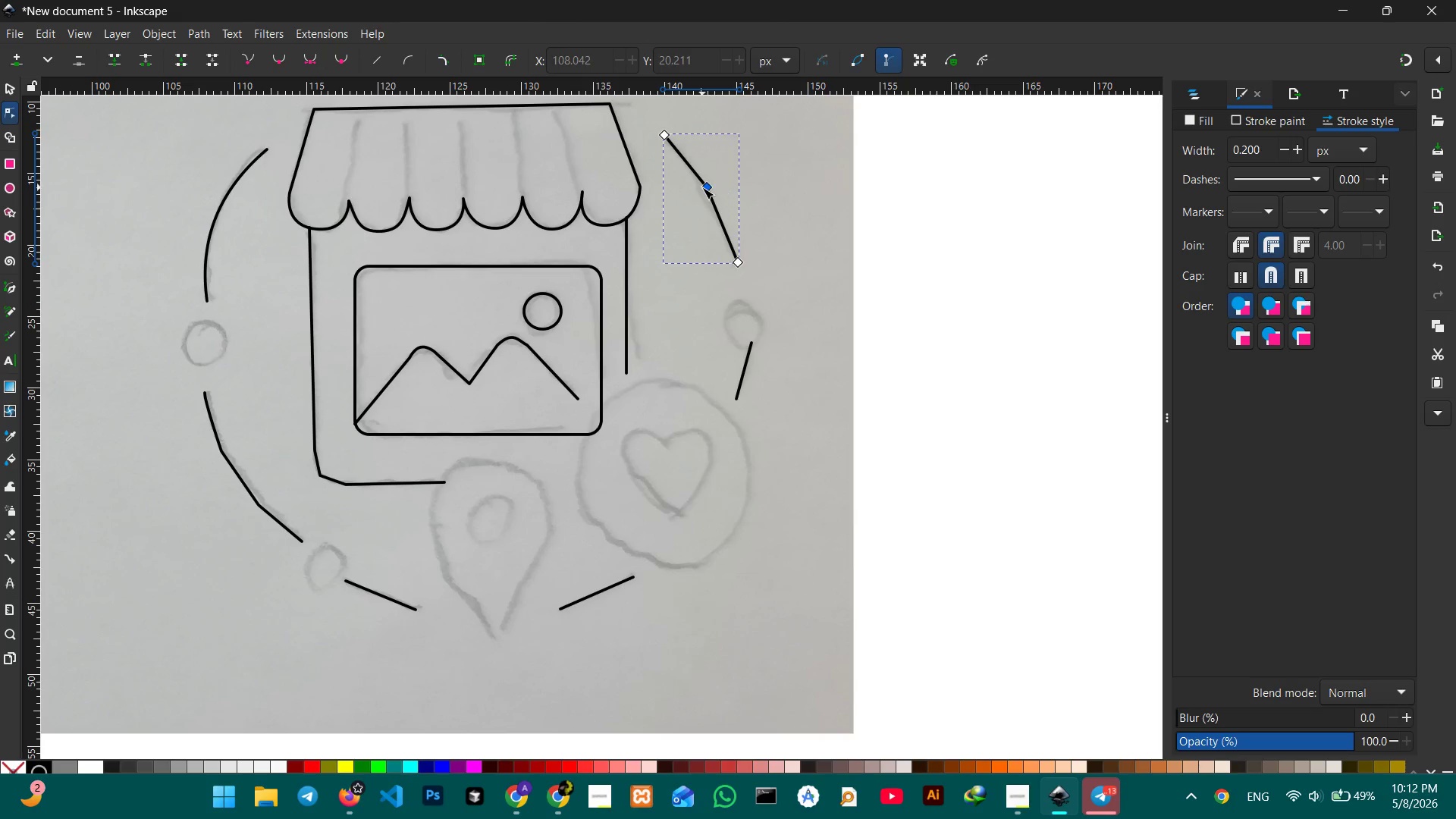 
left_click([702, 187])
 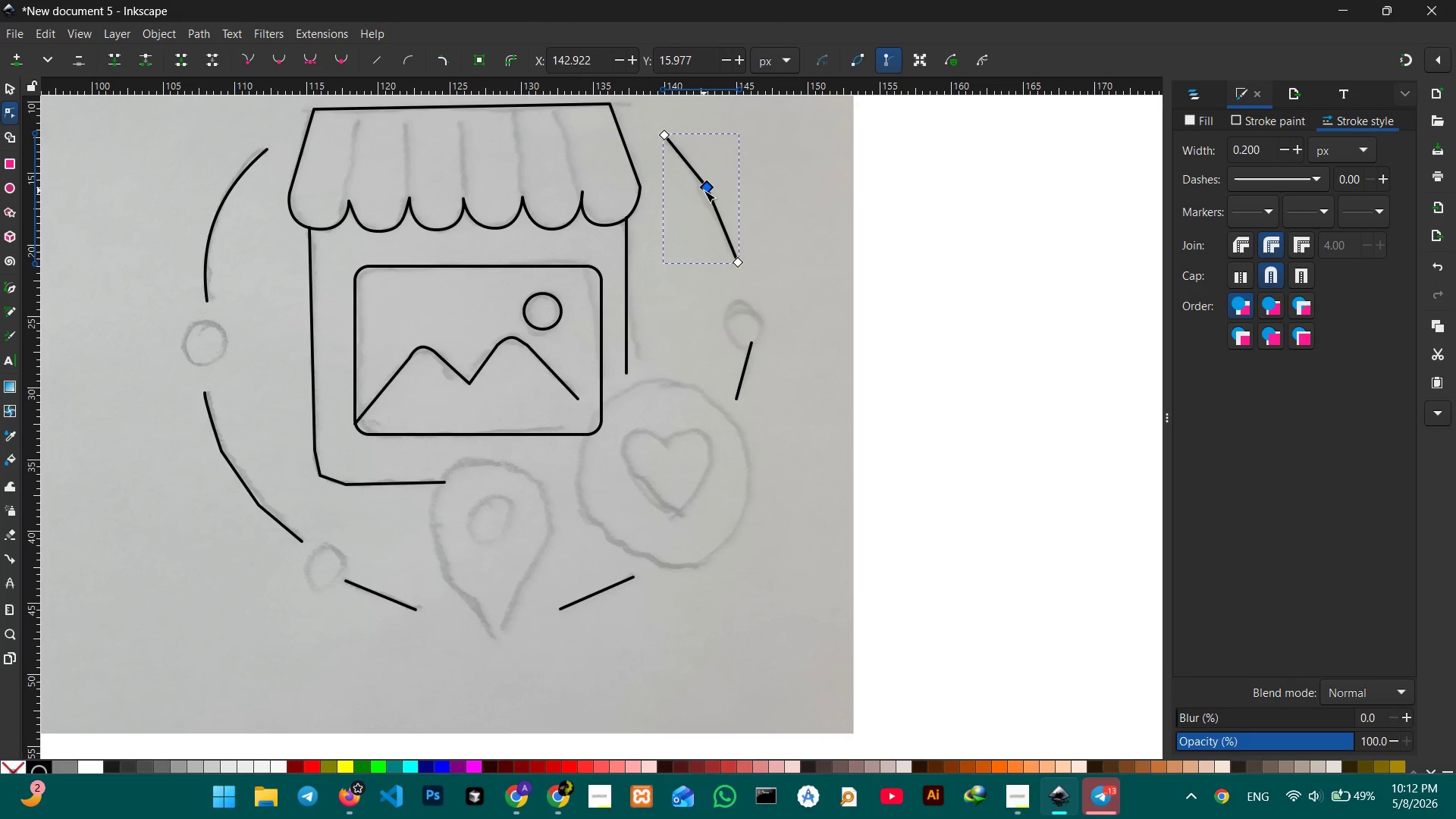 
key(Backspace)
 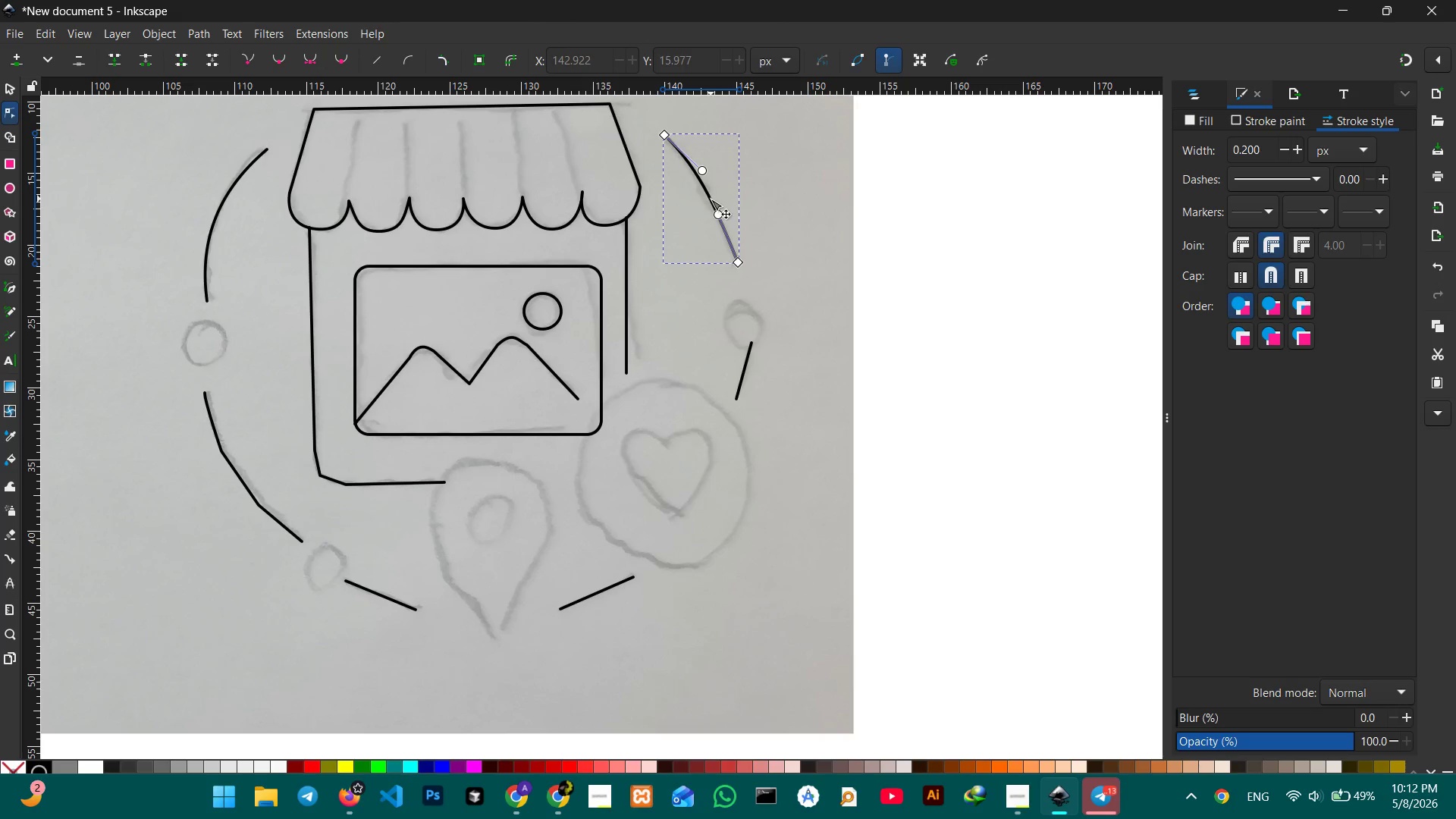 
left_click_drag(start_coordinate=[710, 199], to_coordinate=[711, 194])
 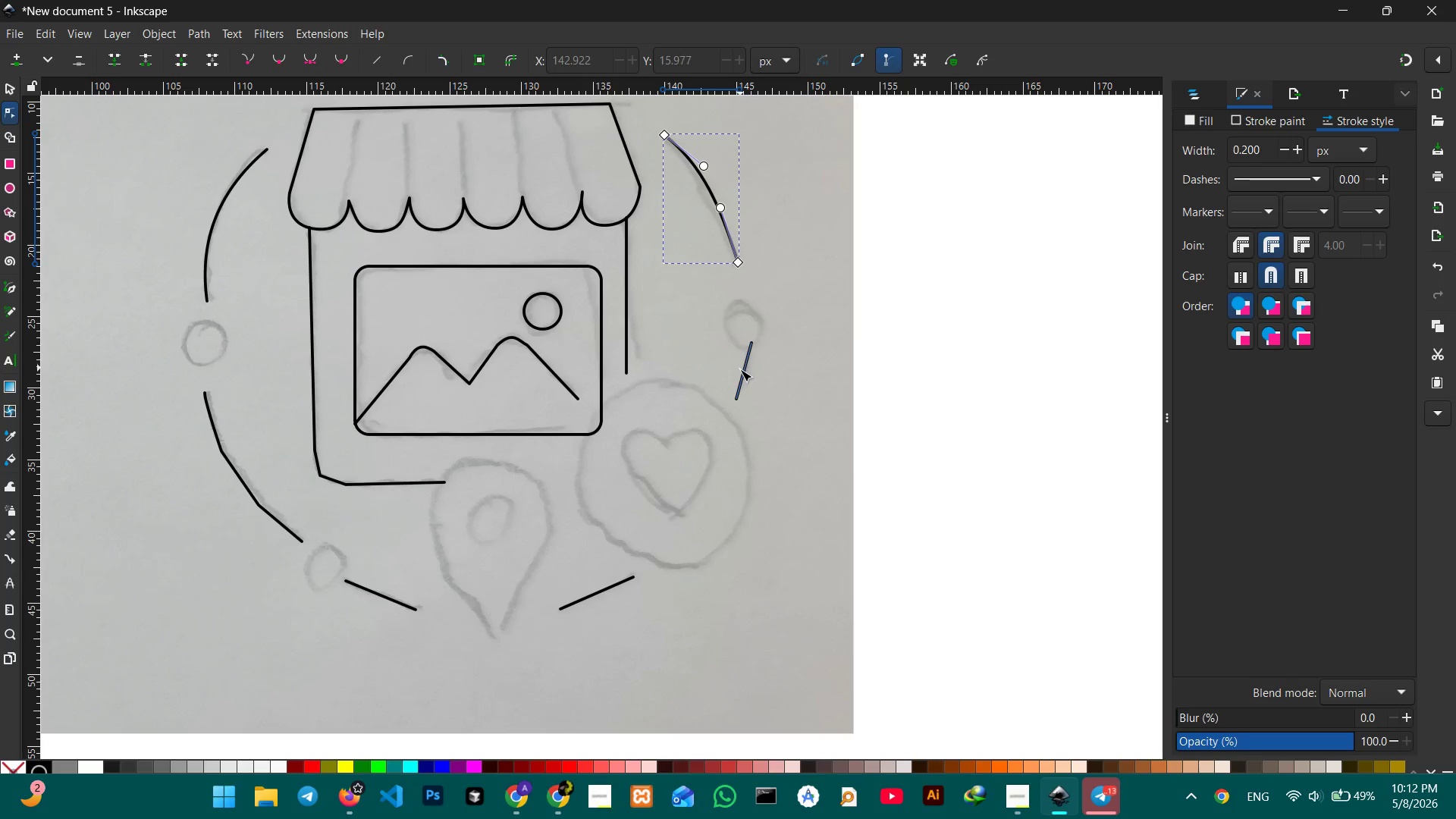 
left_click([740, 369])
 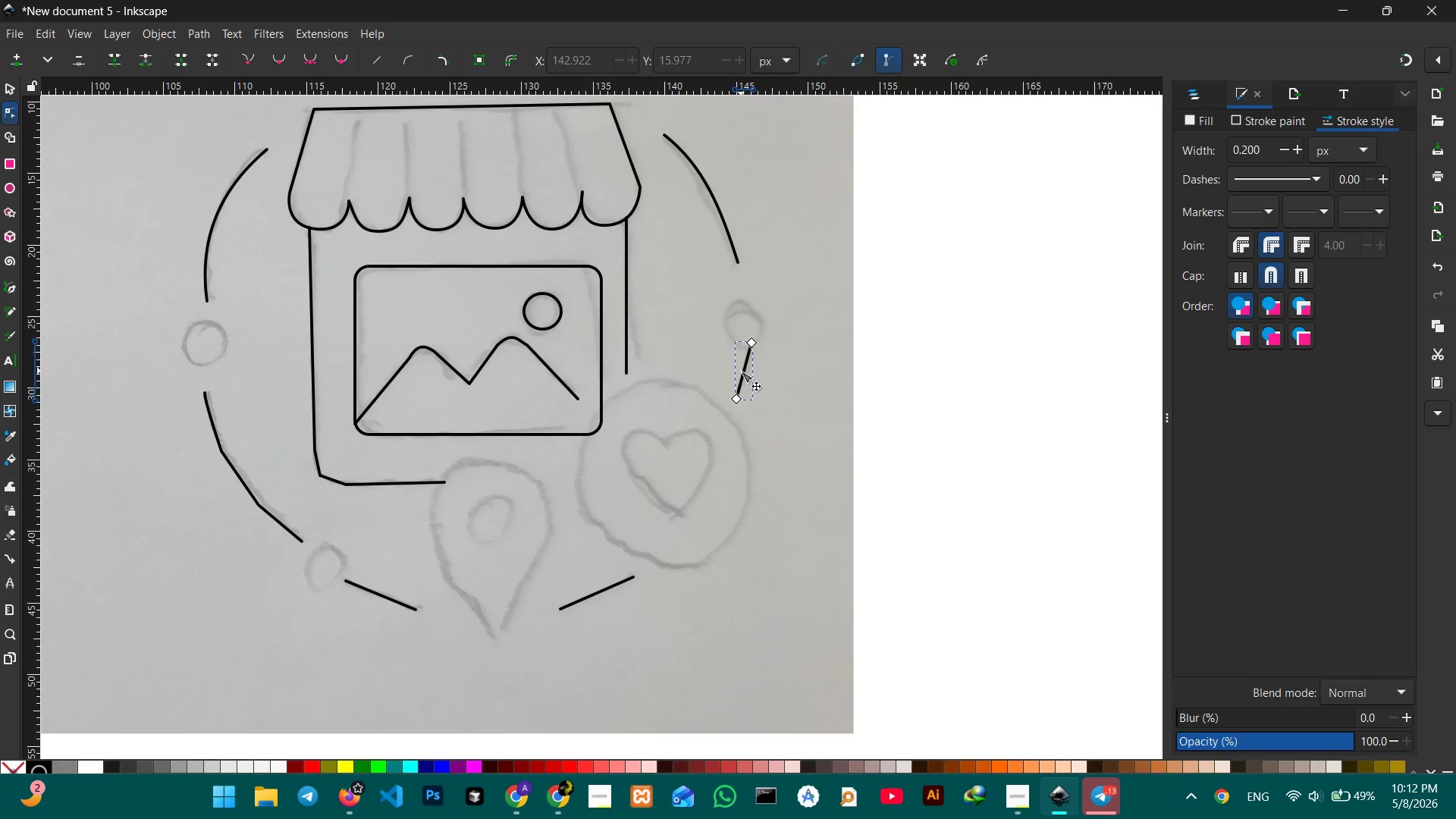 
left_click_drag(start_coordinate=[741, 371], to_coordinate=[742, 377])
 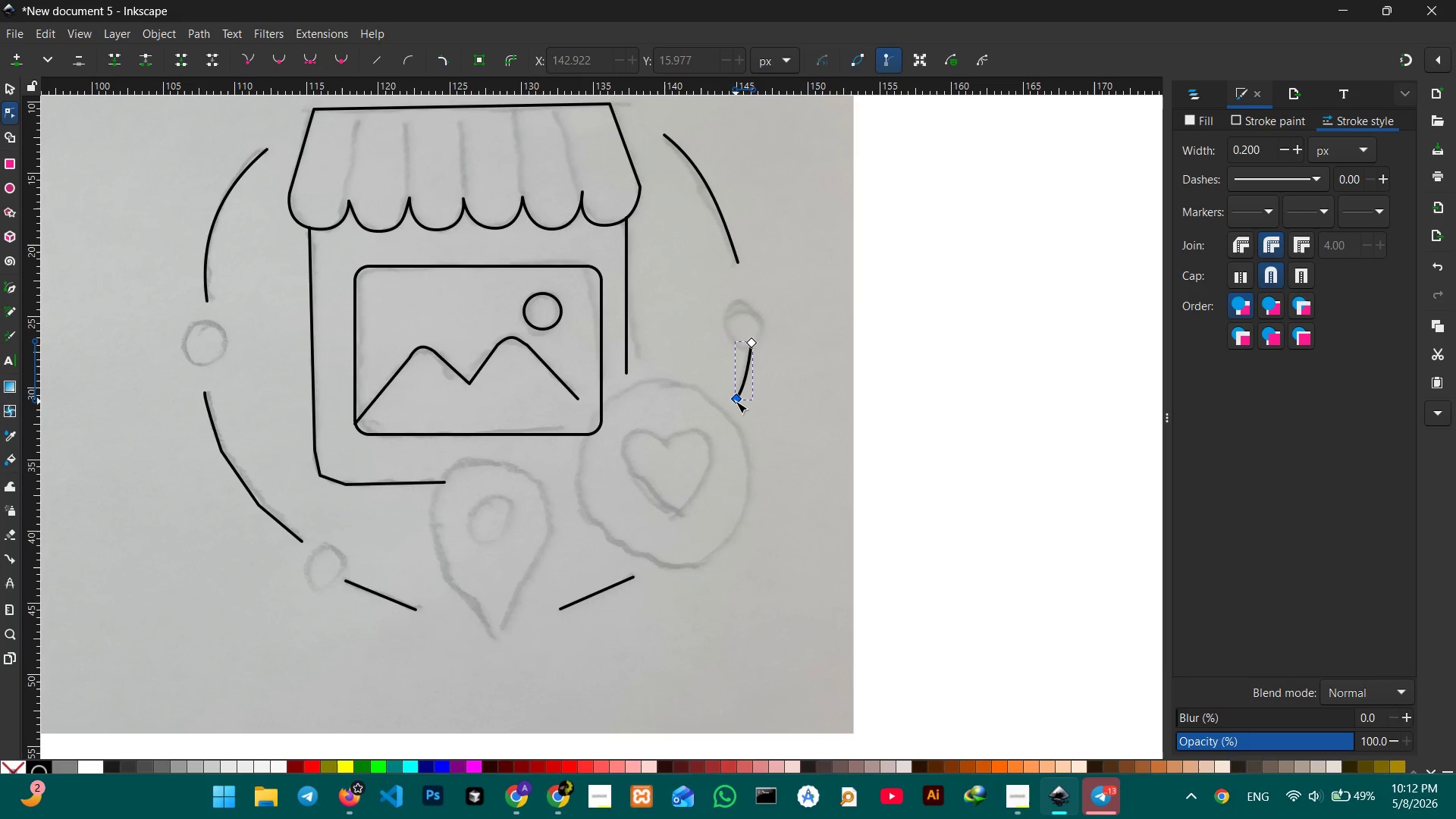 
left_click_drag(start_coordinate=[736, 401], to_coordinate=[738, 408])
 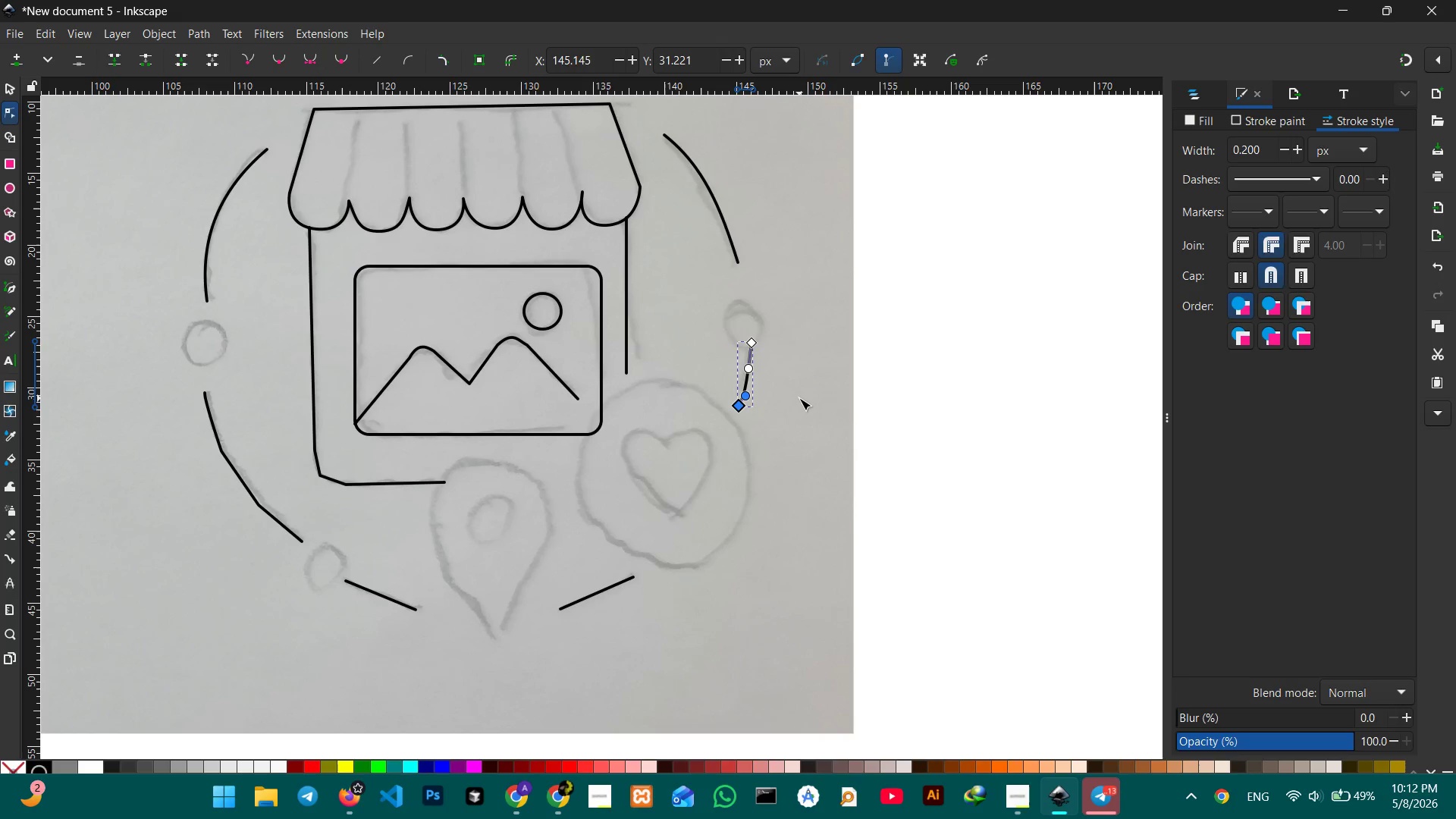 
left_click([799, 398])
 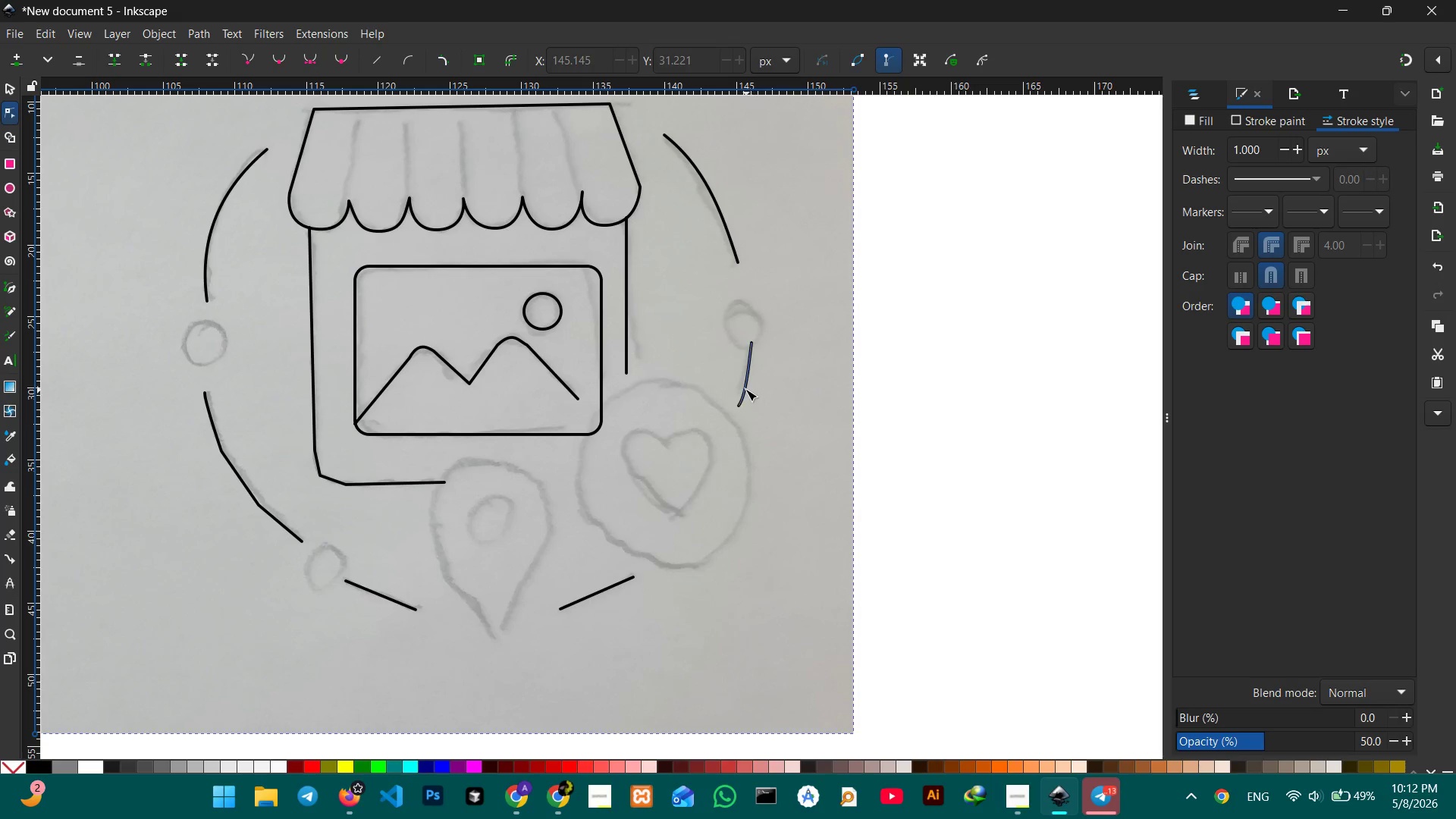 
left_click([745, 389])
 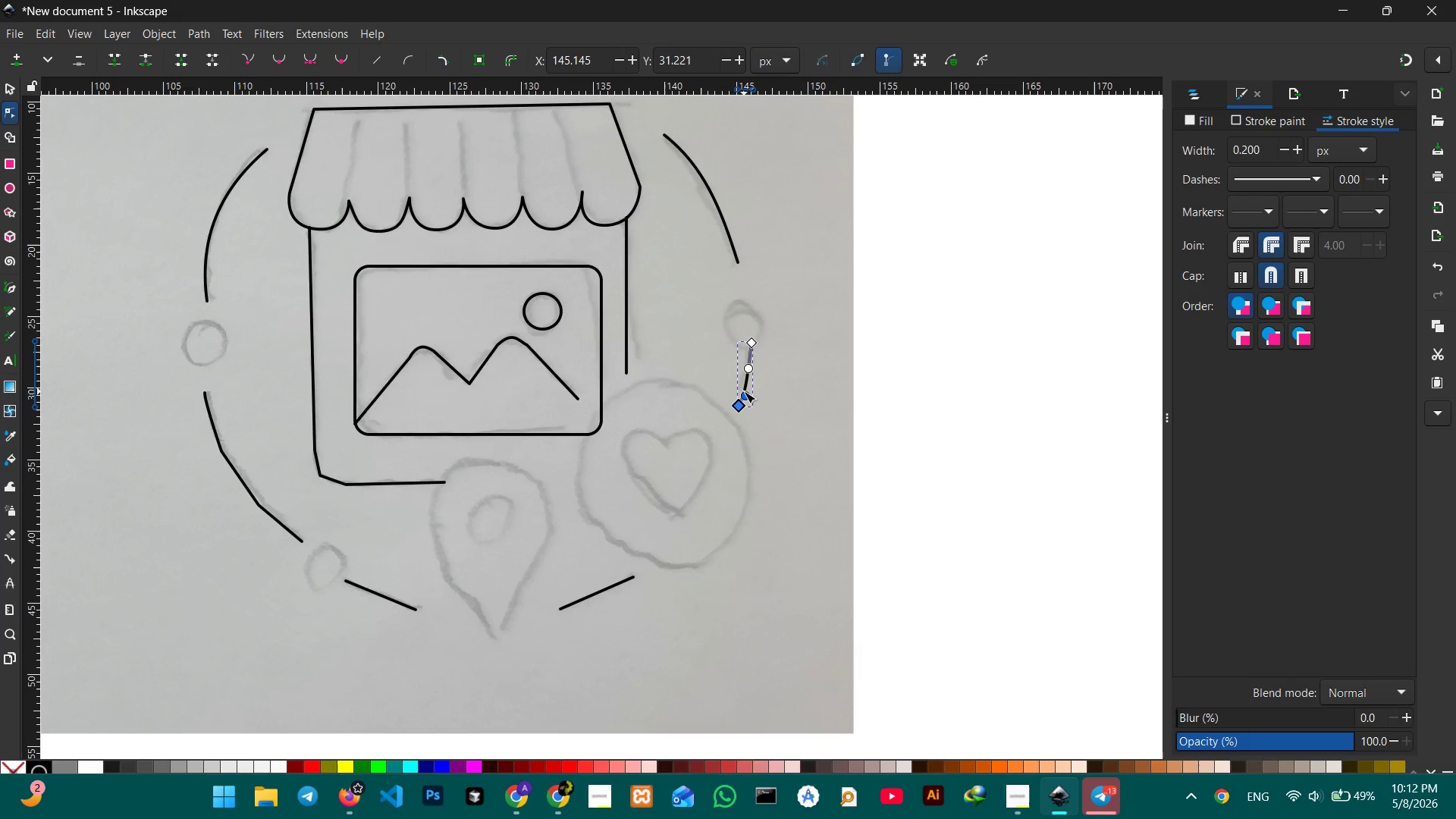 
left_click_drag(start_coordinate=[747, 396], to_coordinate=[745, 388])
 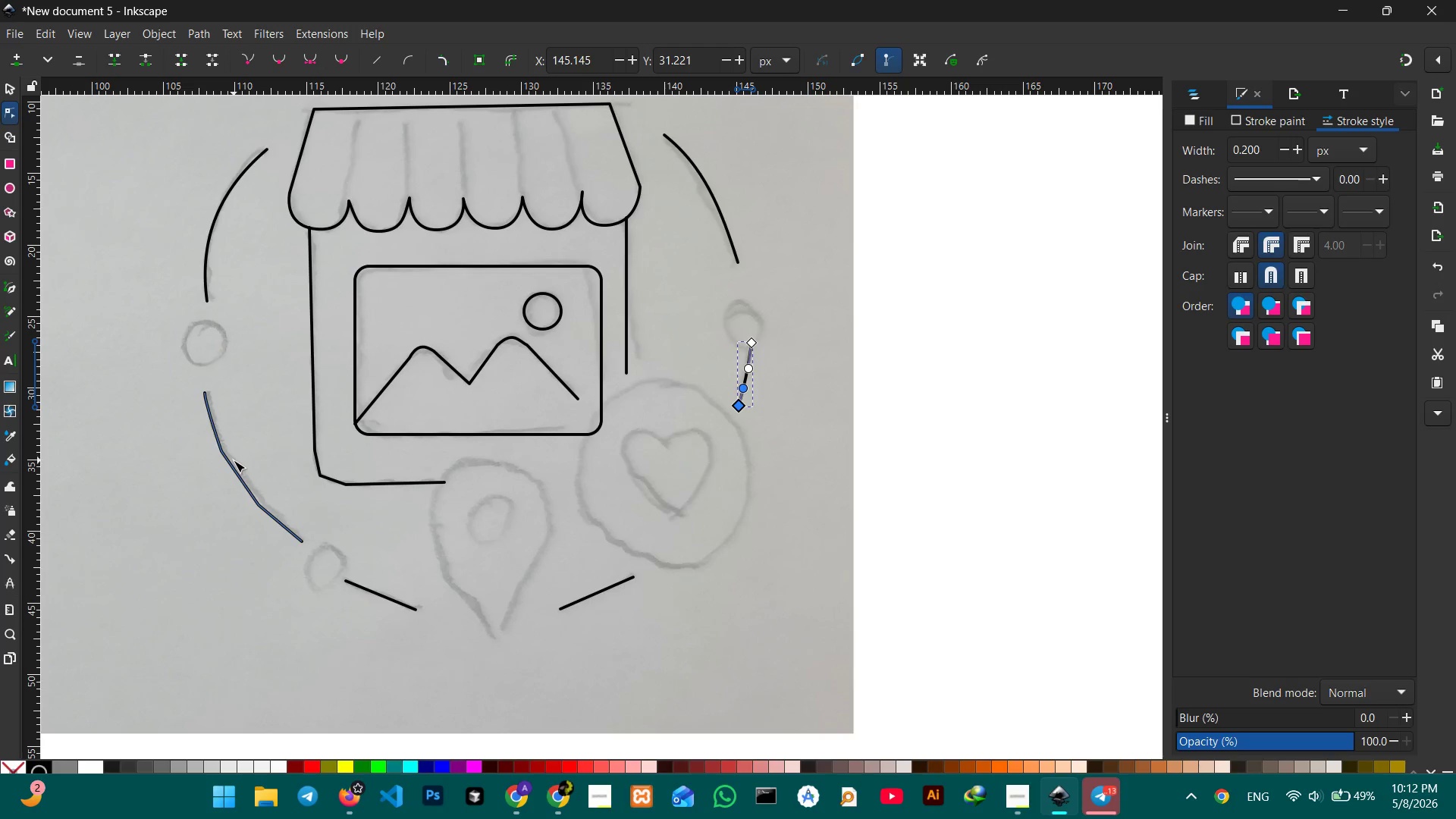 
left_click([234, 460])
 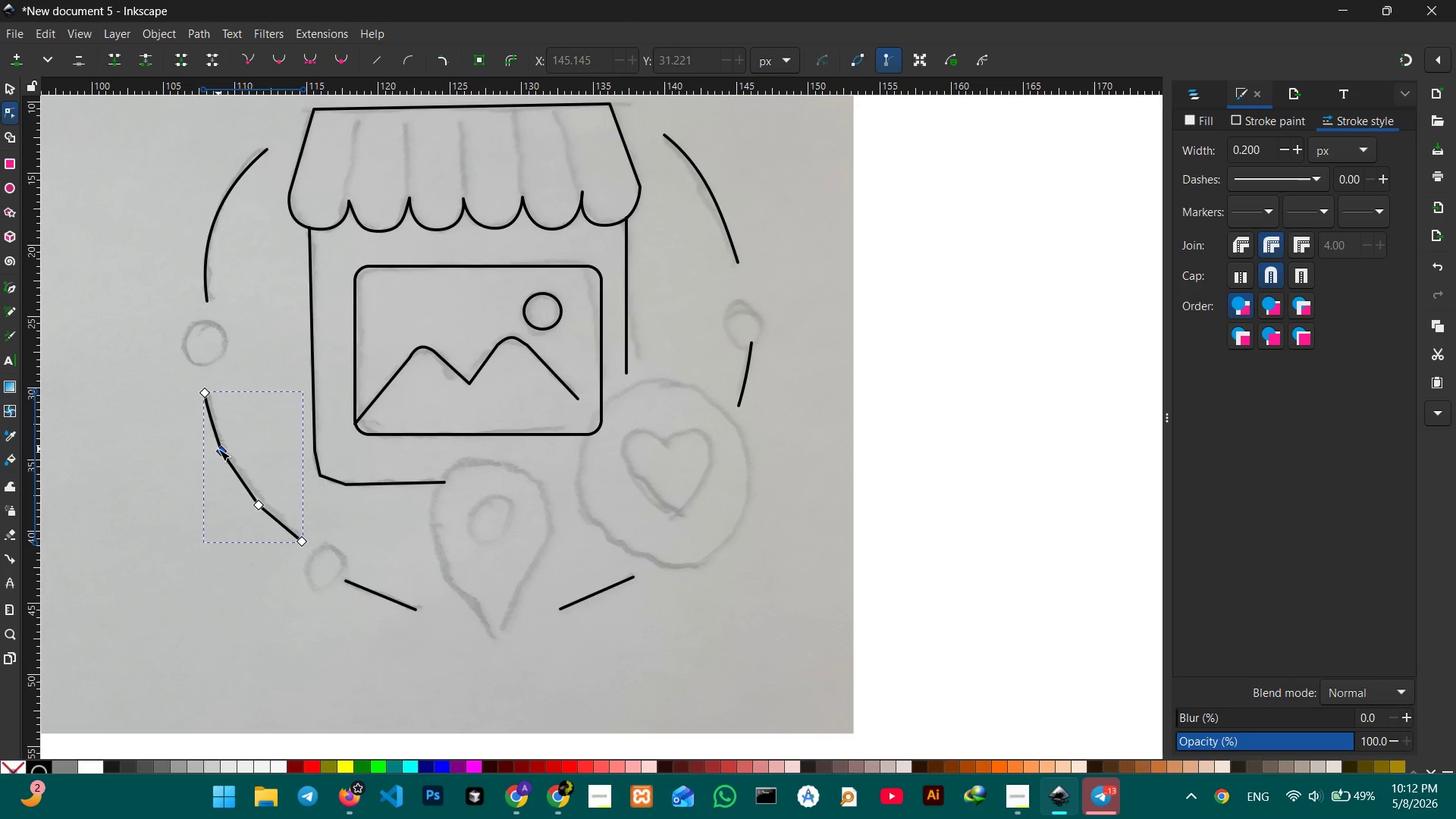 
left_click([218, 449])
 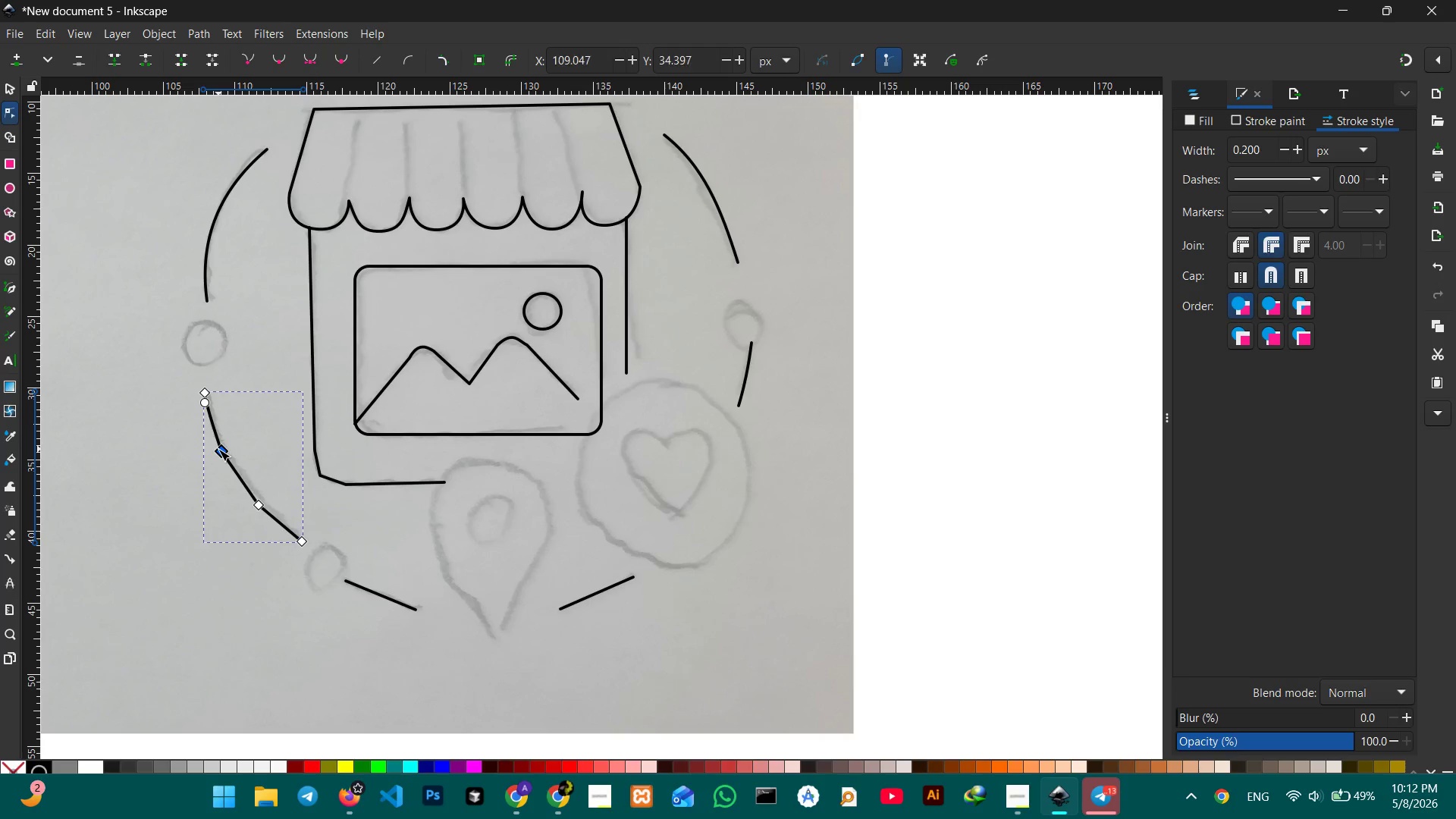 
key(Backspace)
 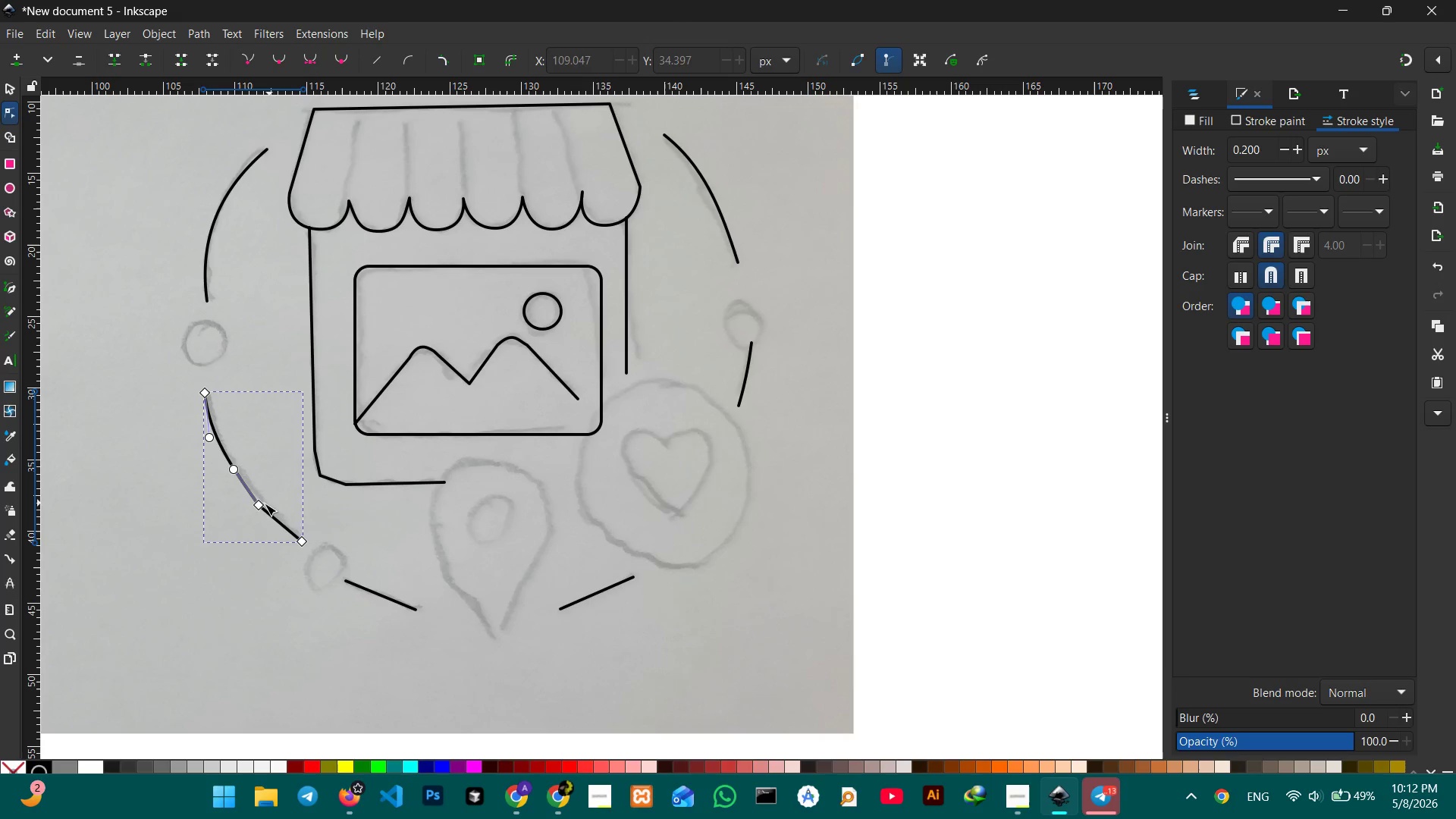 
left_click([260, 505])
 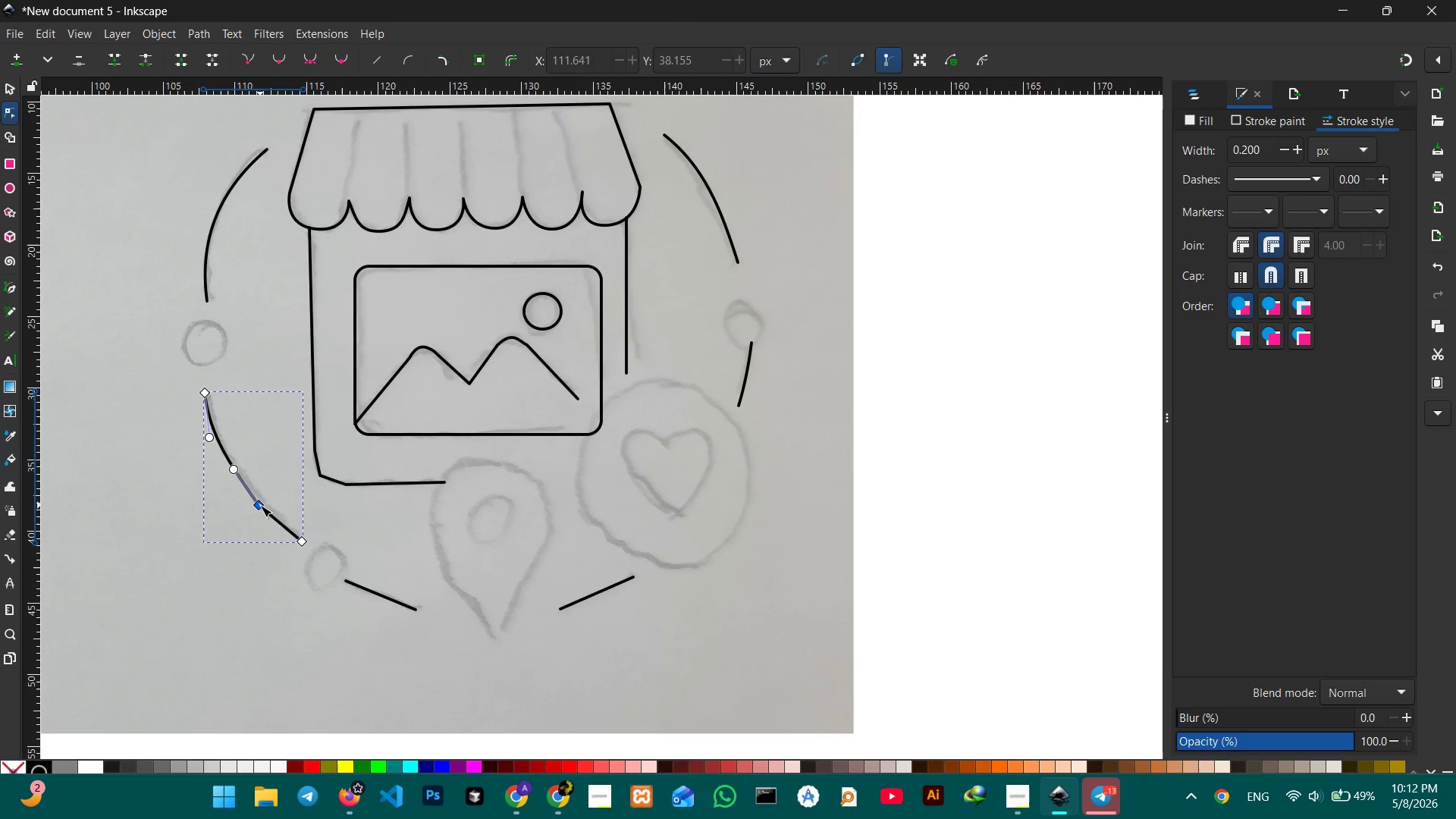 
key(Backspace)
 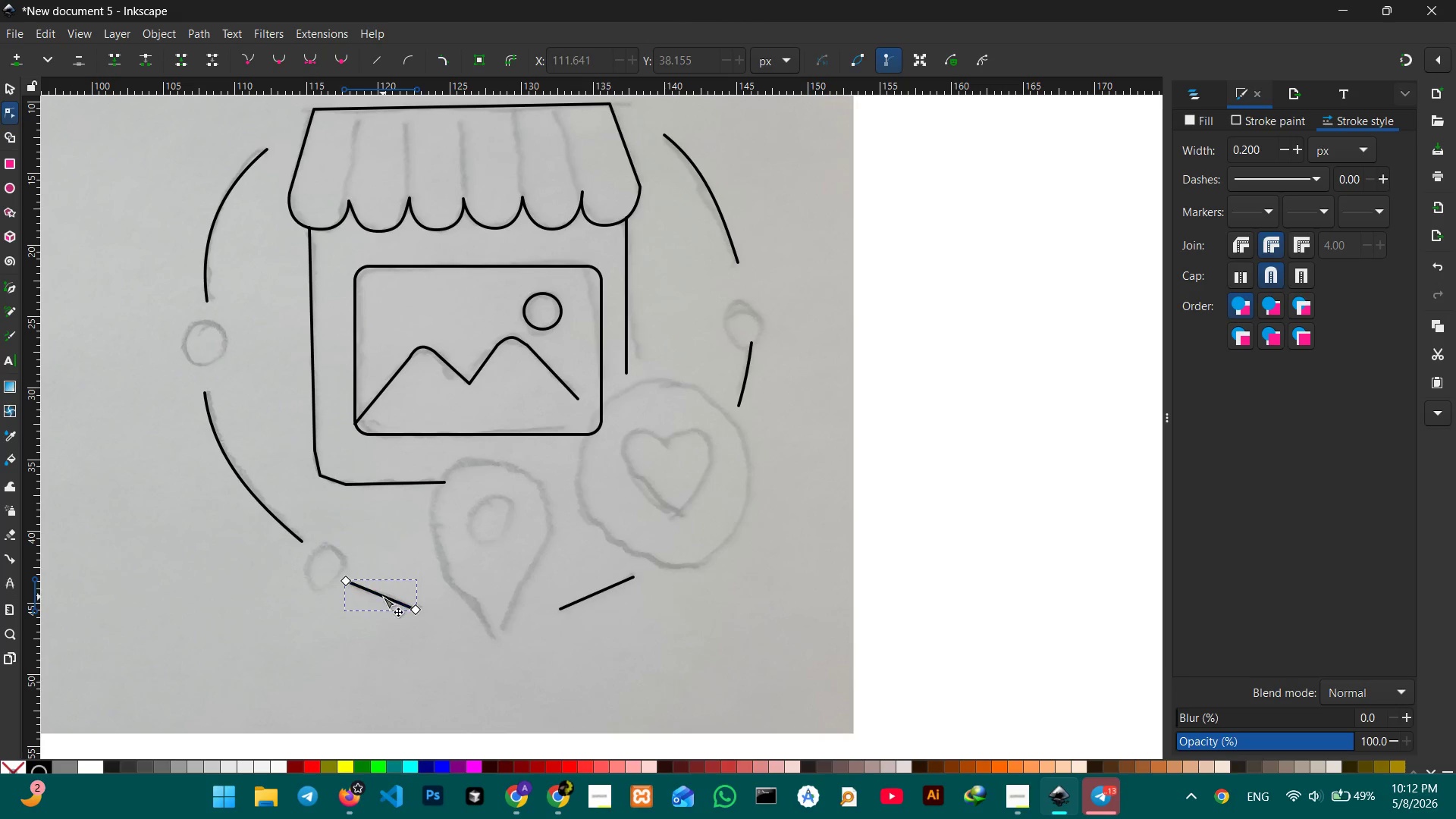 
left_click_drag(start_coordinate=[382, 597], to_coordinate=[382, 604])
 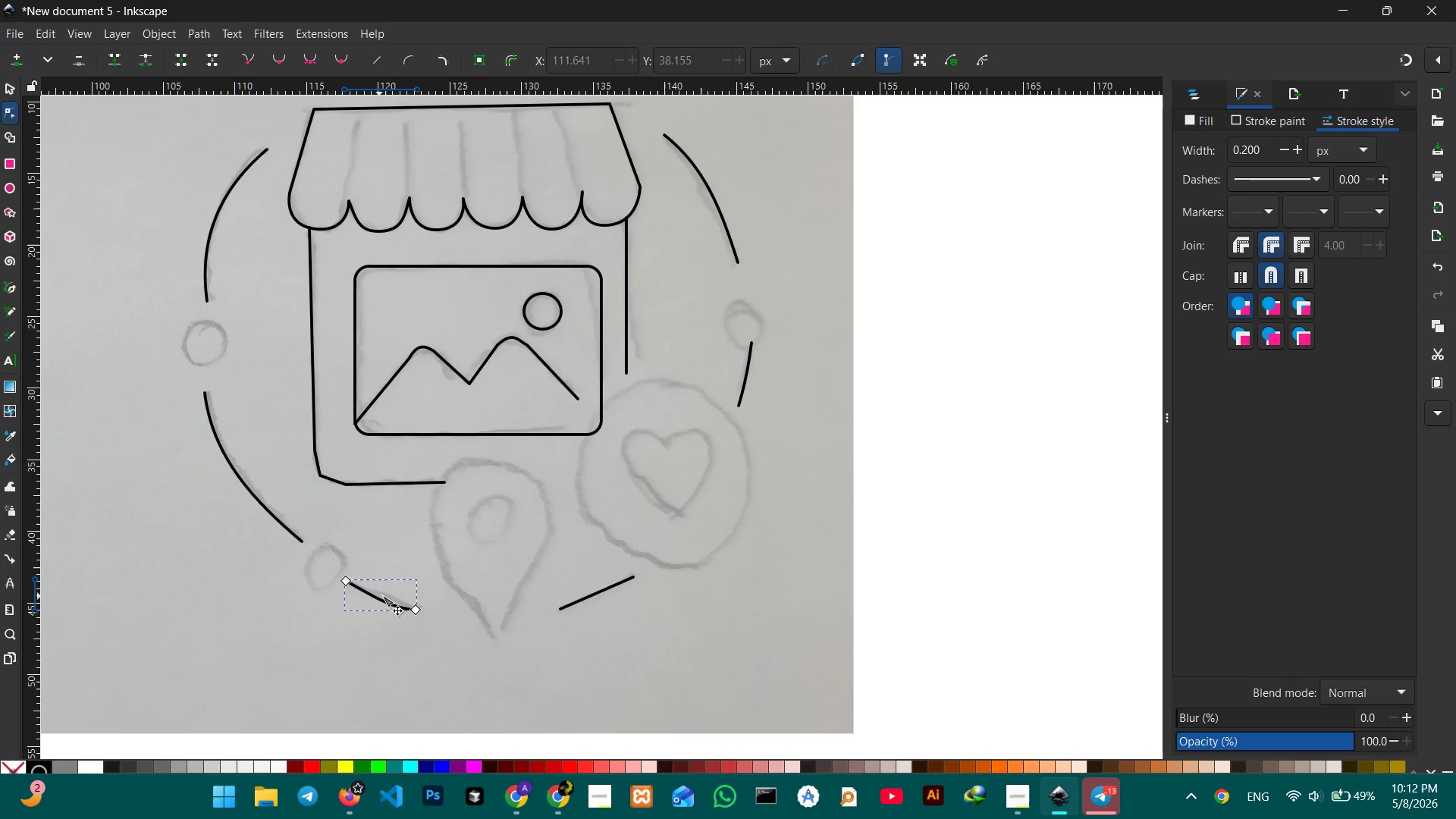 
wait(5.67)
 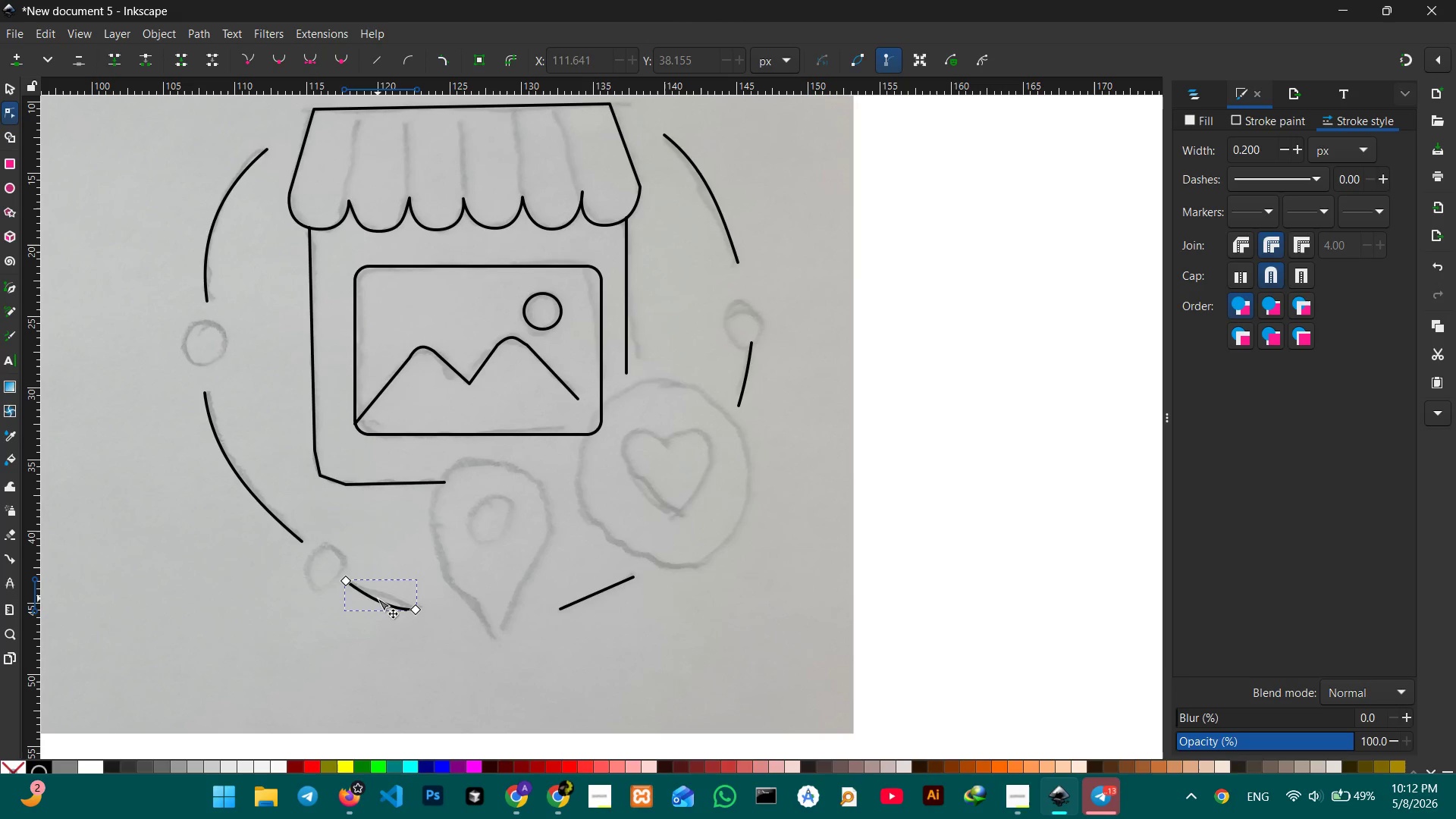 
left_click_drag(start_coordinate=[596, 596], to_coordinate=[597, 601])
 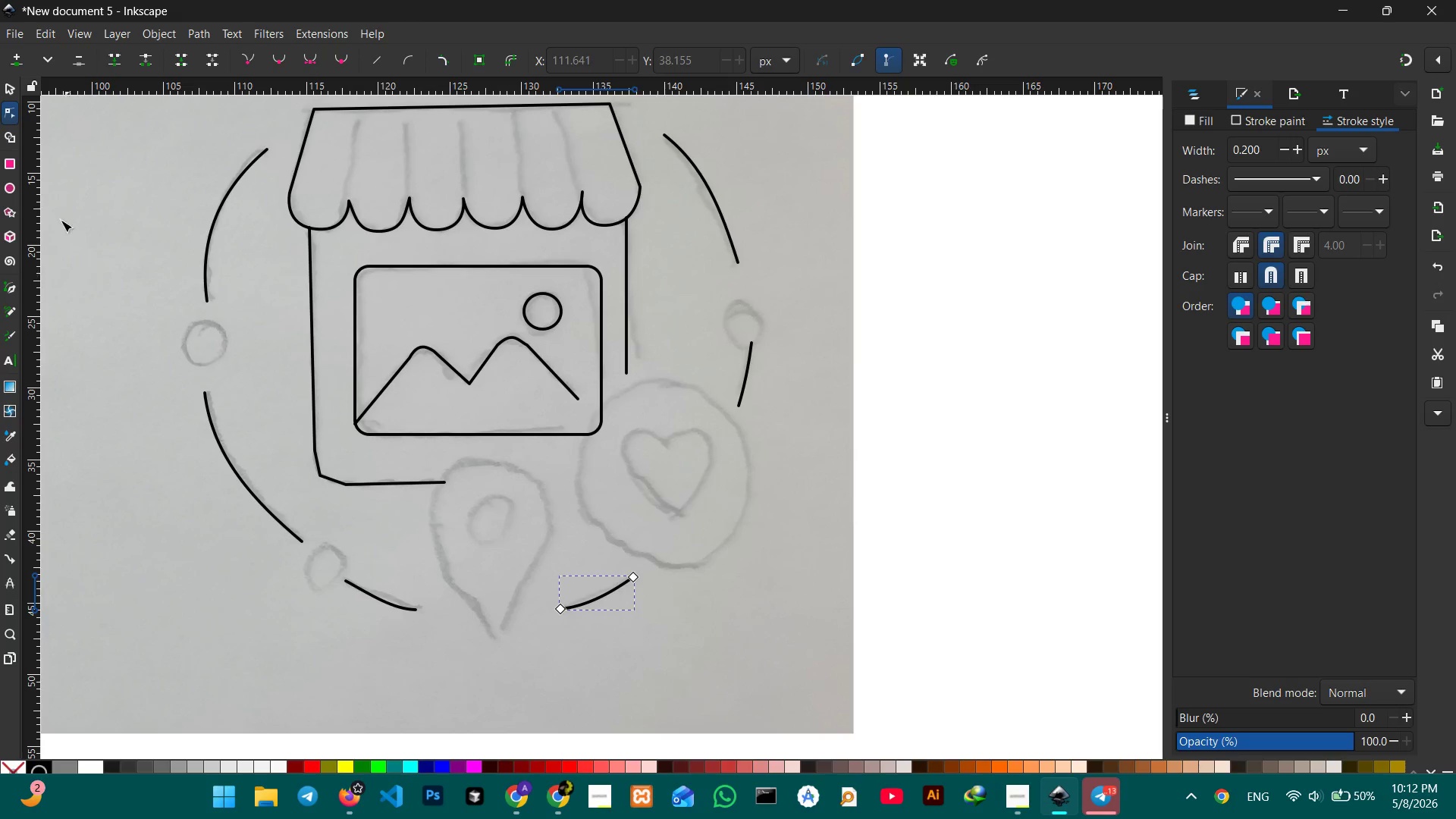 
left_click([9, 187])
 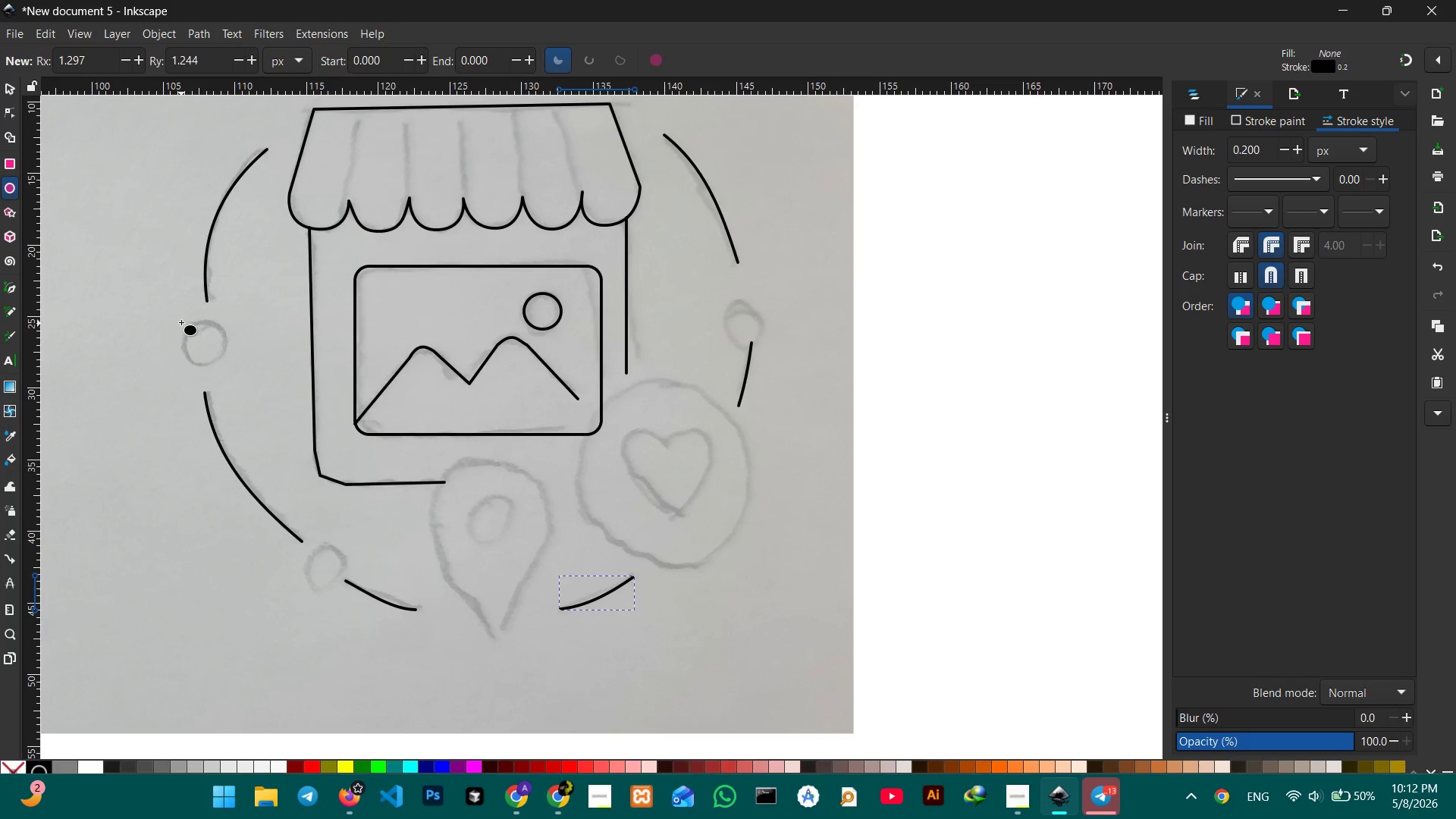 
left_click_drag(start_coordinate=[181, 322], to_coordinate=[227, 366])
 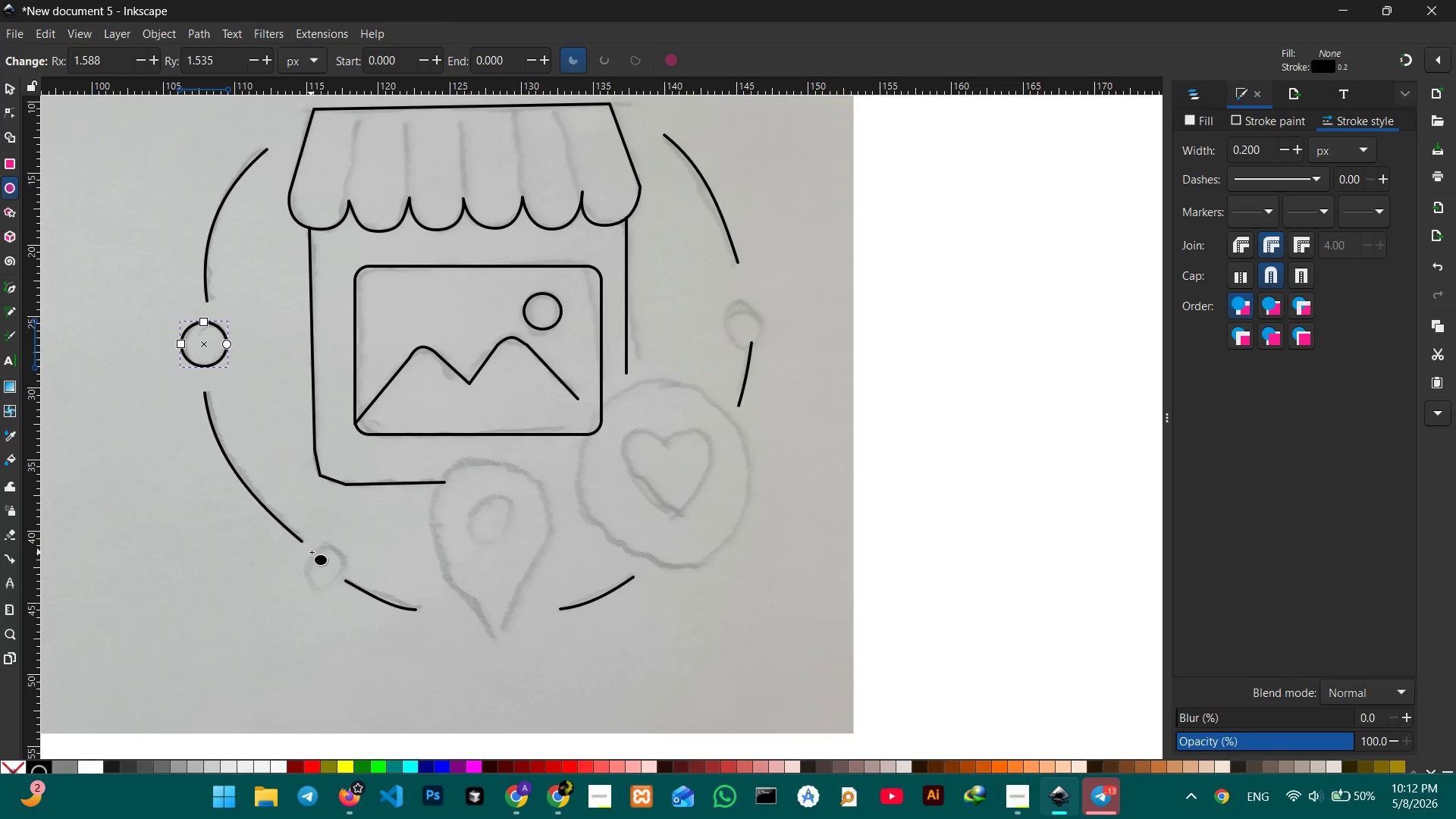 
left_click_drag(start_coordinate=[311, 550], to_coordinate=[350, 590])
 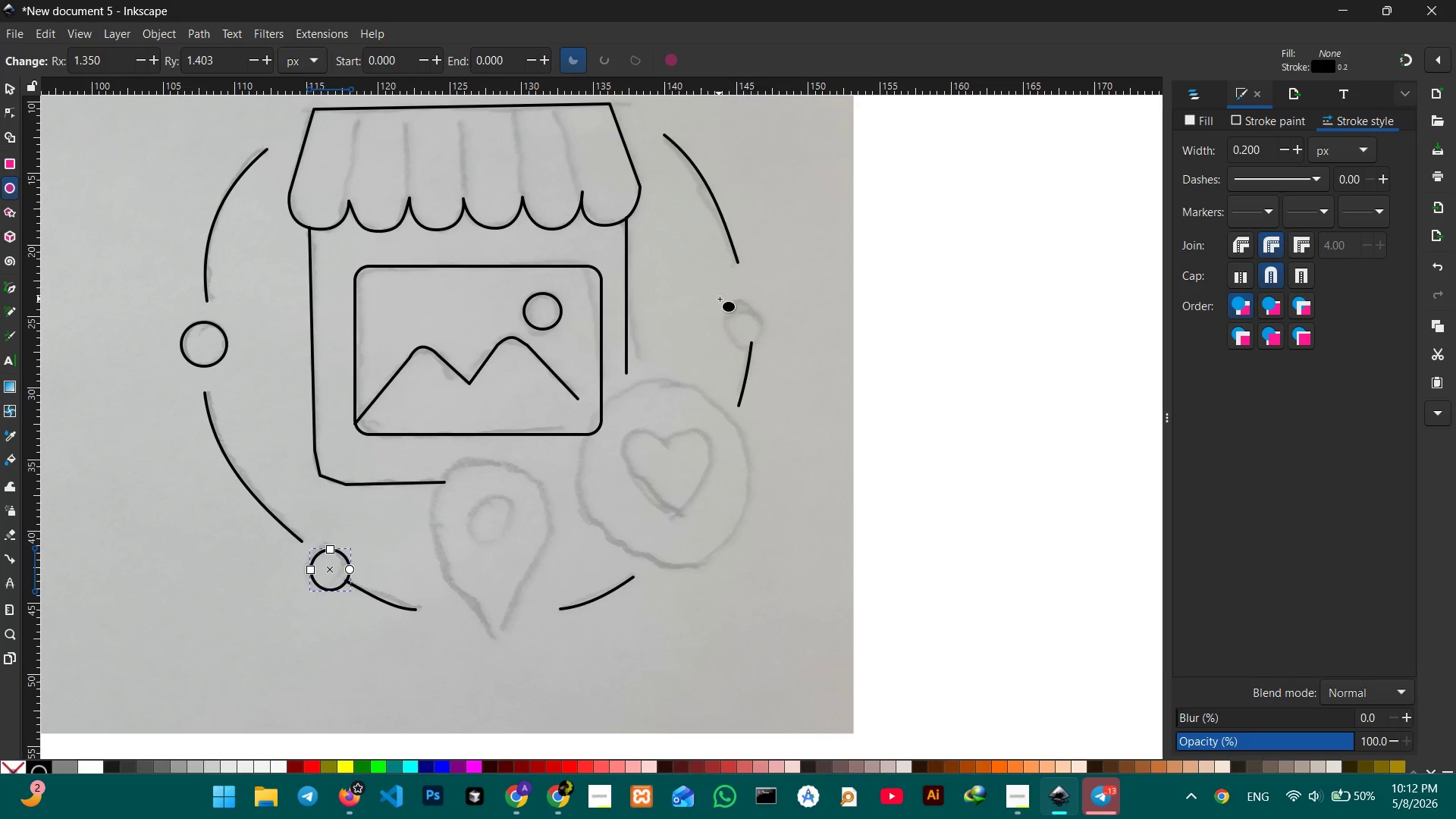 
left_click_drag(start_coordinate=[727, 302], to_coordinate=[768, 344])
 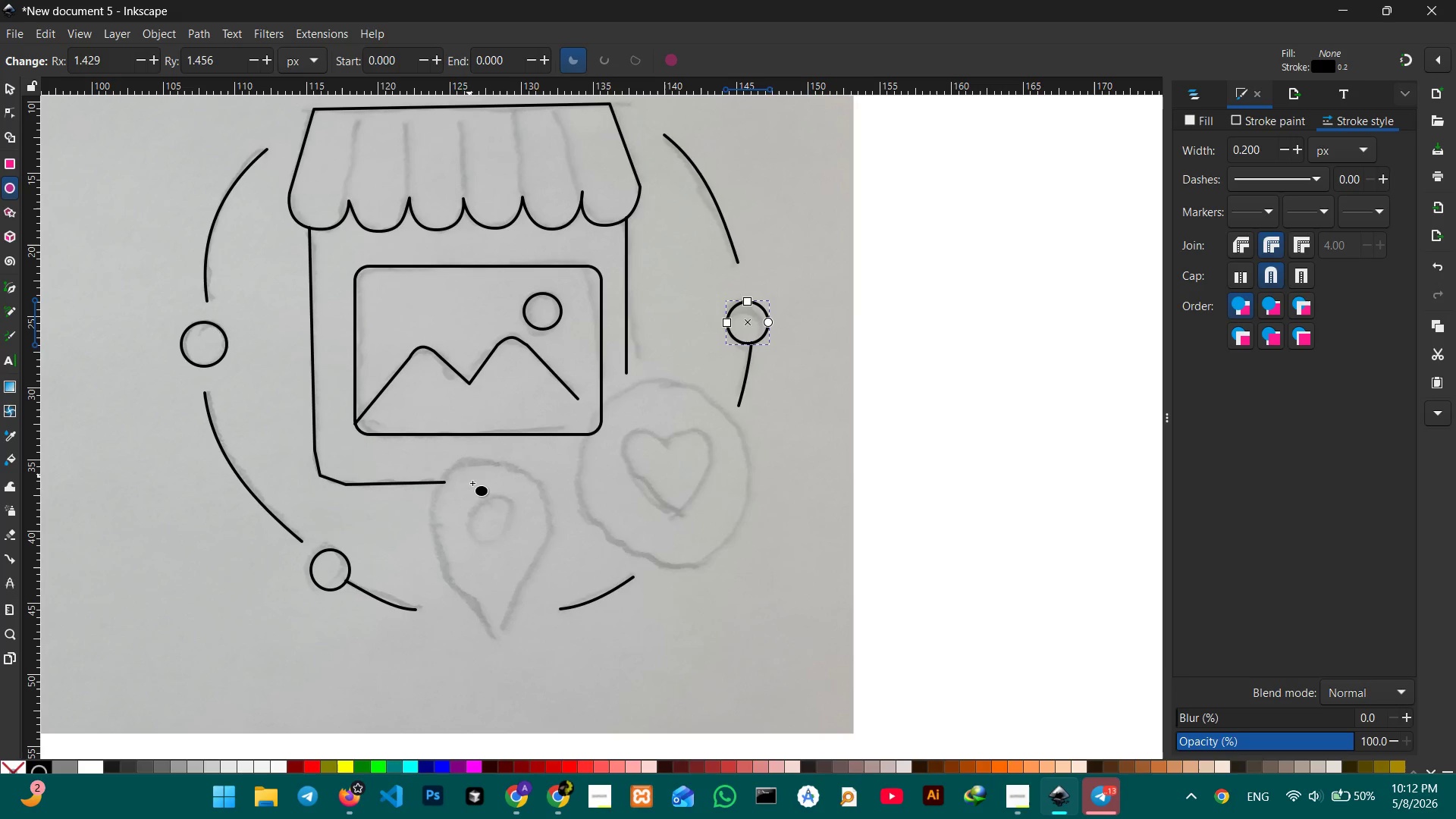 
left_click_drag(start_coordinate=[469, 501], to_coordinate=[513, 545])
 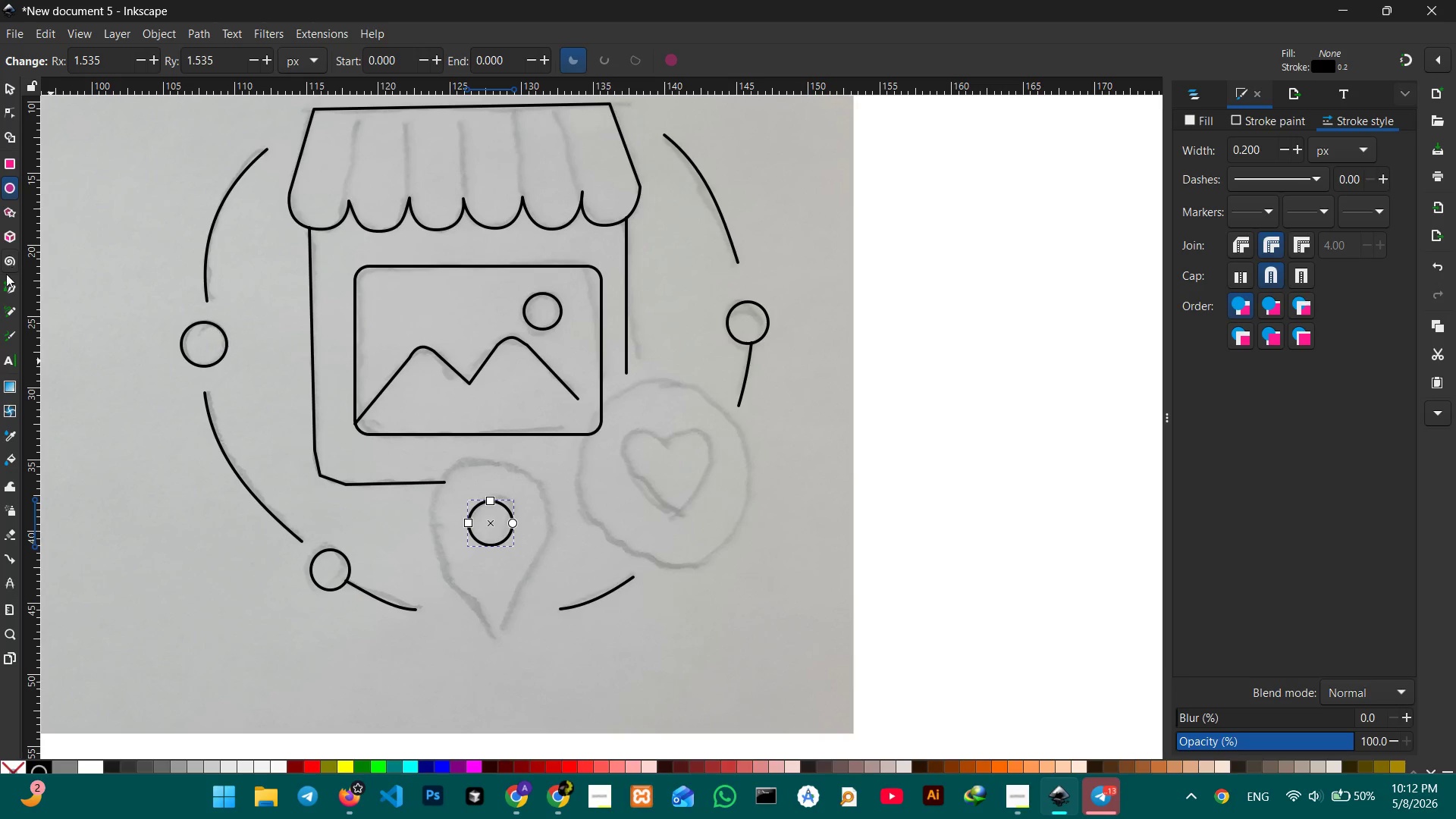 
left_click([6, 281])
 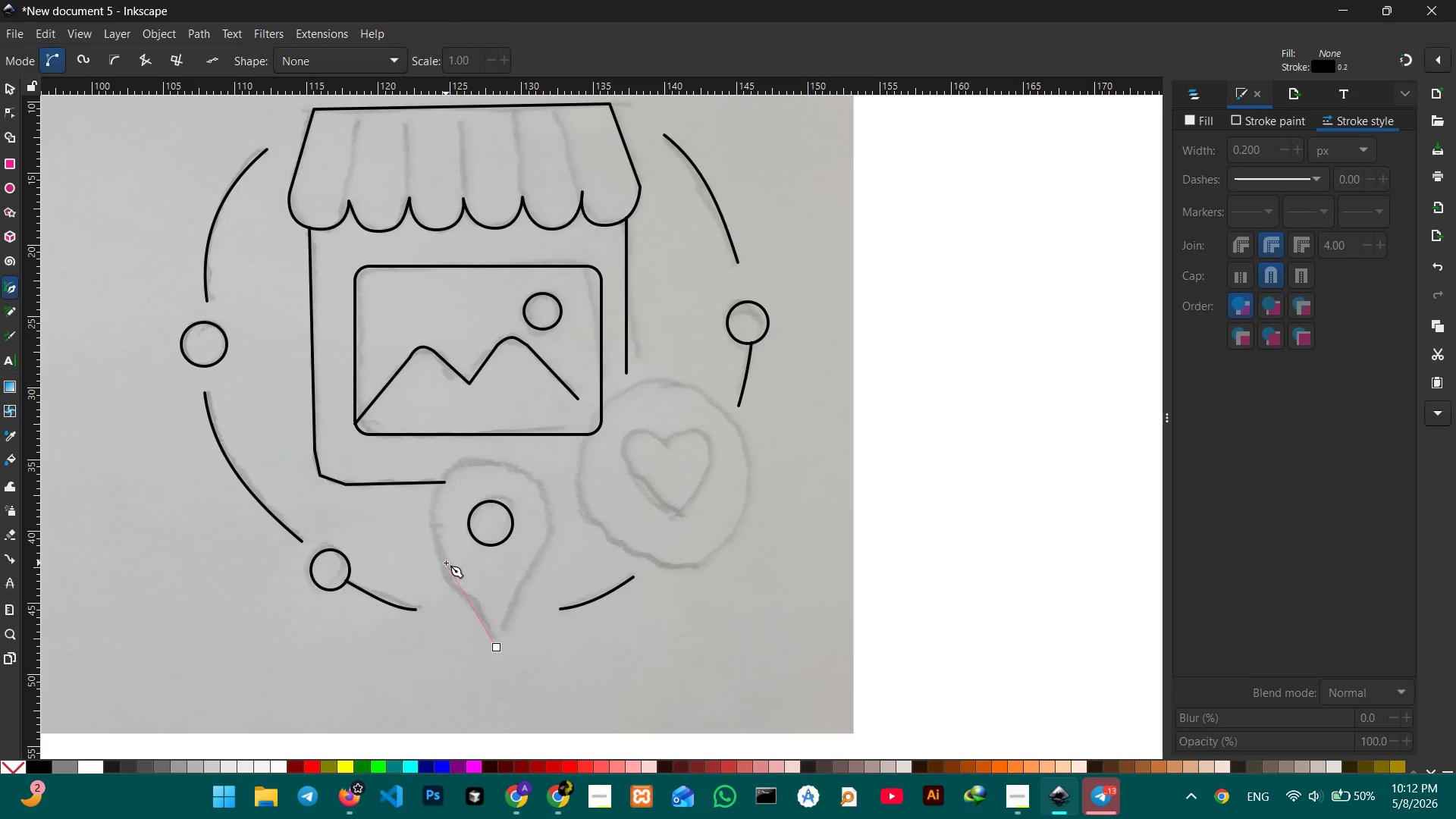 
left_click([441, 557])
 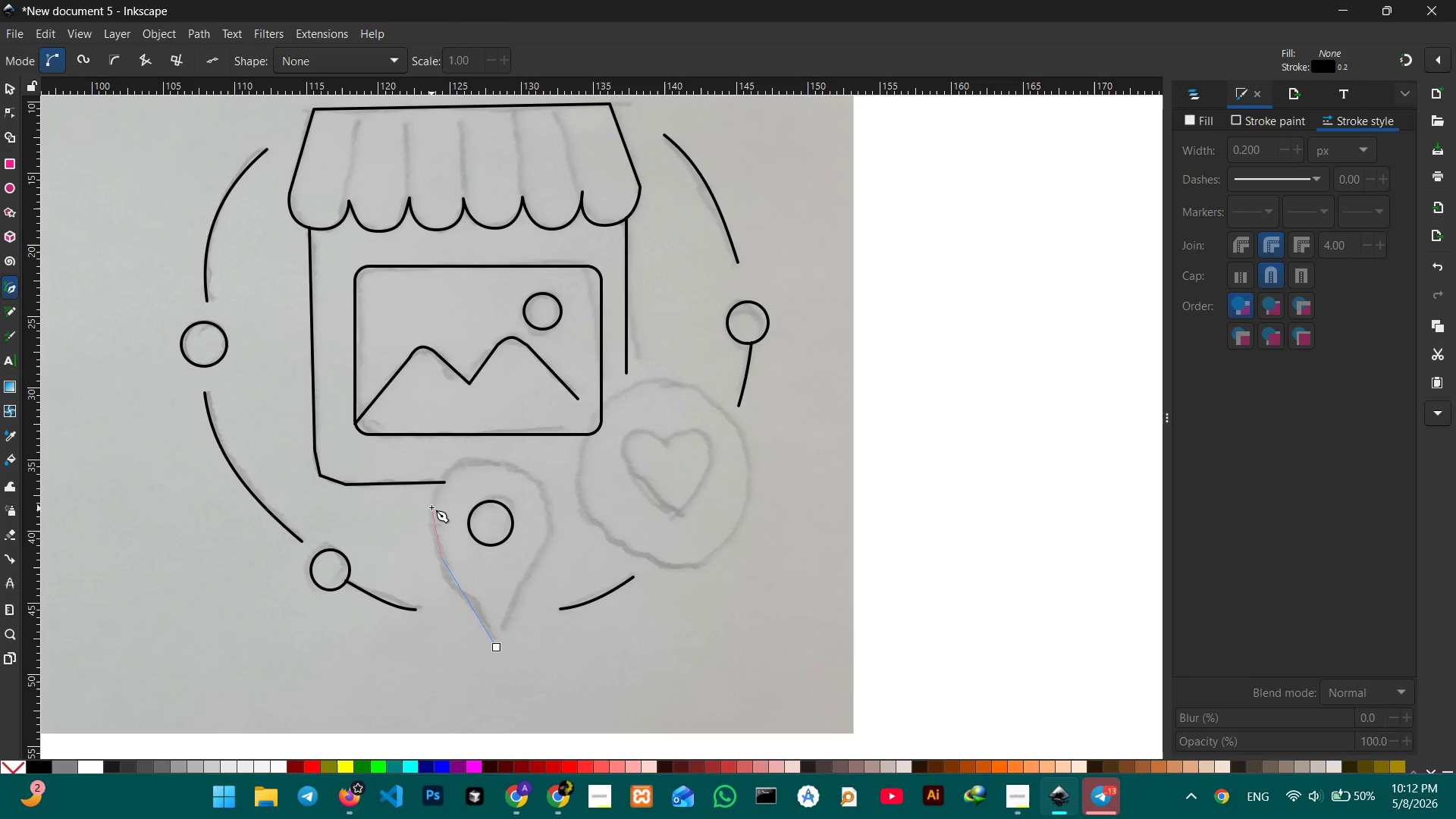 
left_click([431, 507])
 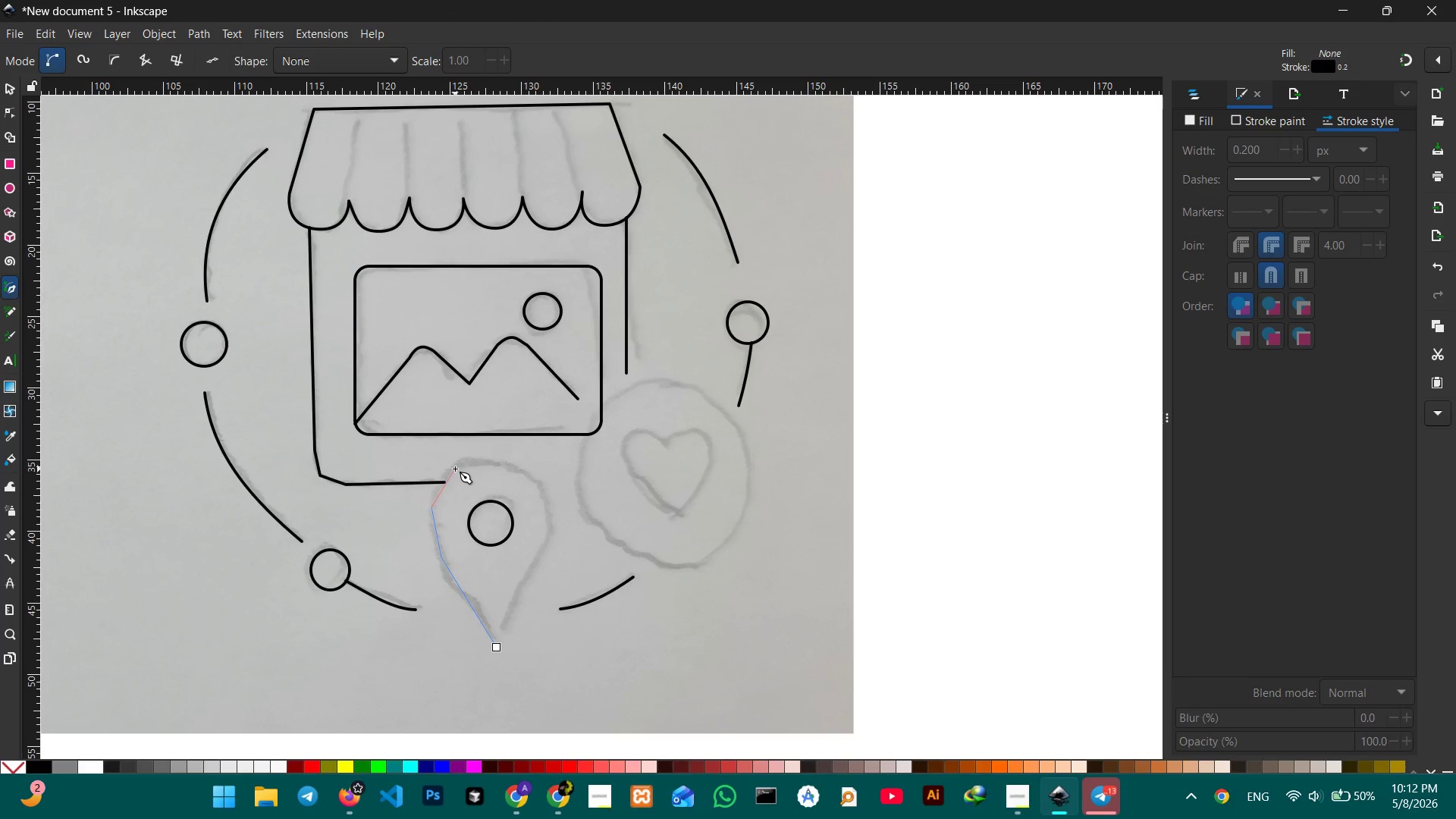 
left_click([455, 469])
 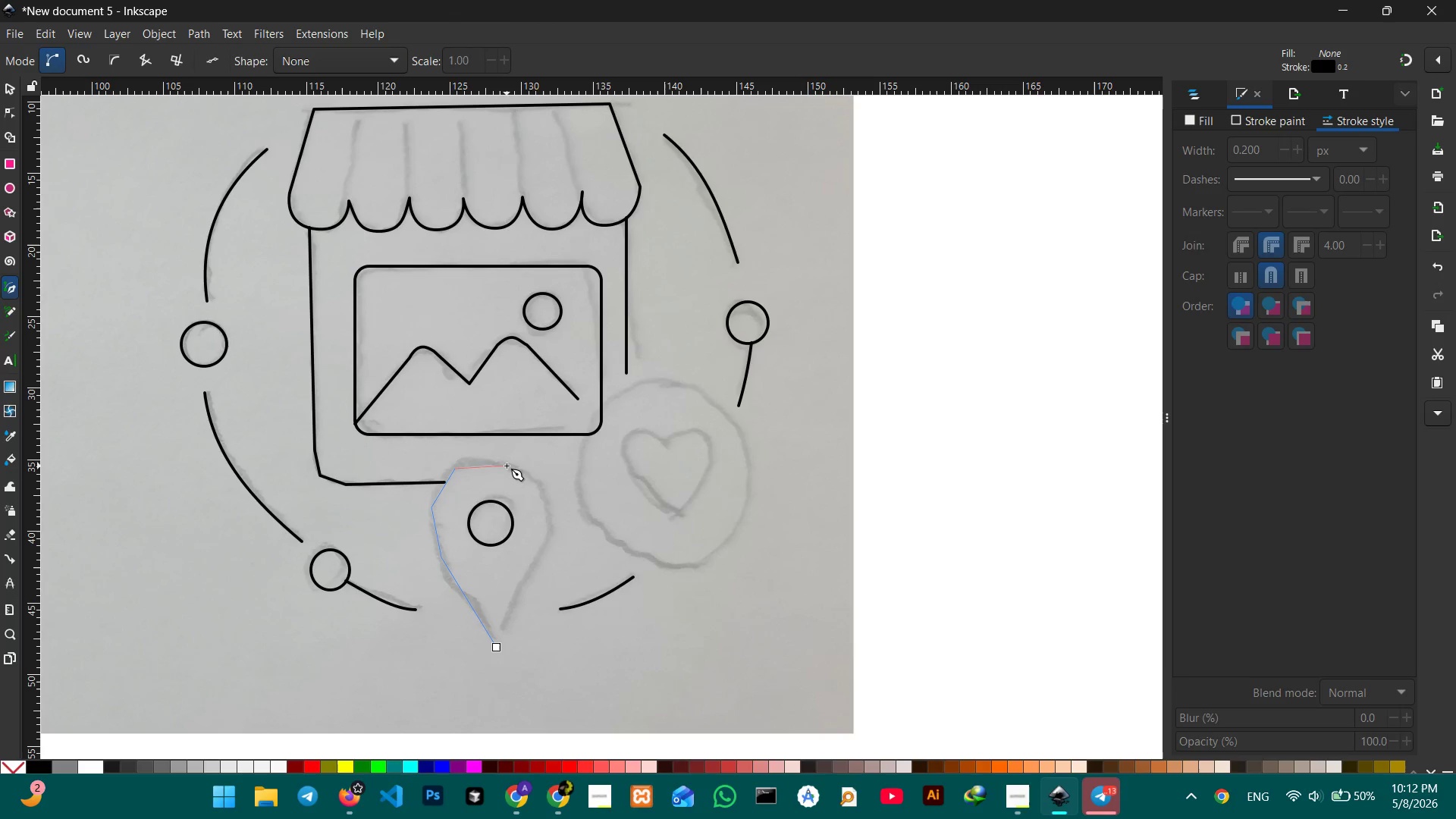 
double_click([507, 466])
 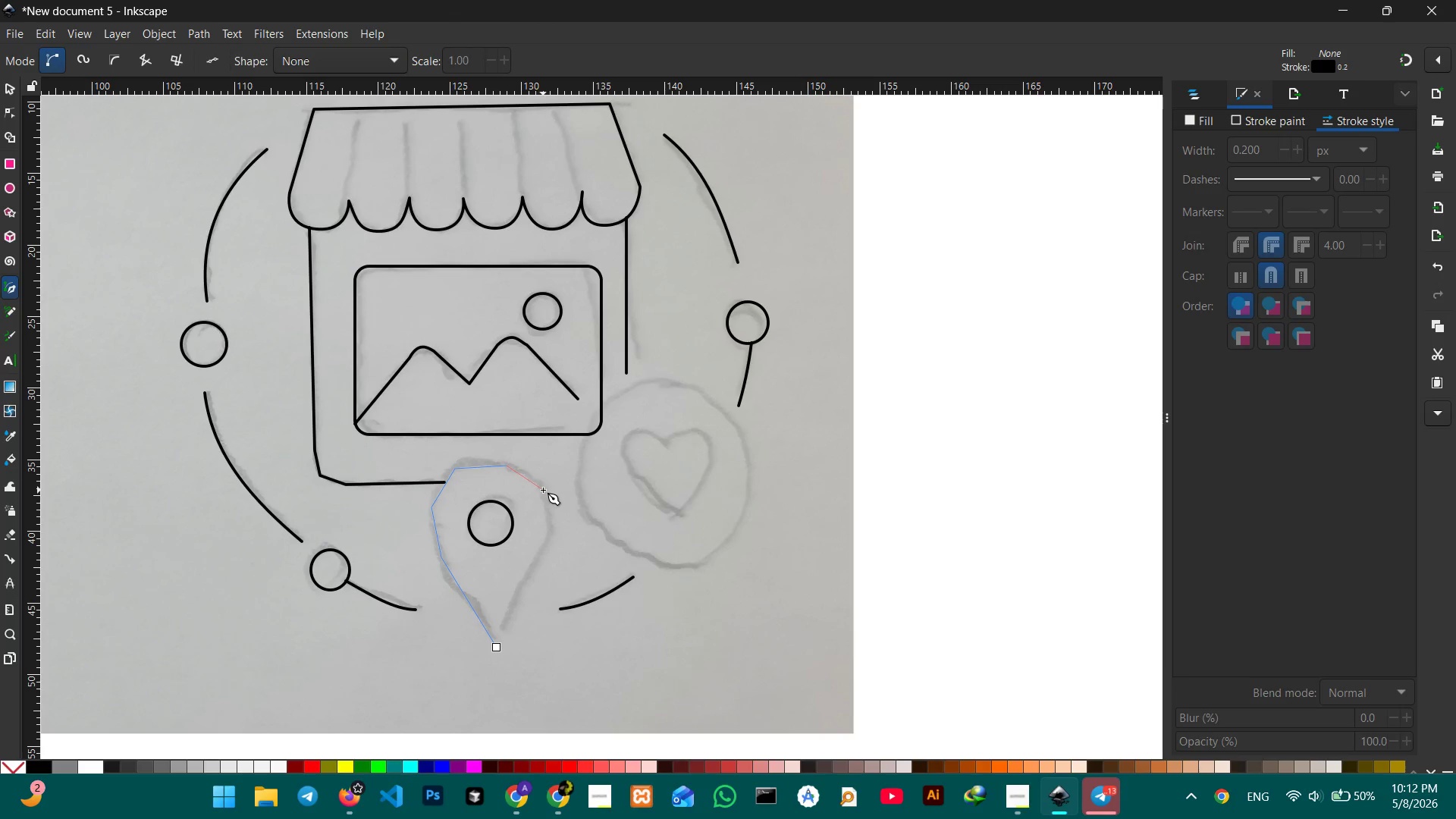 
left_click([543, 490])
 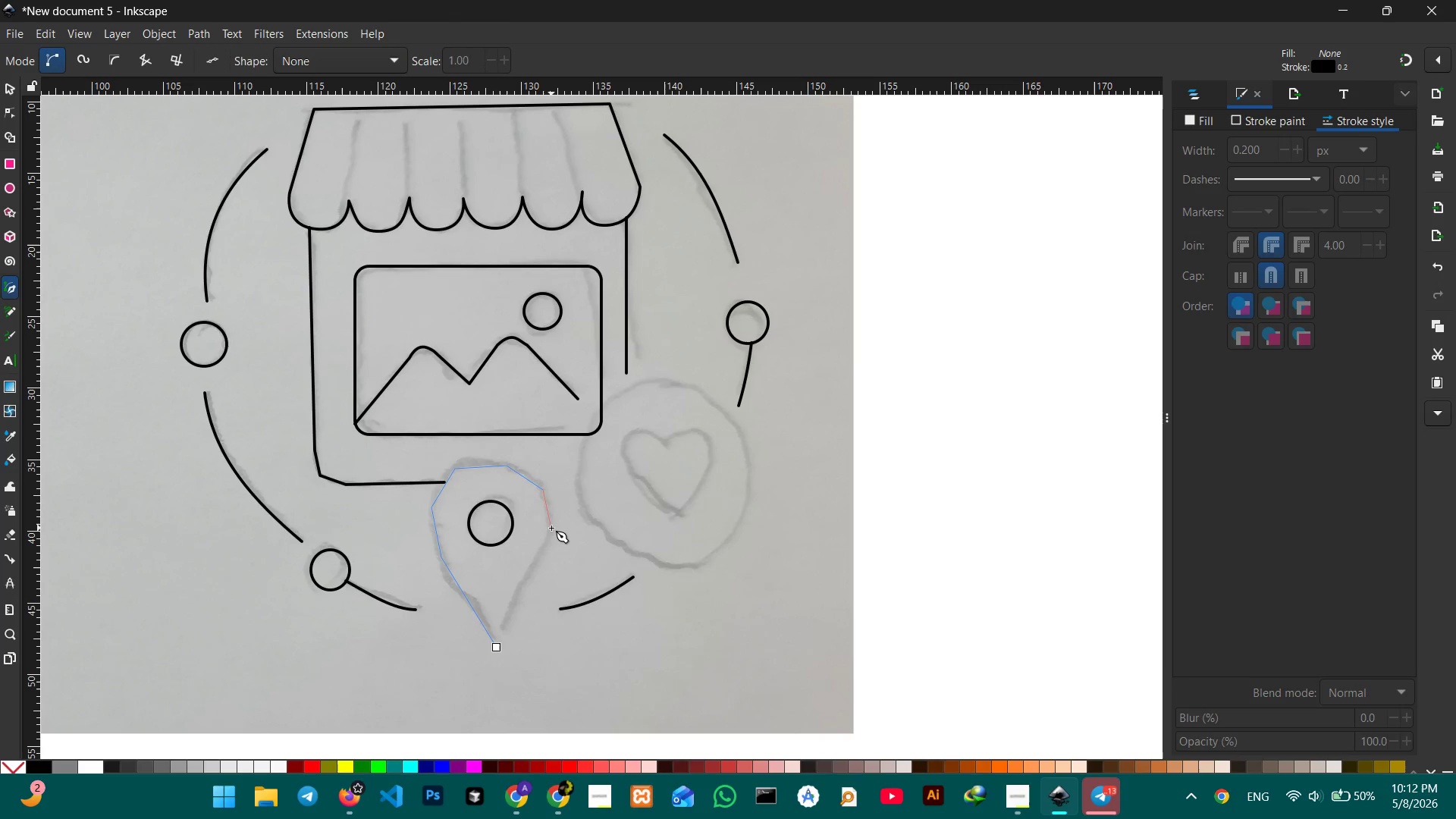 
left_click([551, 528])
 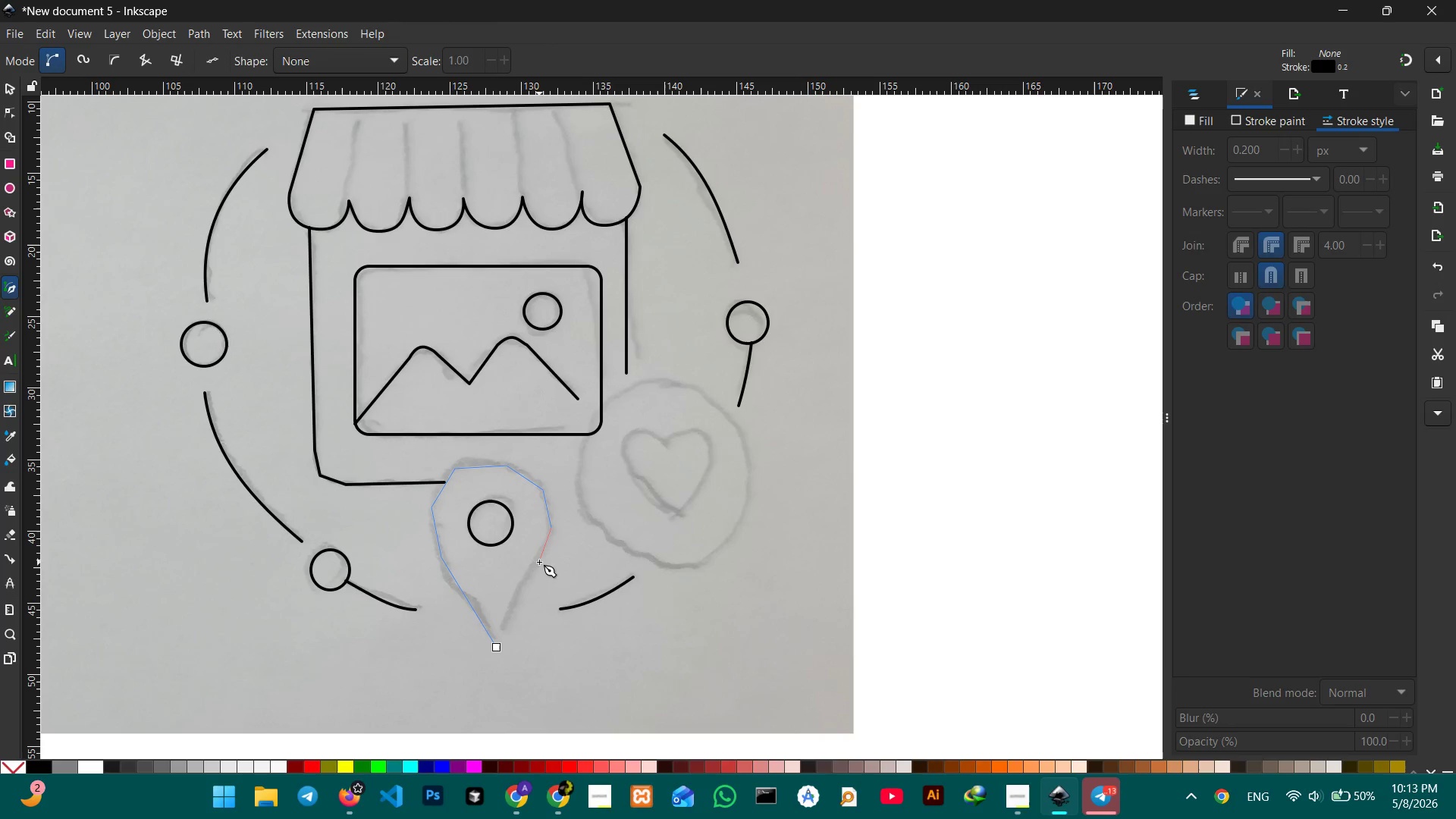 
left_click([535, 566])
 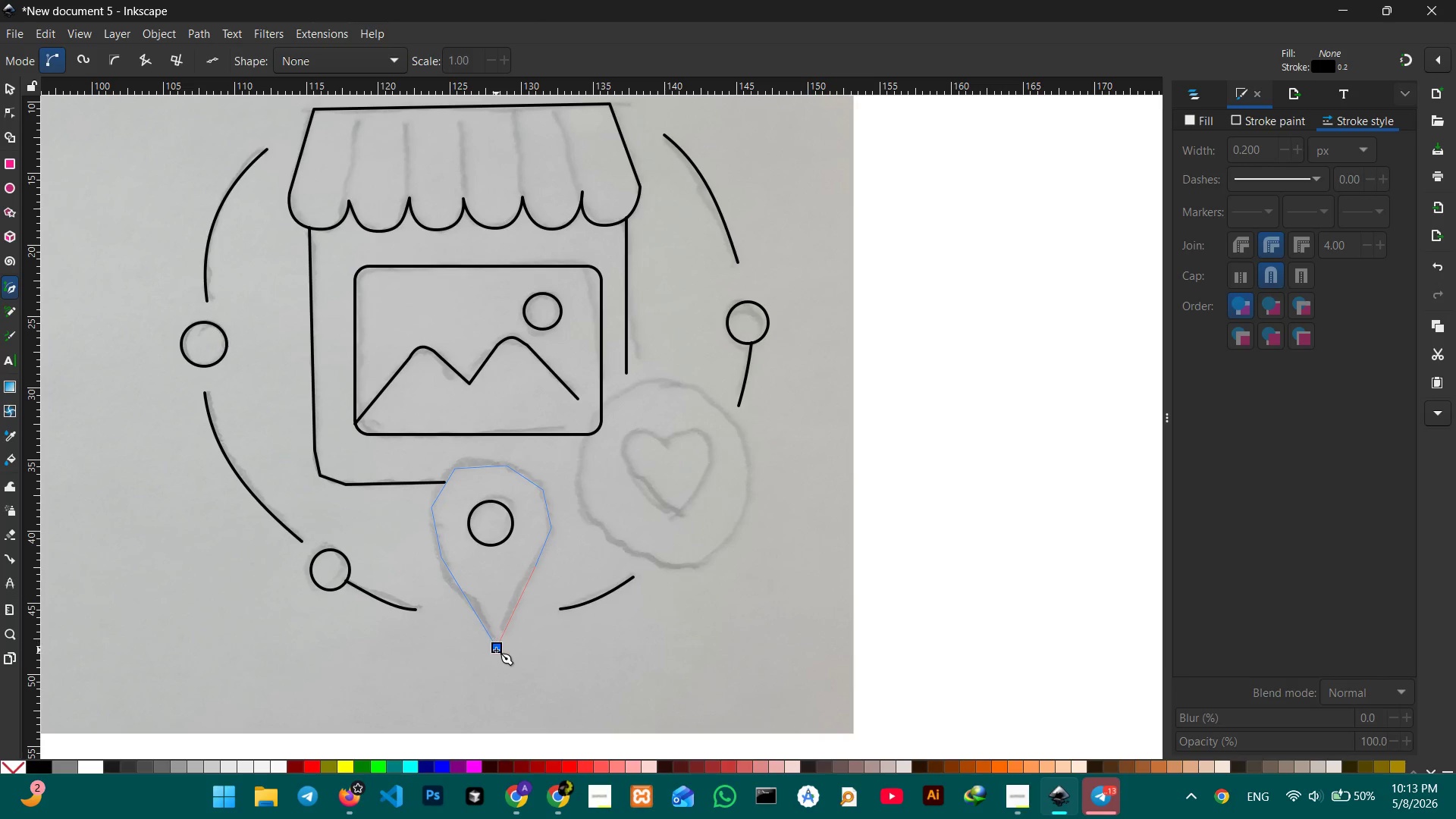 
left_click([496, 650])
 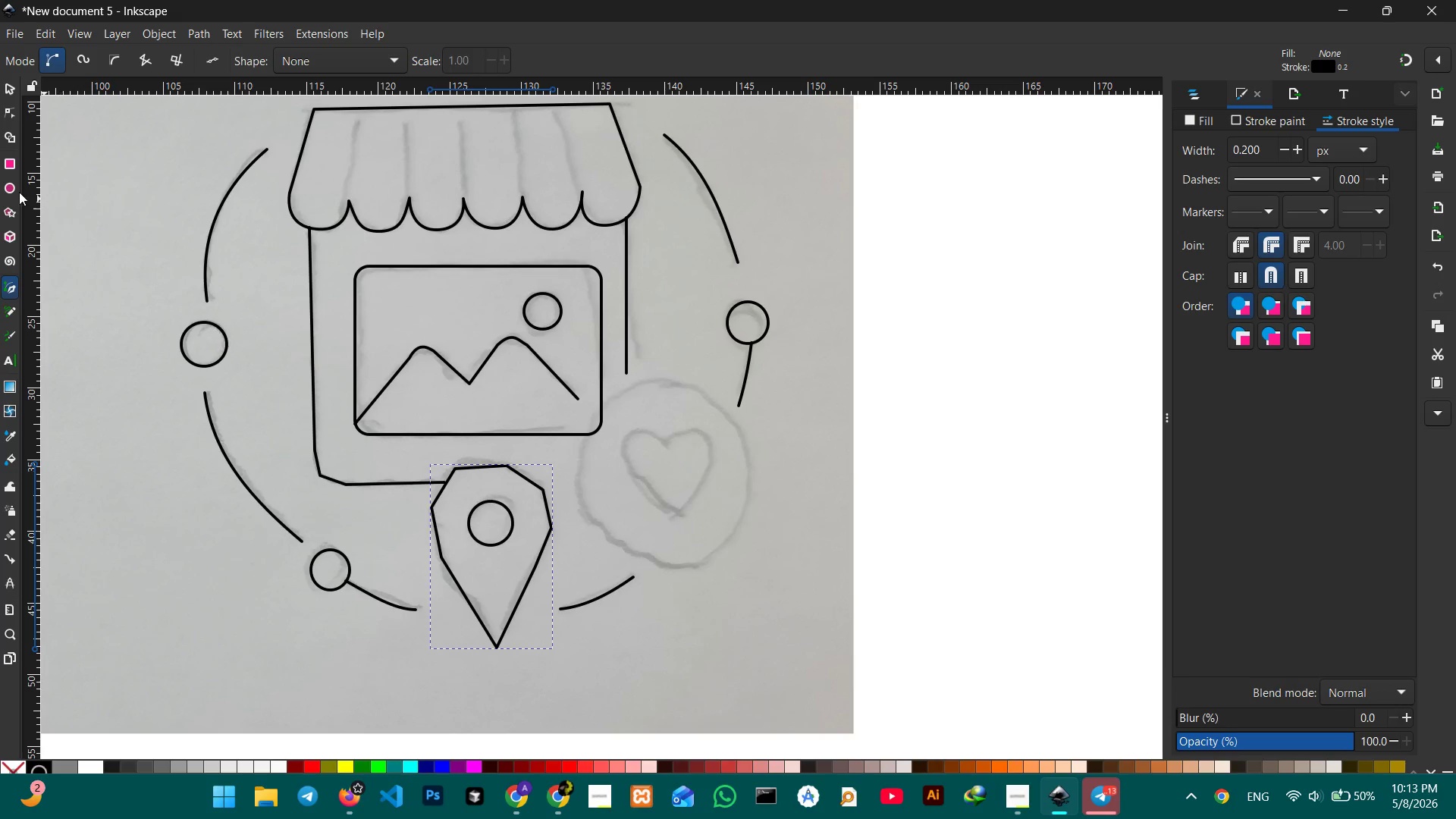 
left_click([15, 180])
 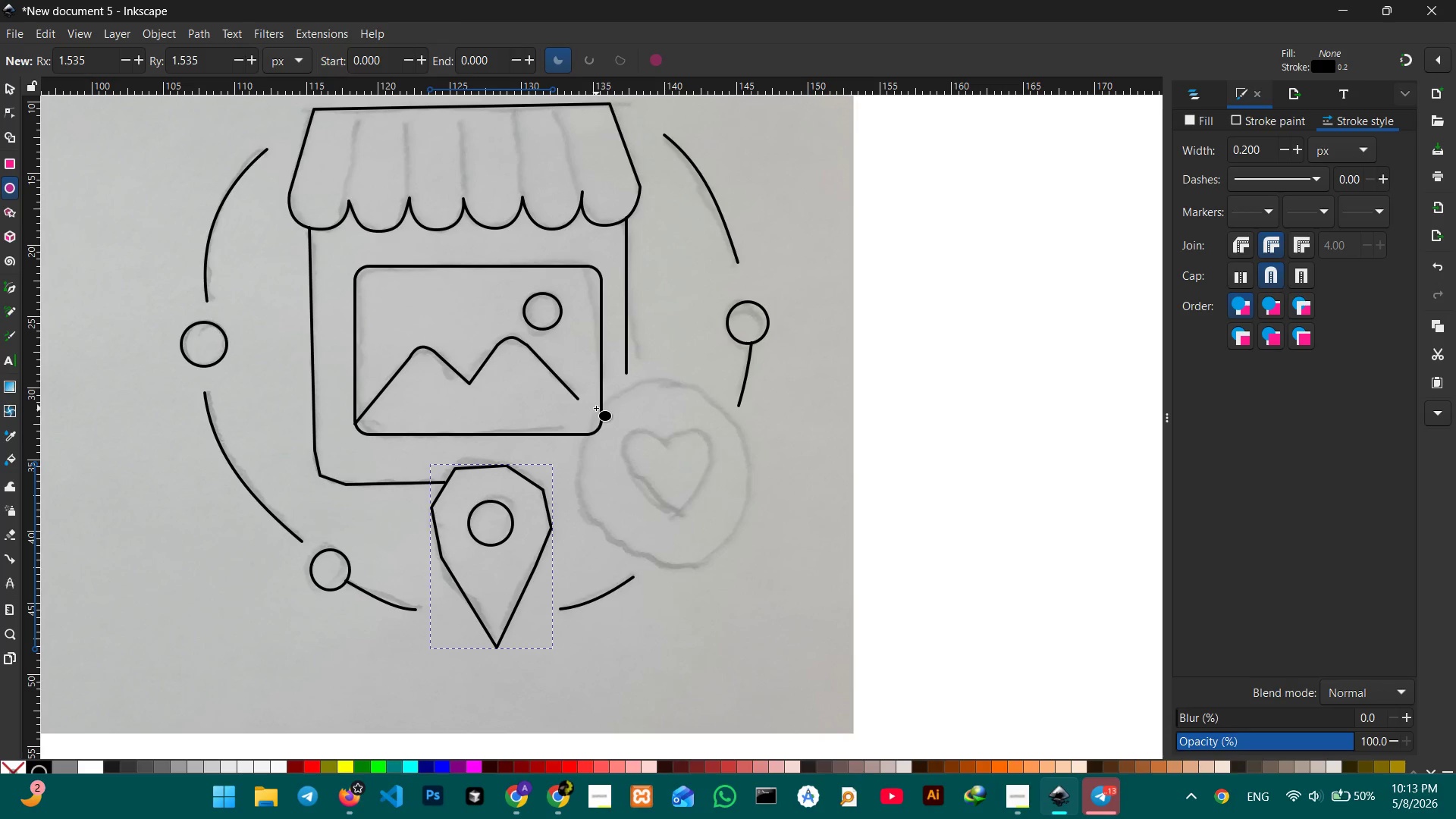 
left_click_drag(start_coordinate=[596, 408], to_coordinate=[762, 582])
 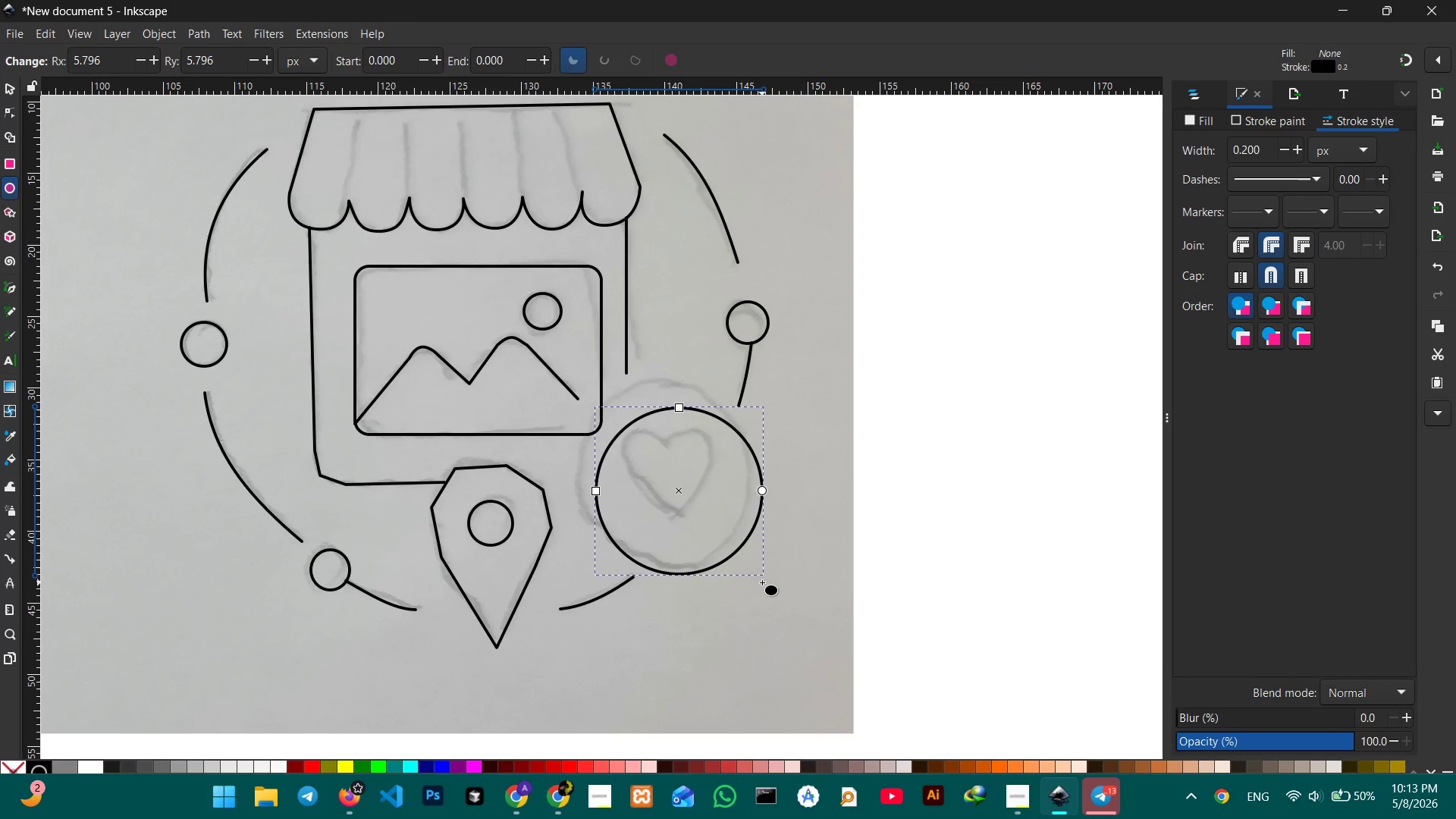 
hold_key(key=ControlLeft, duration=1.7)
 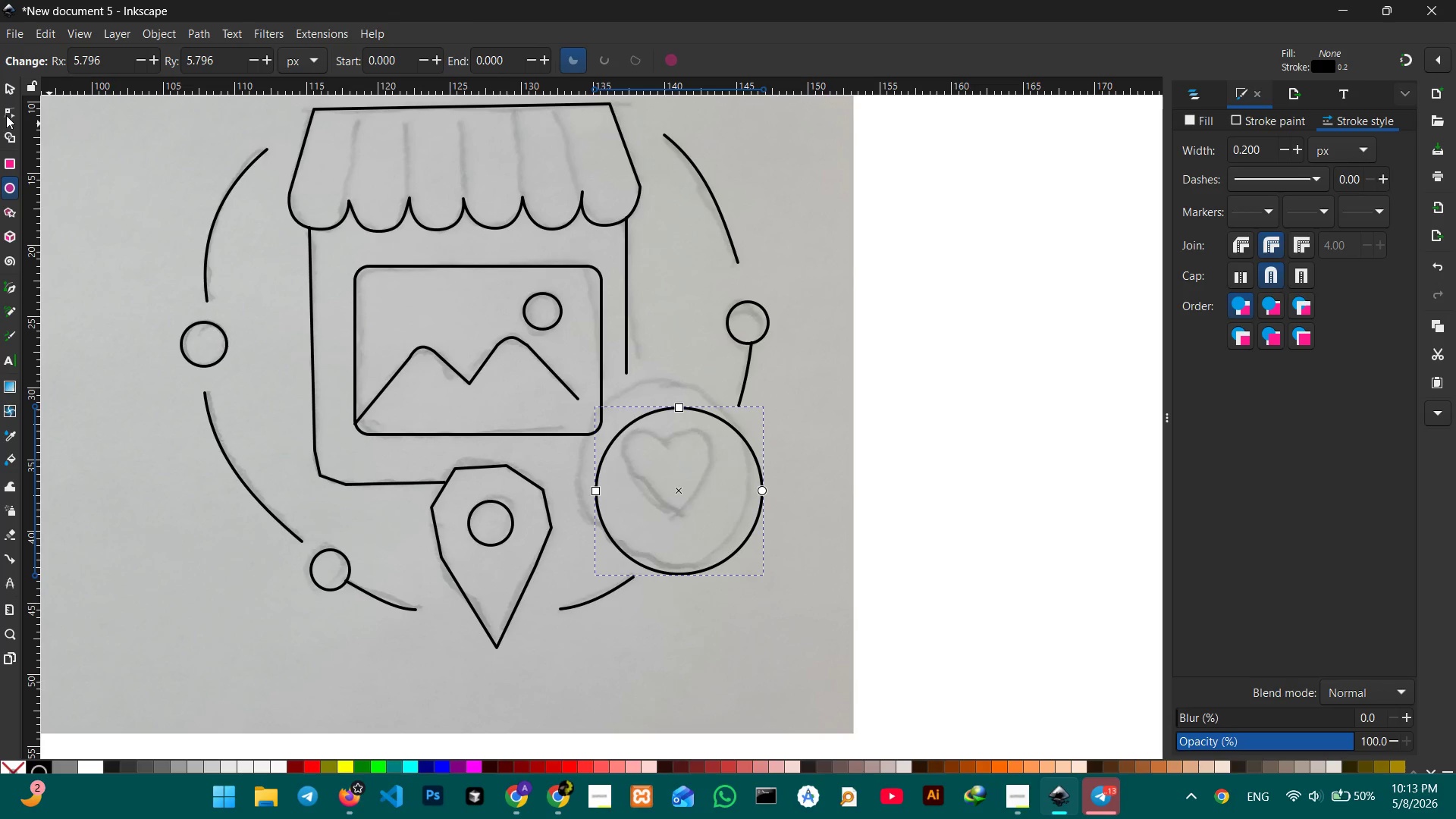 
left_click([1, 80])
 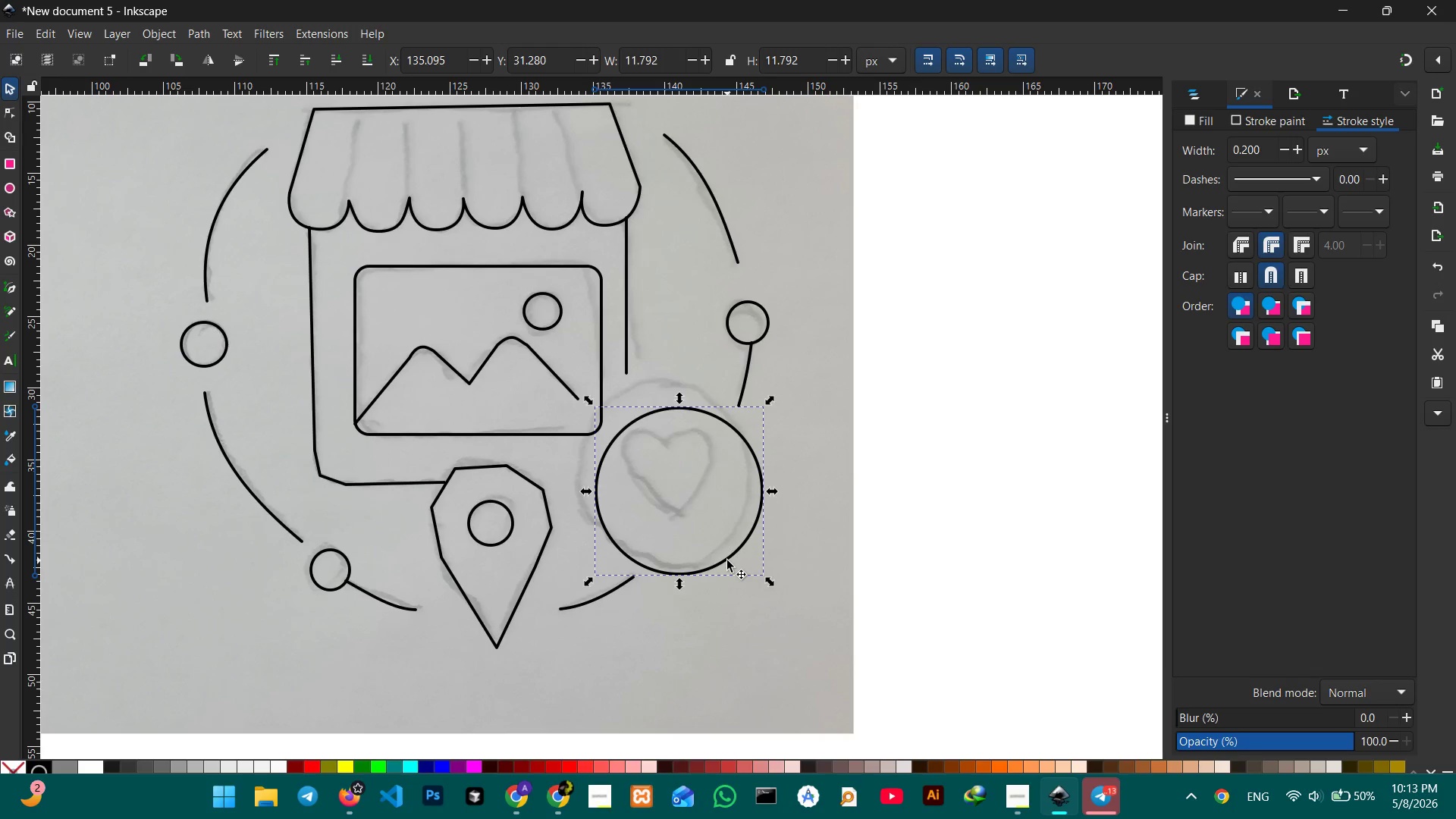 
left_click_drag(start_coordinate=[727, 560], to_coordinate=[705, 534])
 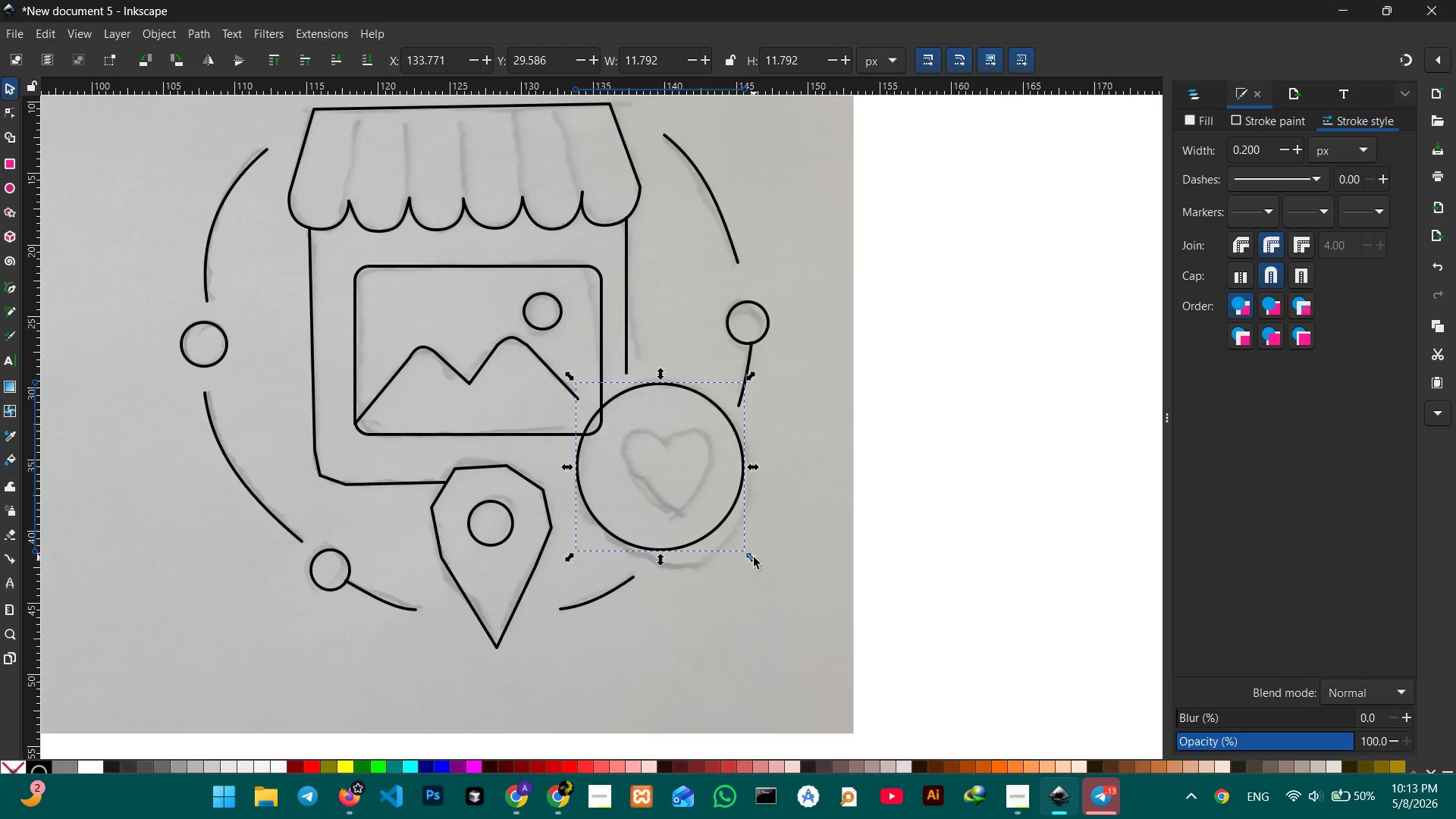 
left_click_drag(start_coordinate=[754, 557], to_coordinate=[770, 585])
 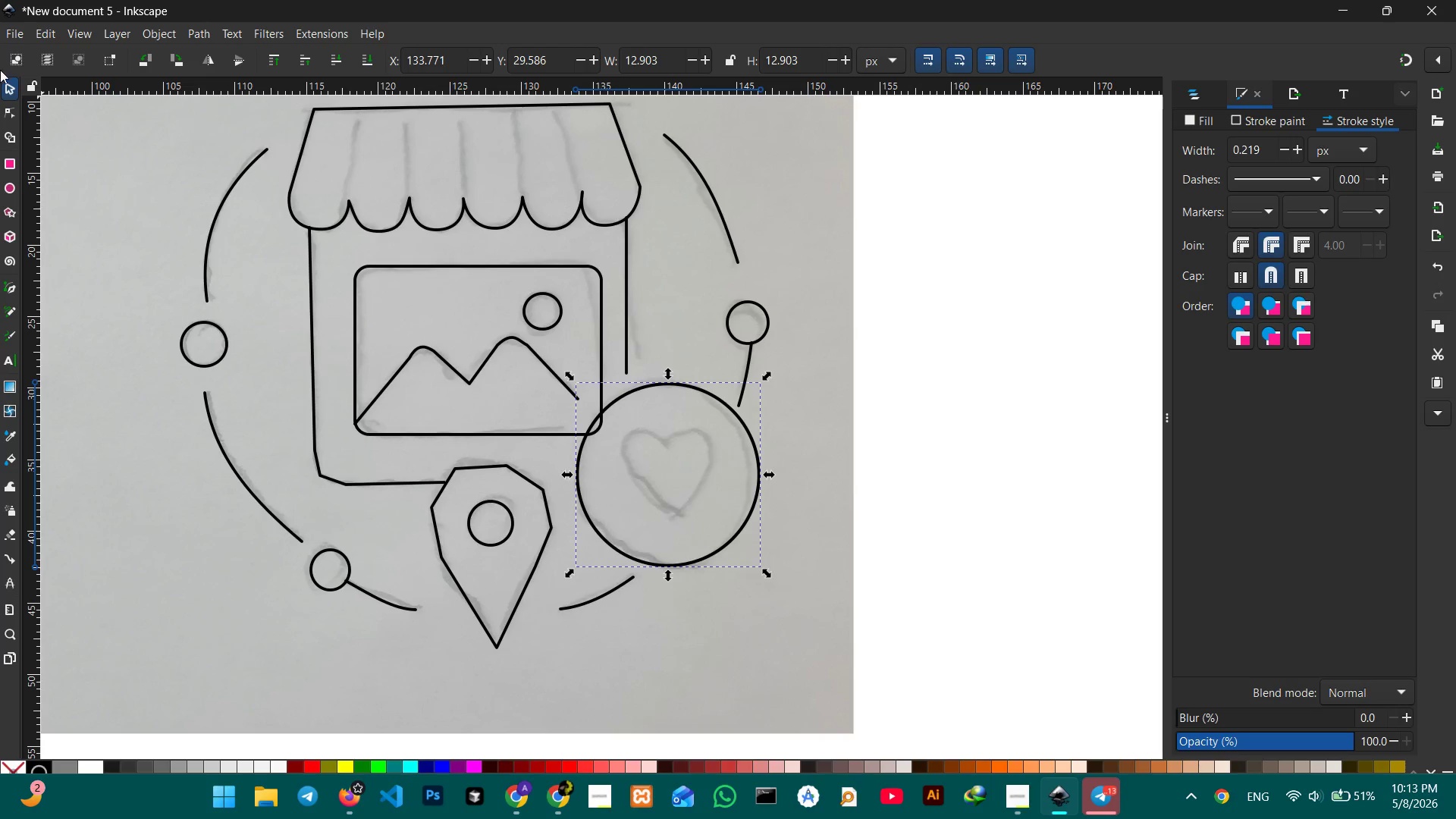 
hold_key(key=ControlLeft, duration=1.39)
 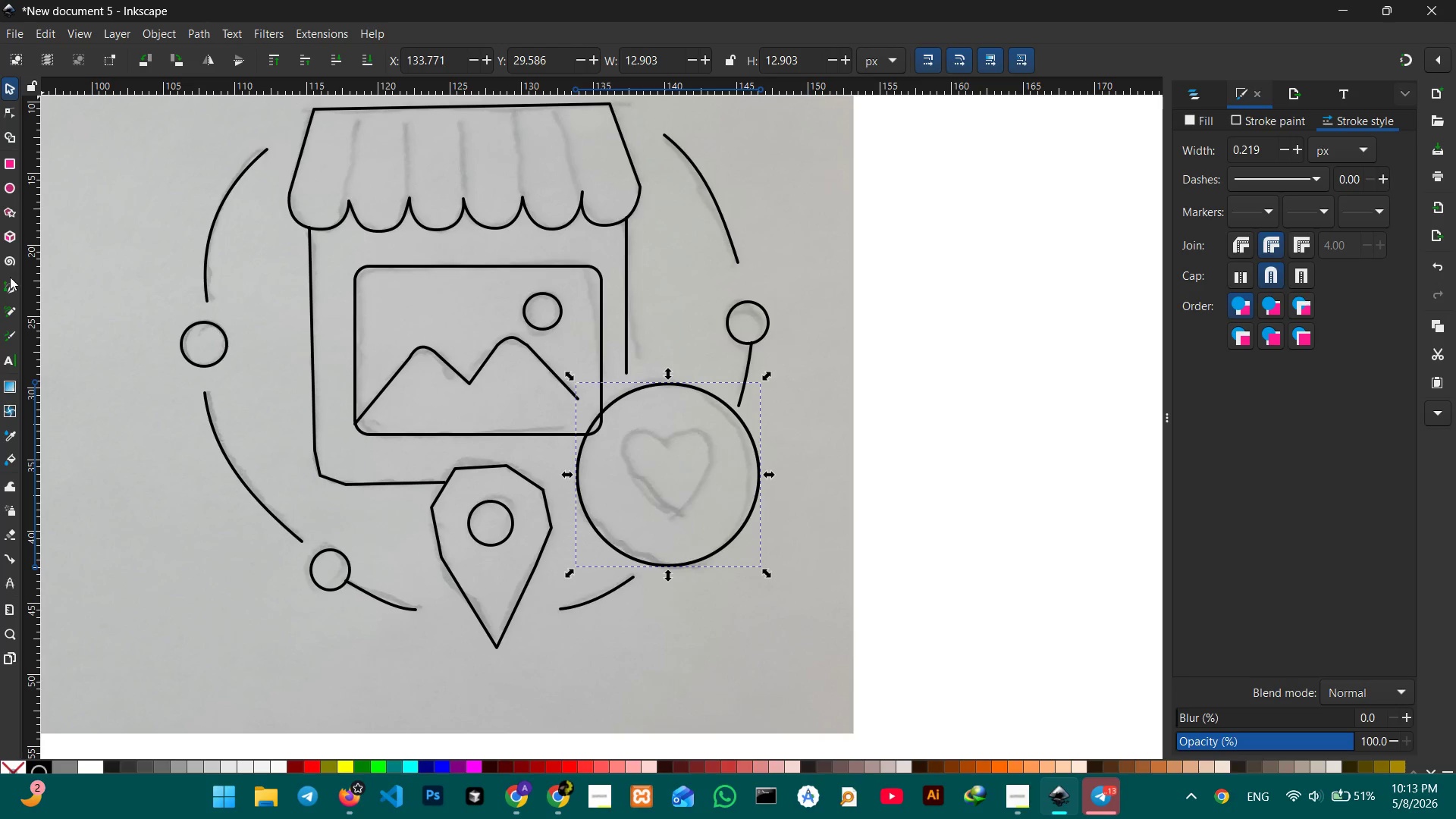 
left_click([10, 278])
 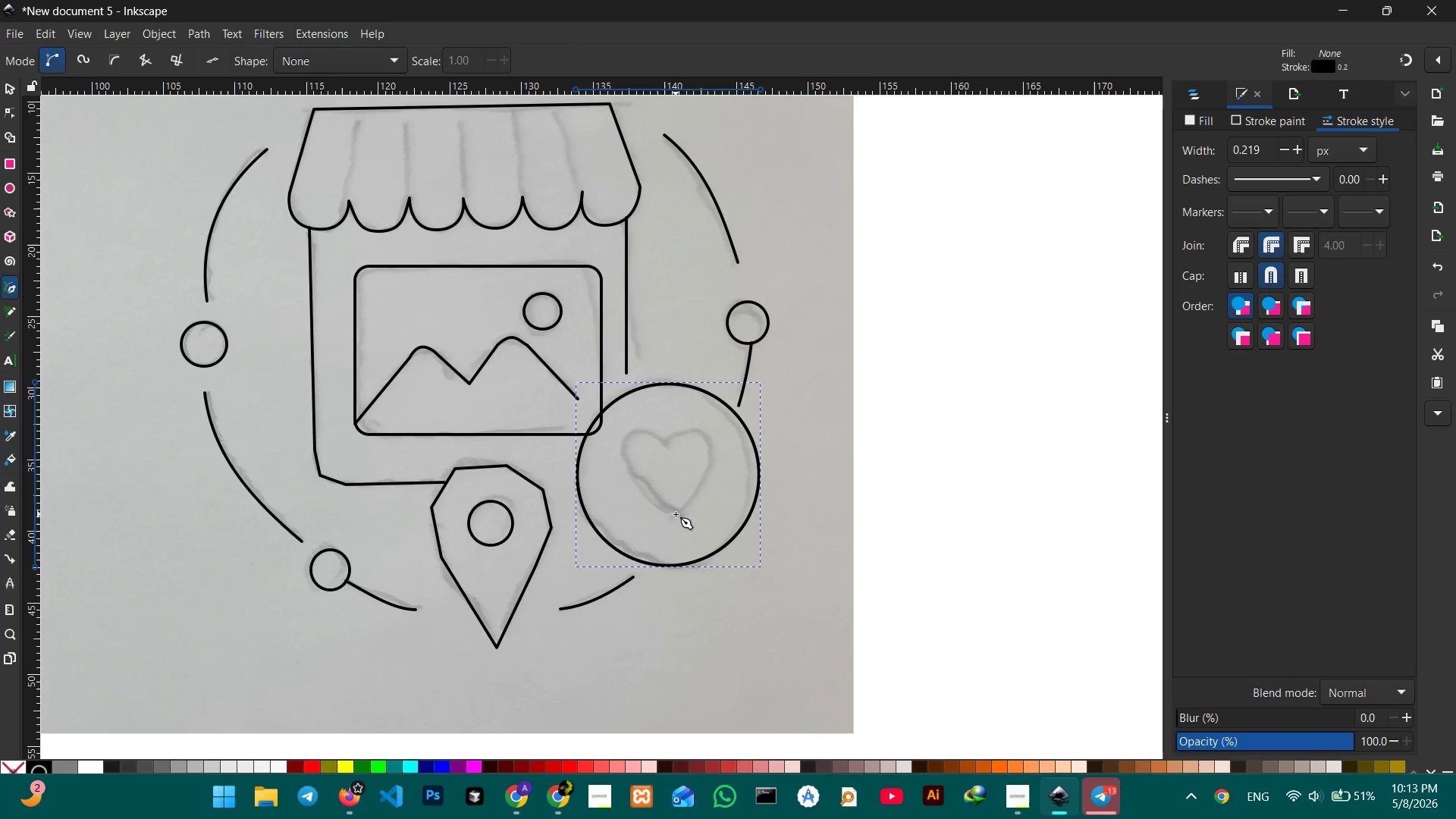 
left_click([676, 512])
 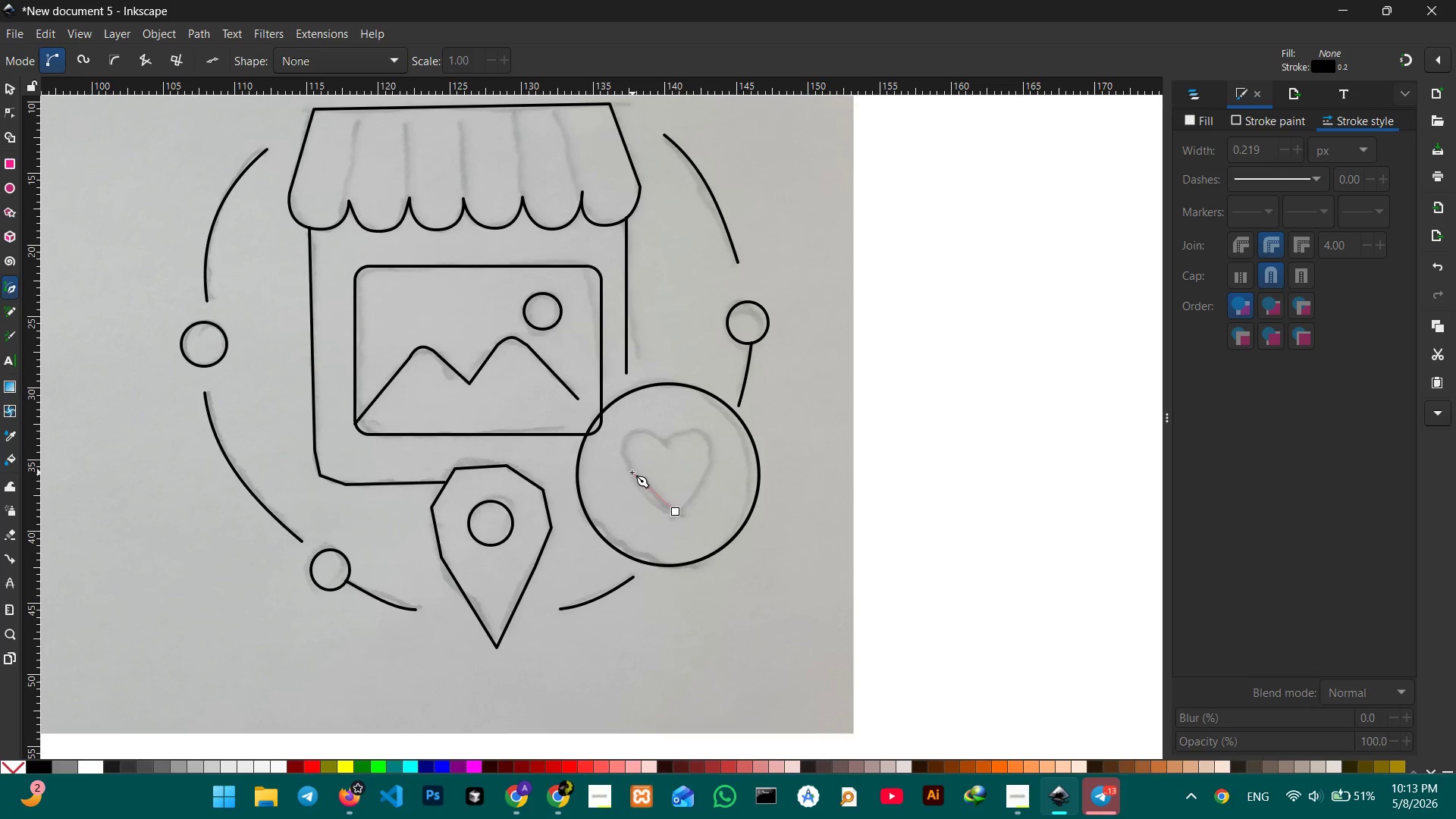 
left_click([630, 474])
 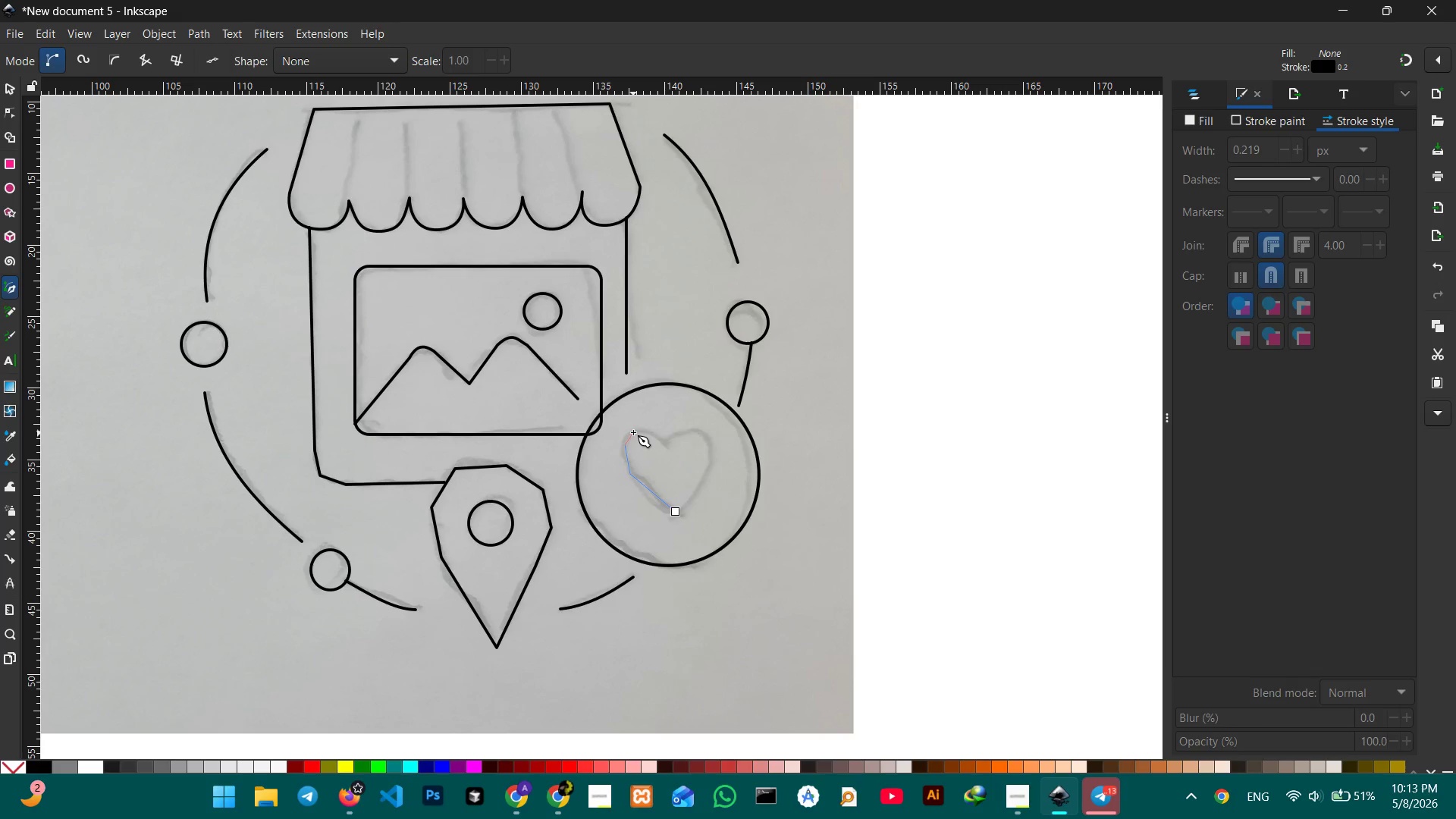 
double_click([634, 431])
 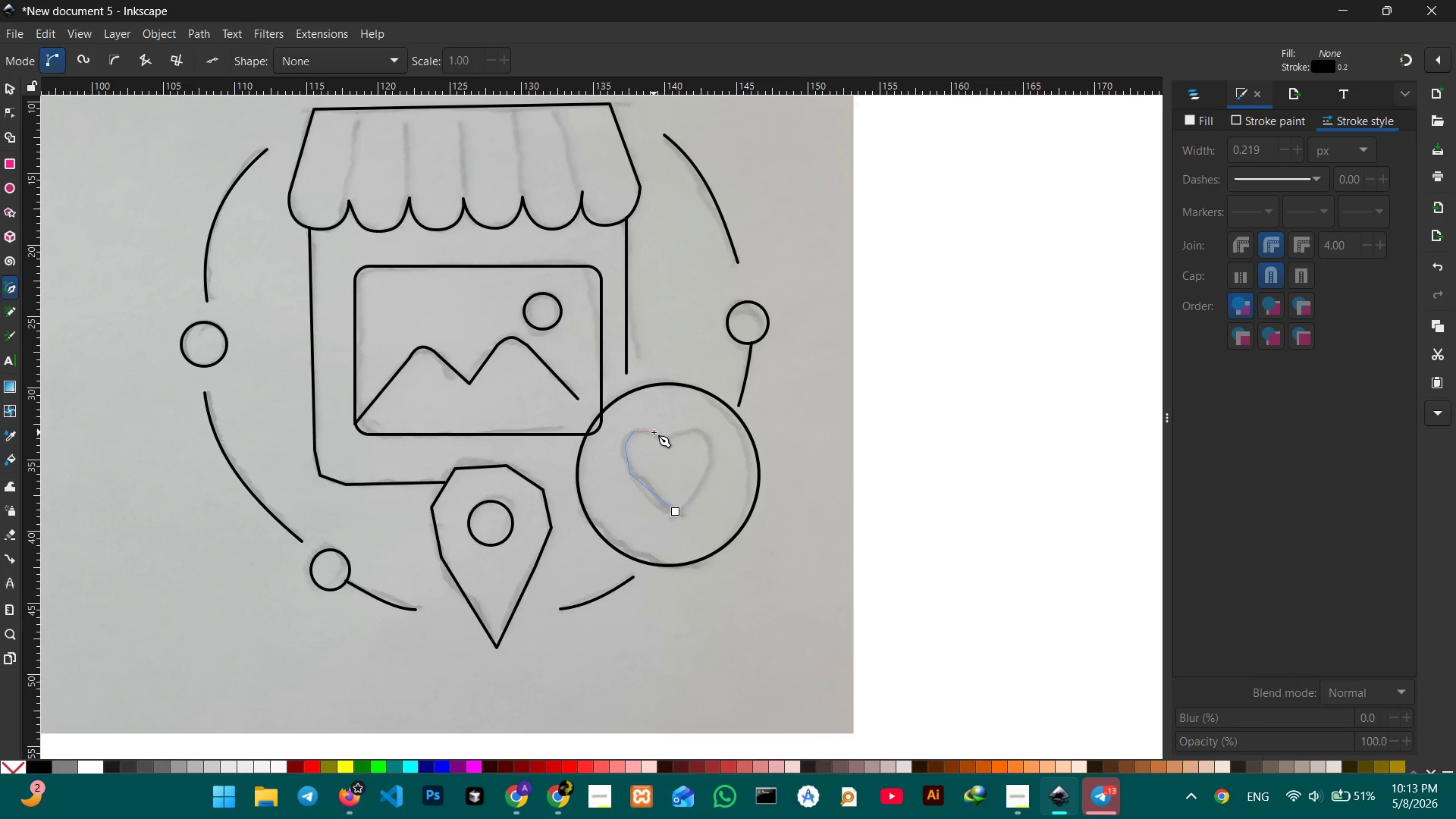 
left_click([654, 432])
 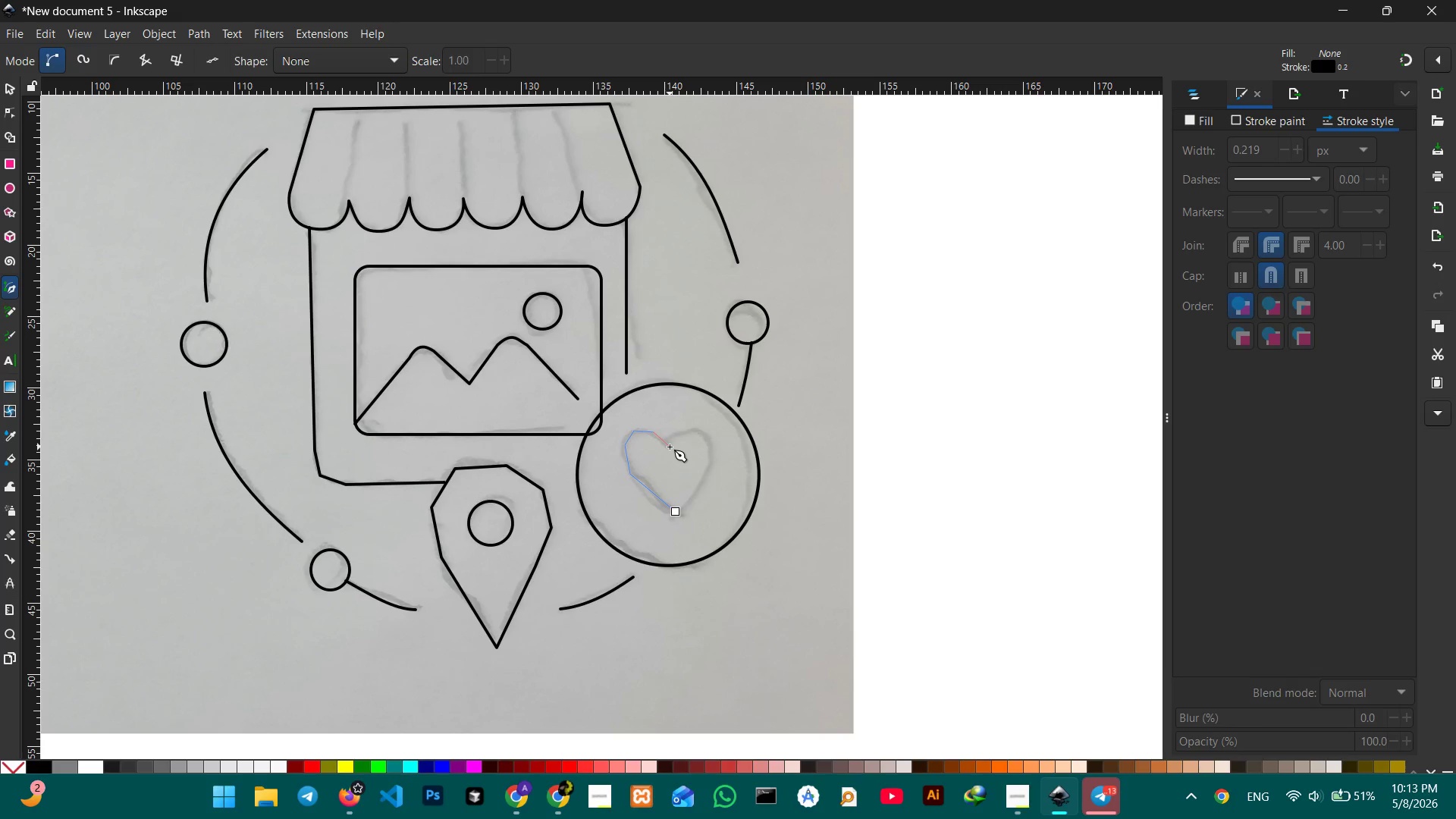 
double_click([670, 447])
 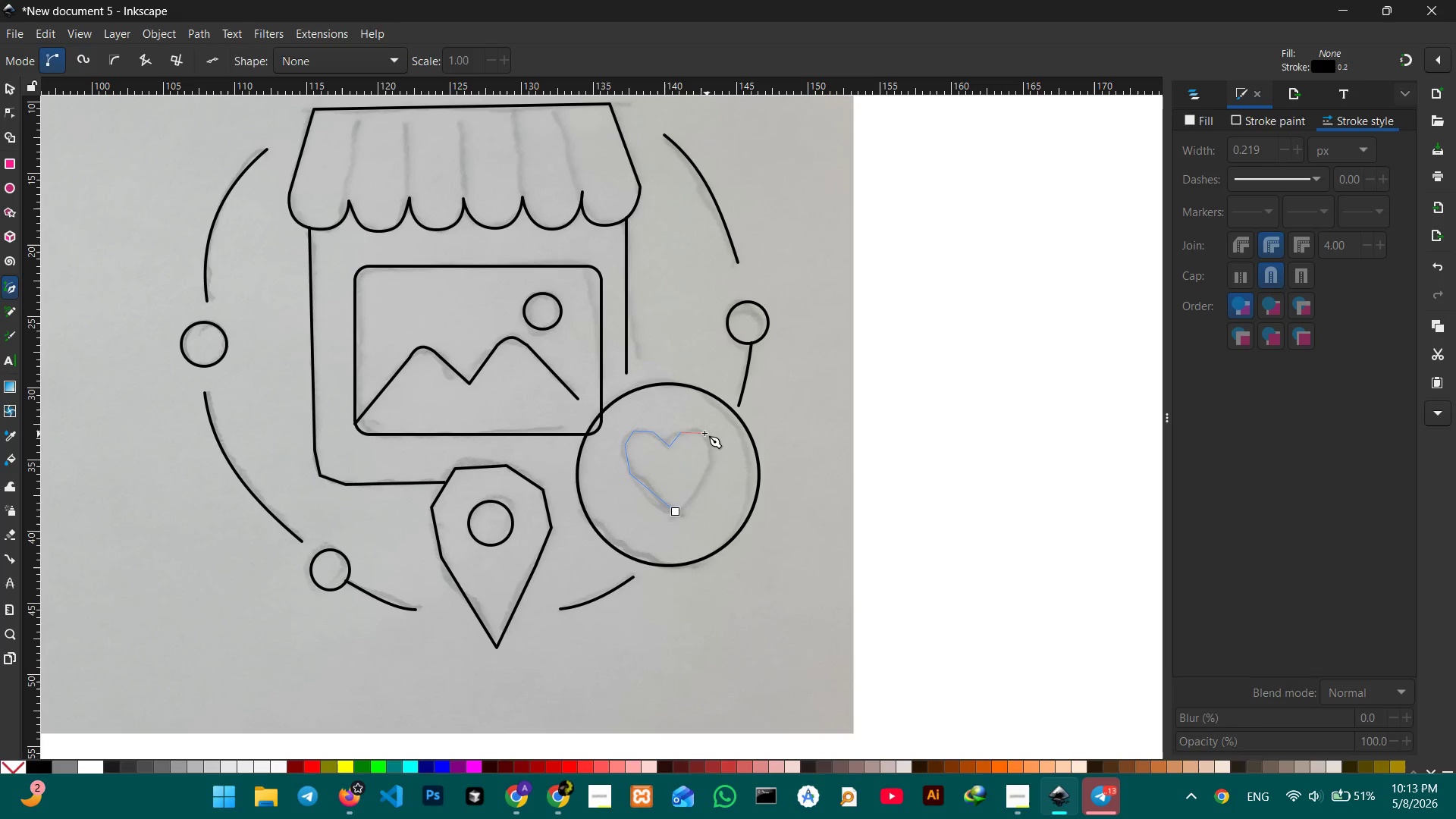 
left_click([703, 433])
 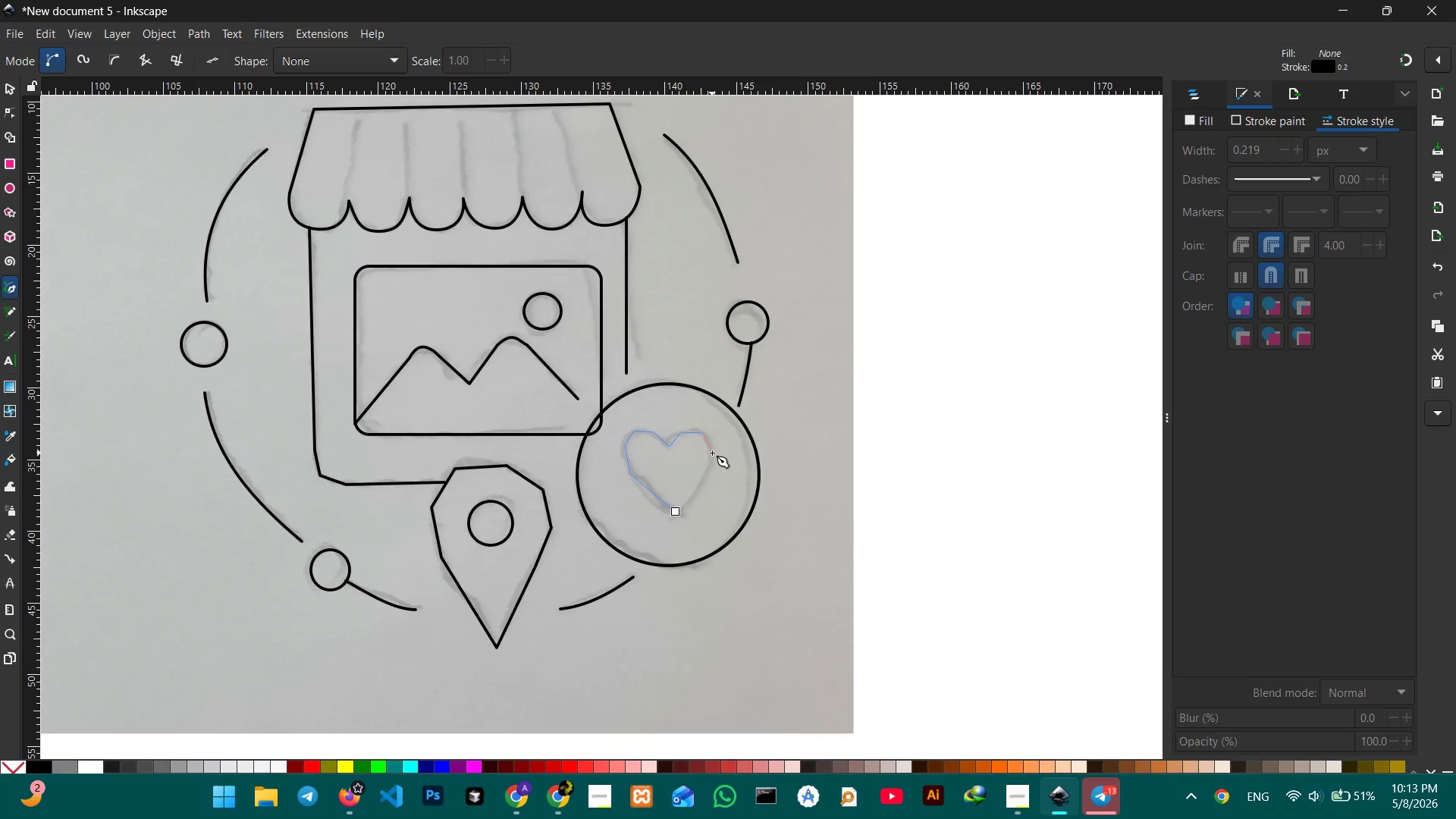 
double_click([712, 453])
 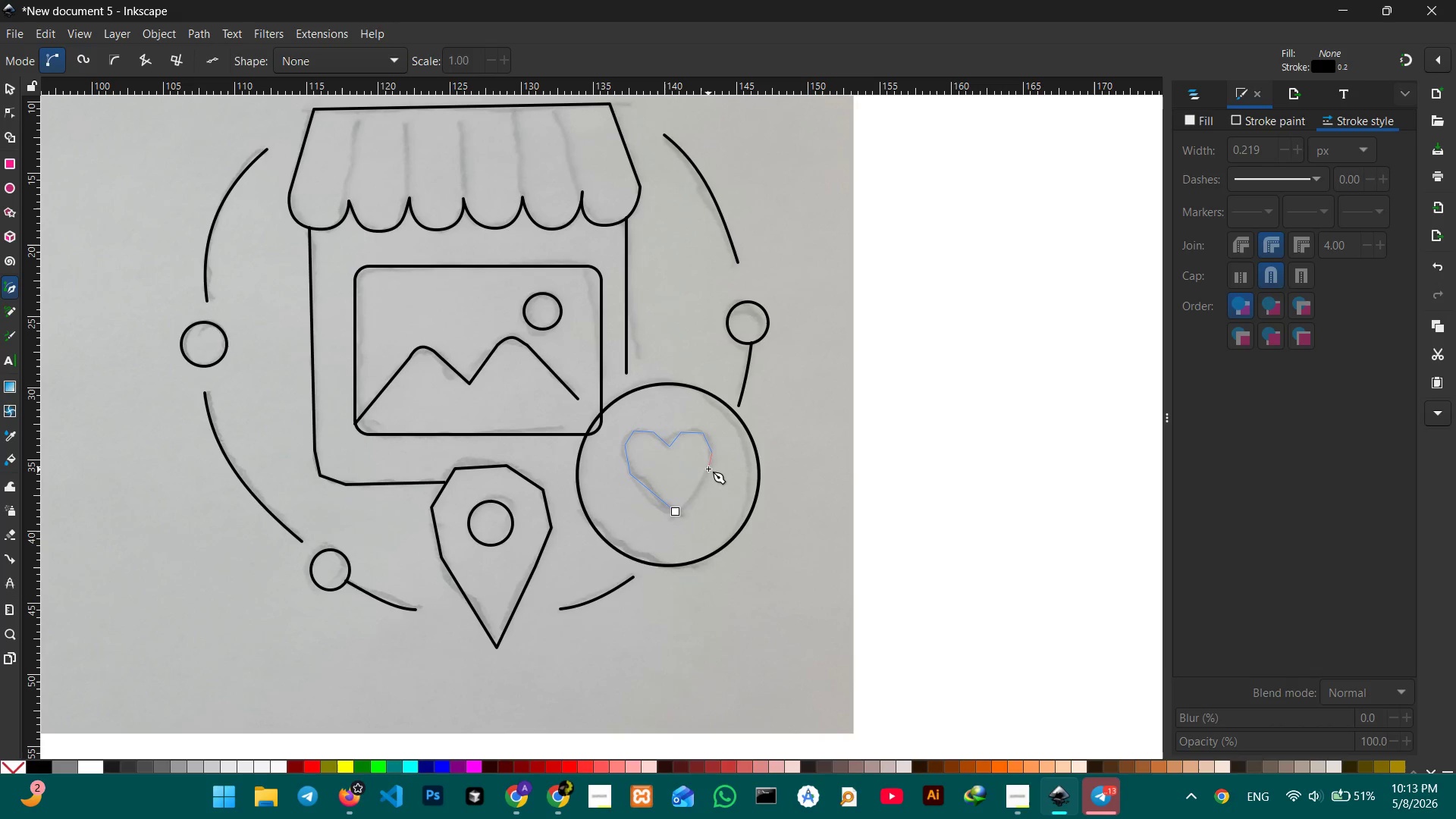 
left_click([708, 469])
 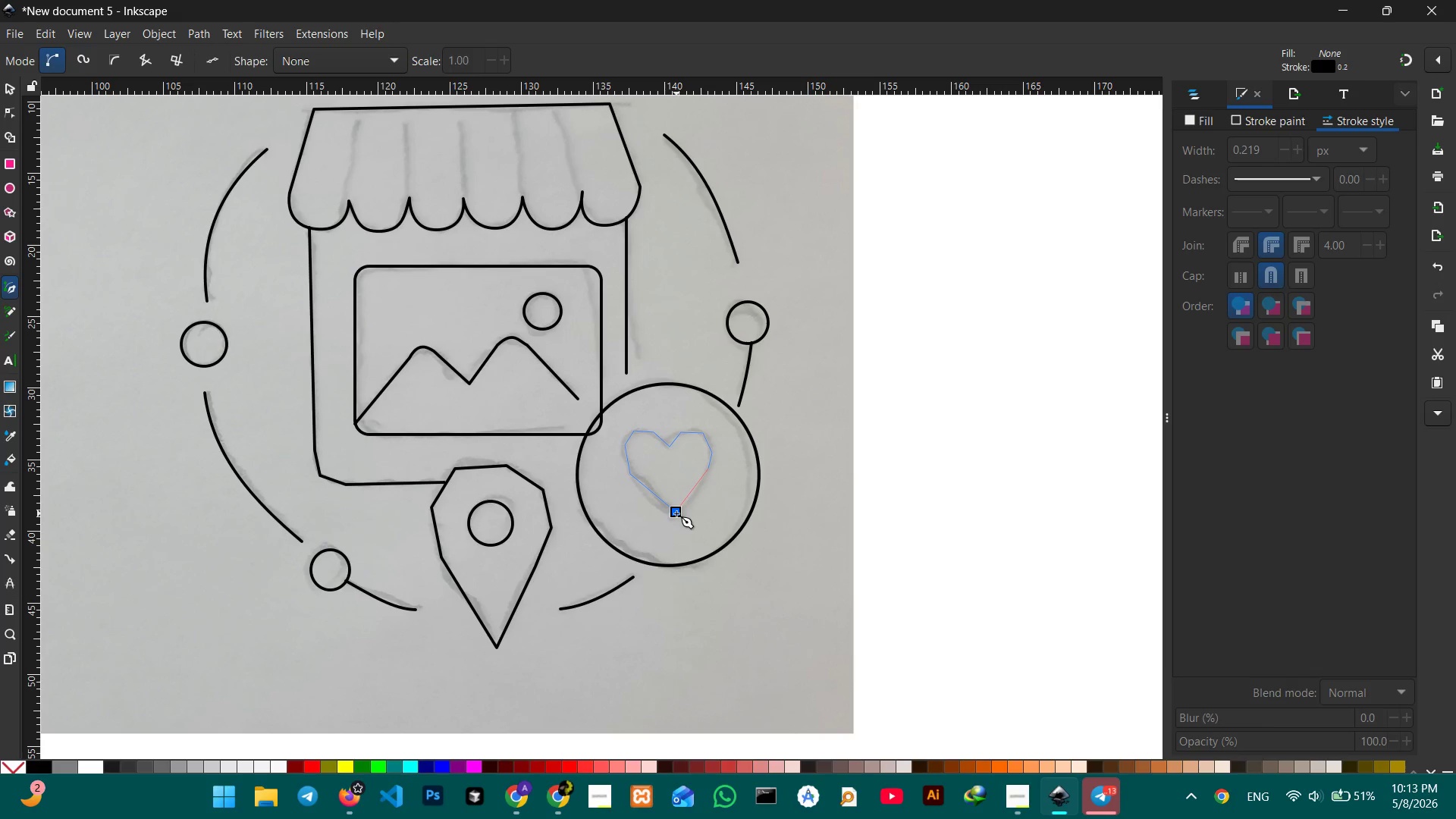 
left_click([676, 513])
 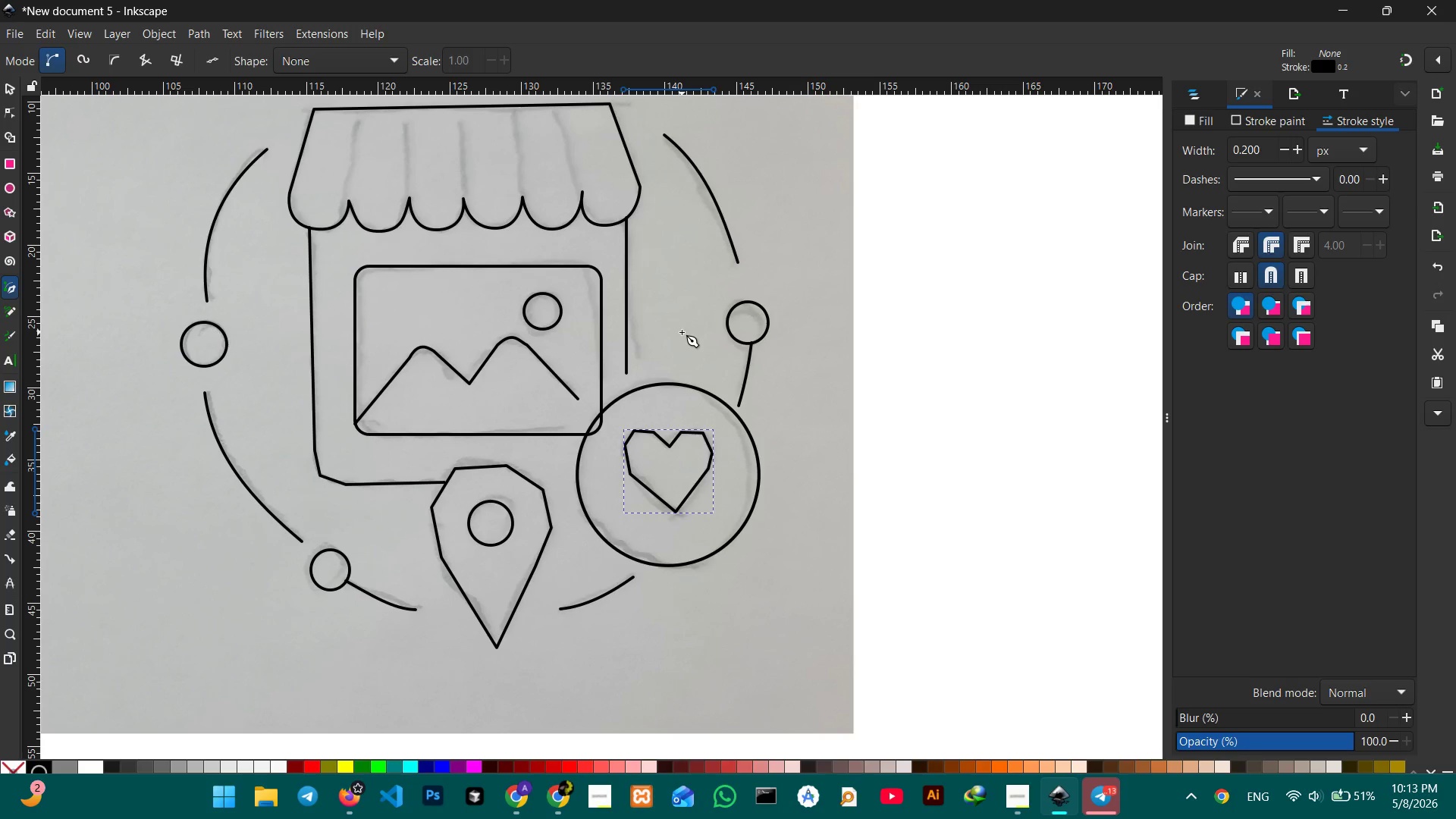 
hold_key(key=ControlLeft, duration=0.47)
scroll: coordinate [675, 318], scroll_direction: up, amount: 1.0
 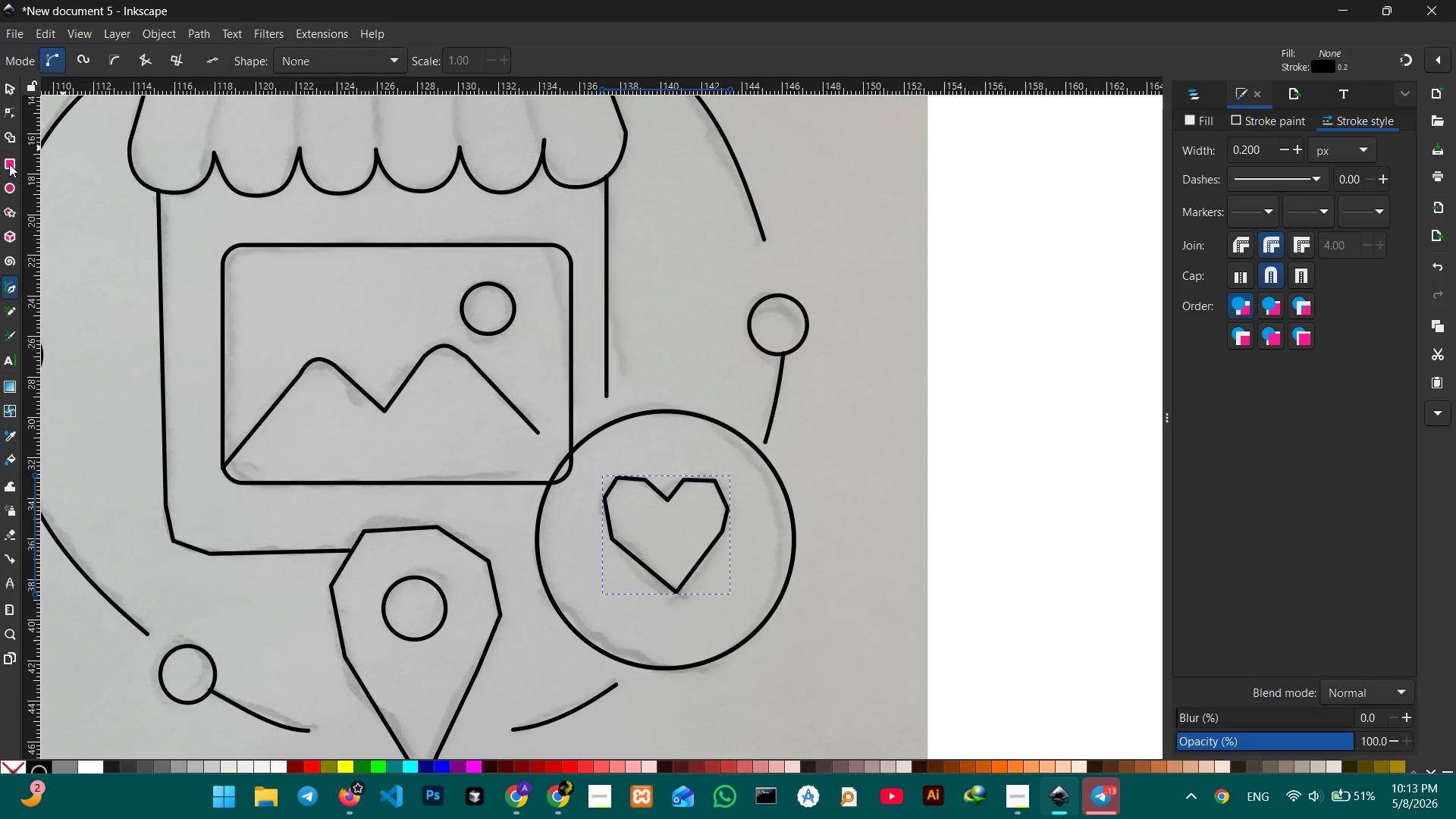 
left_click([9, 111])
 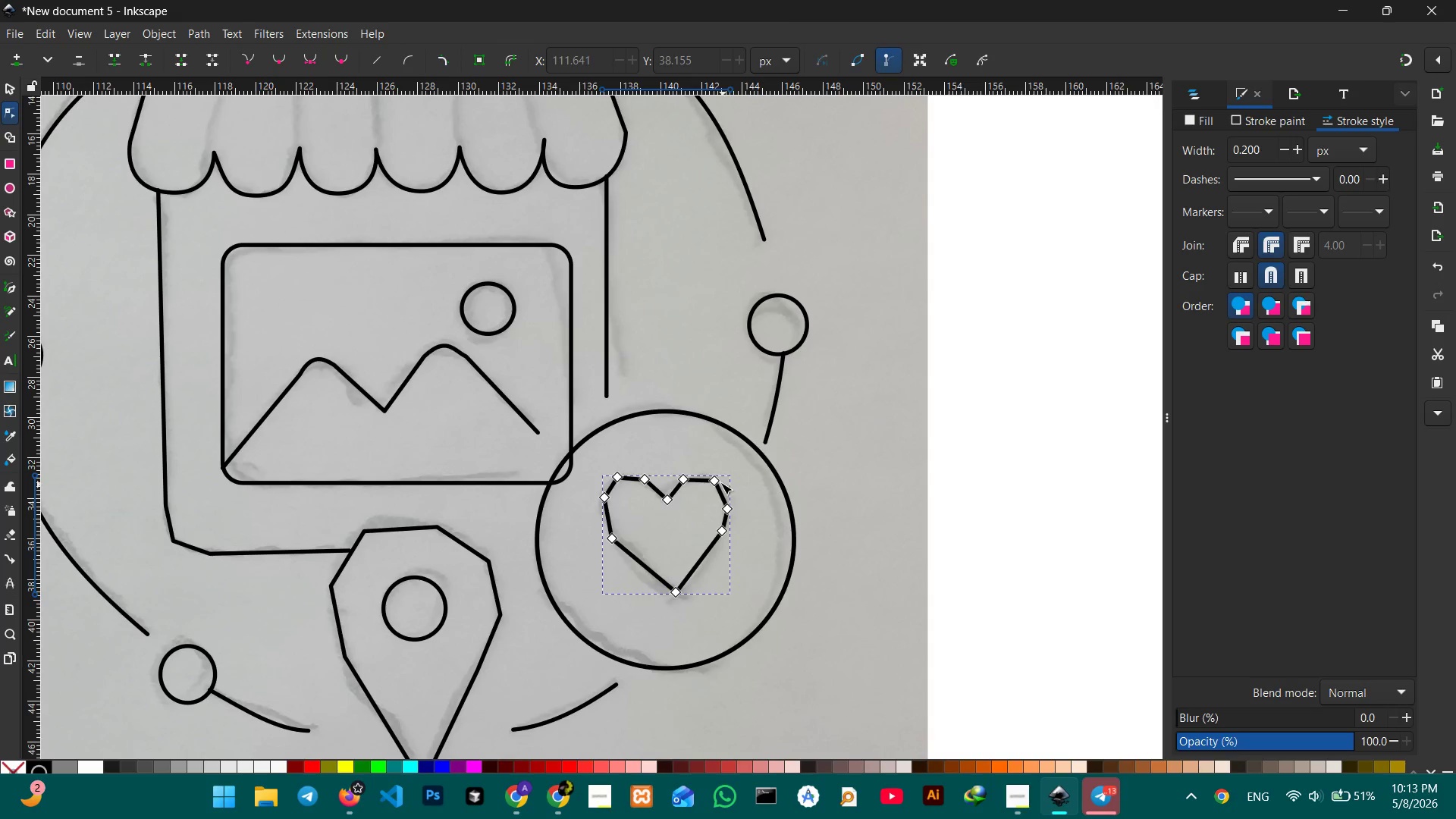 
left_click([717, 482])
 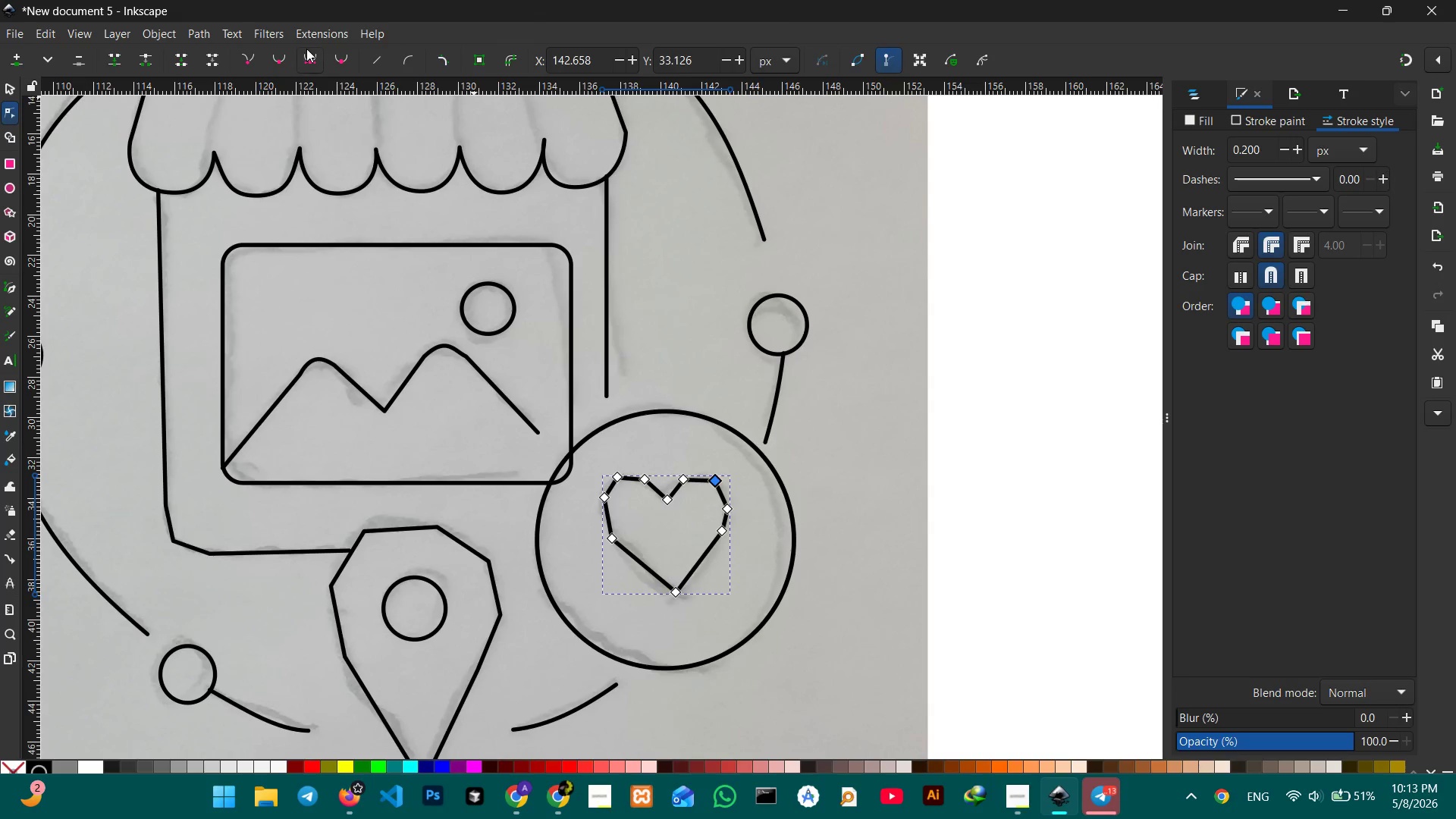 
left_click([310, 61])
 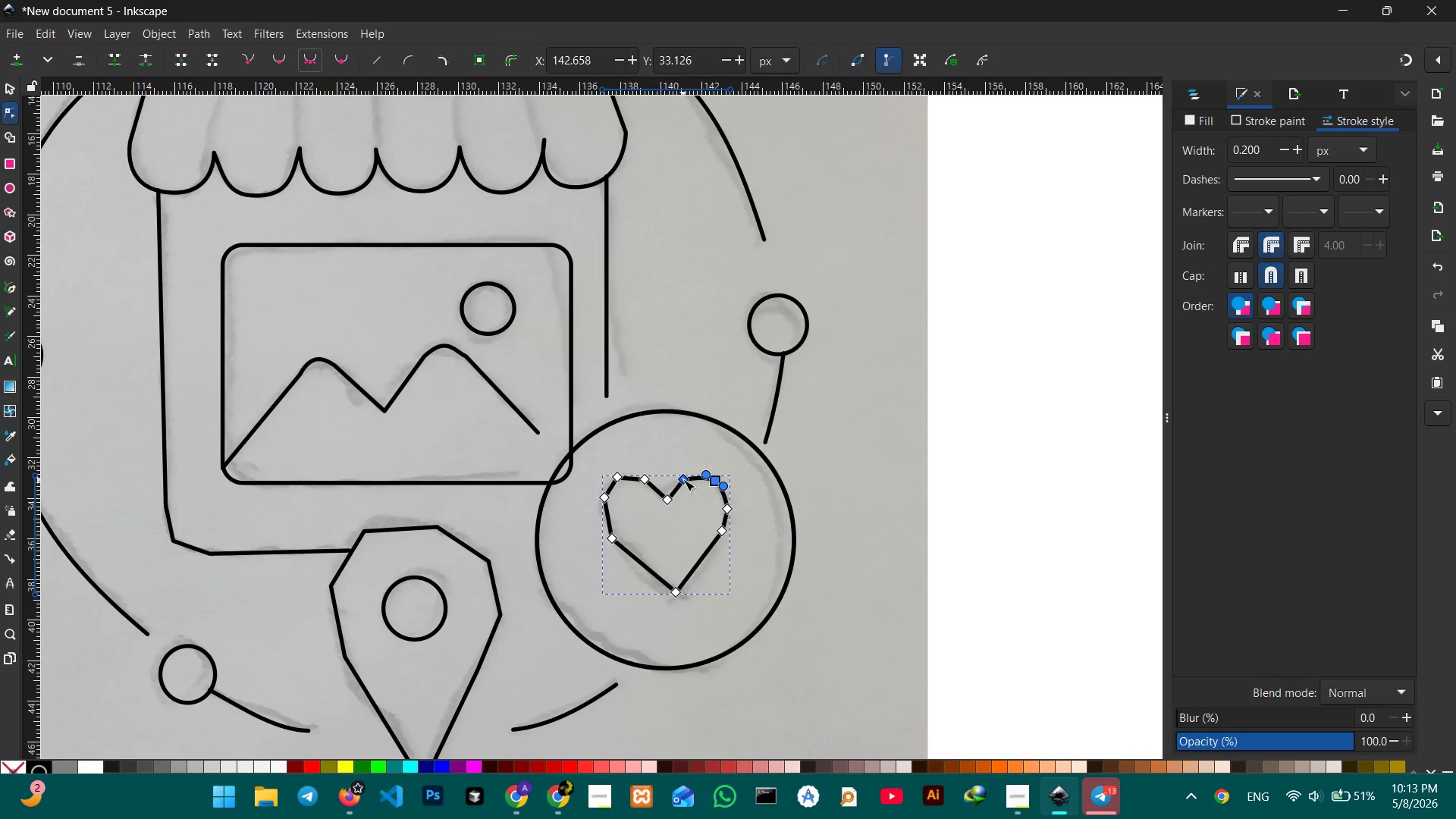 
left_click([683, 479])
 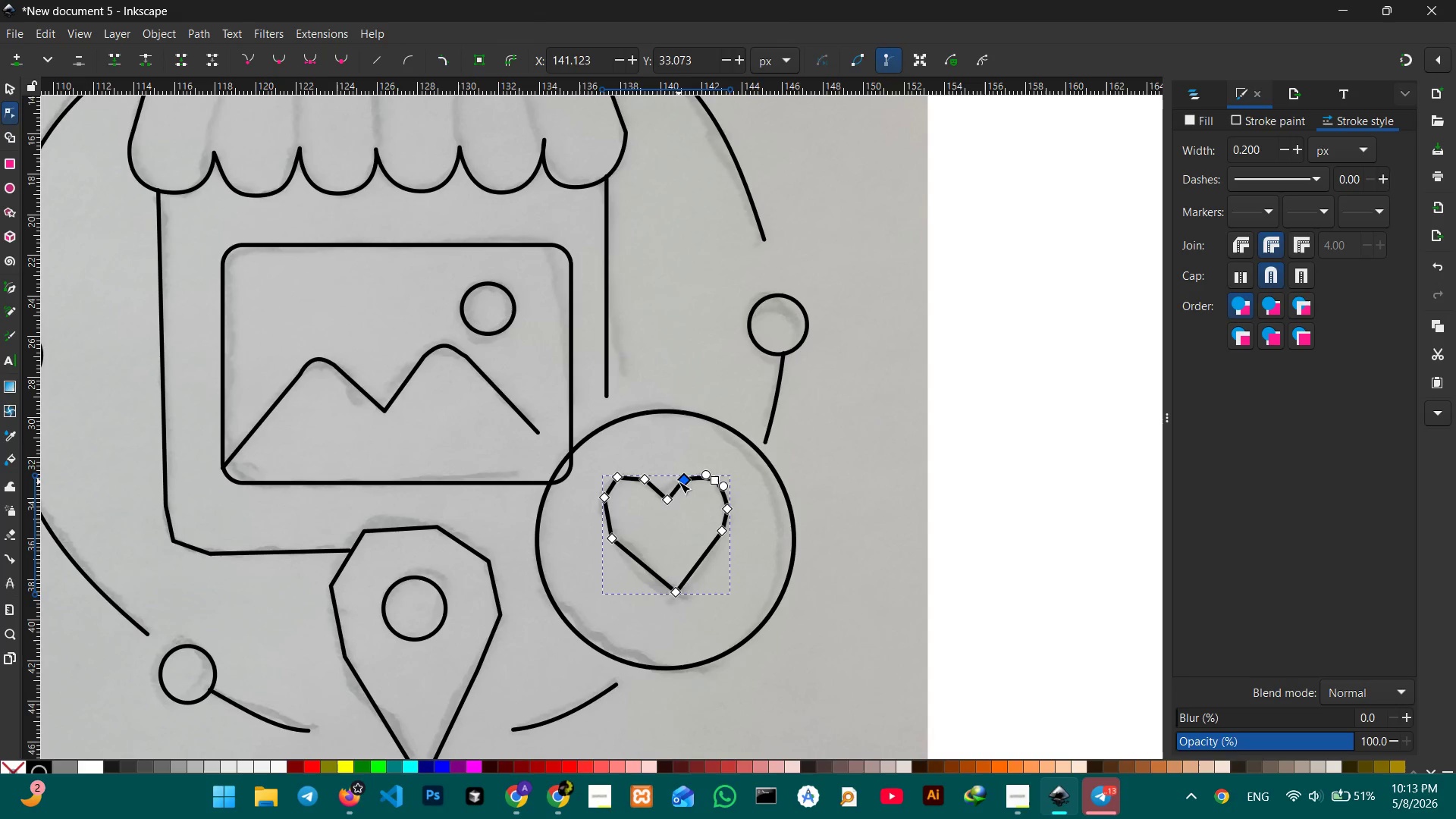 
key(Backspace)
 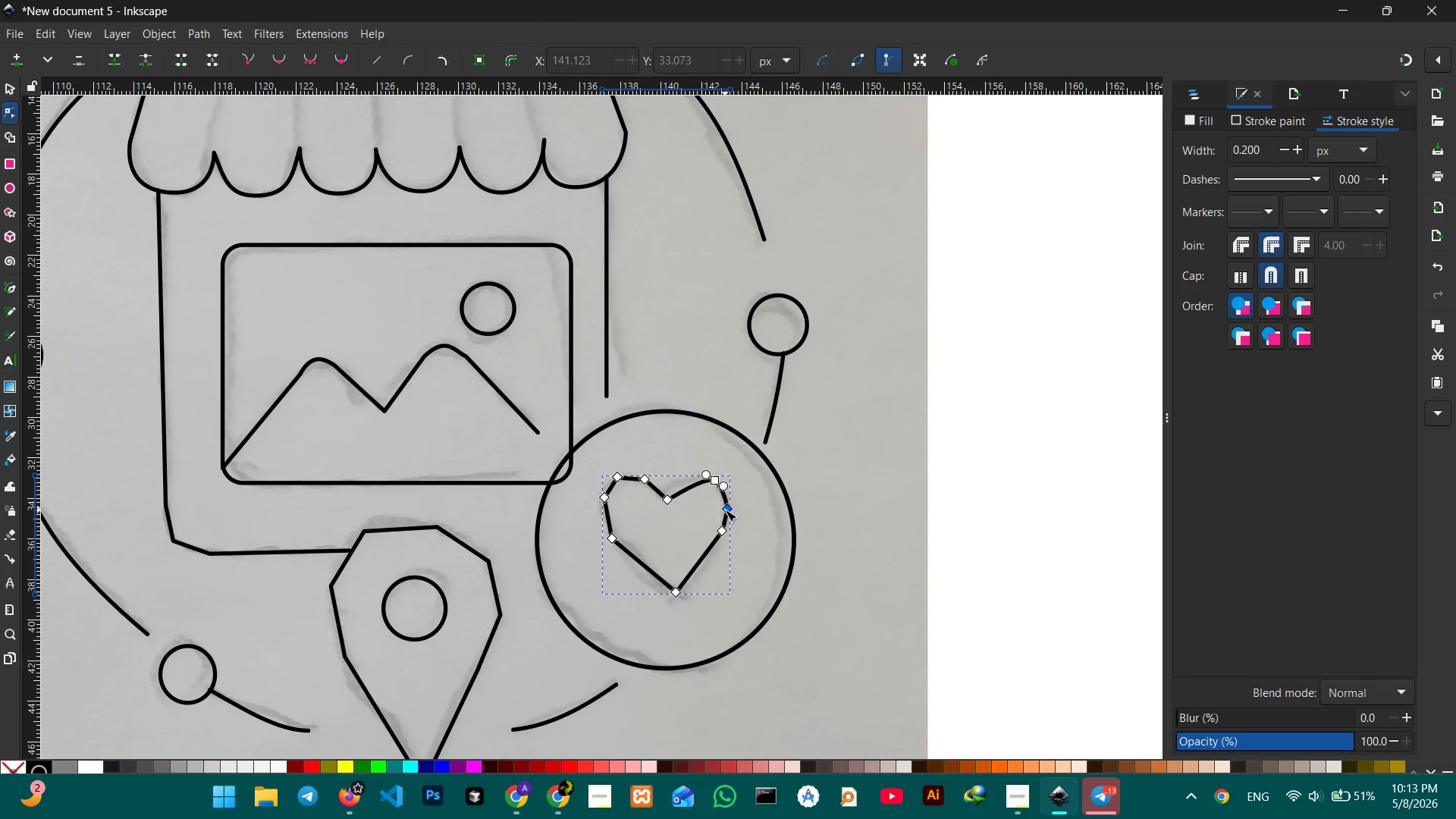 
left_click([725, 510])
 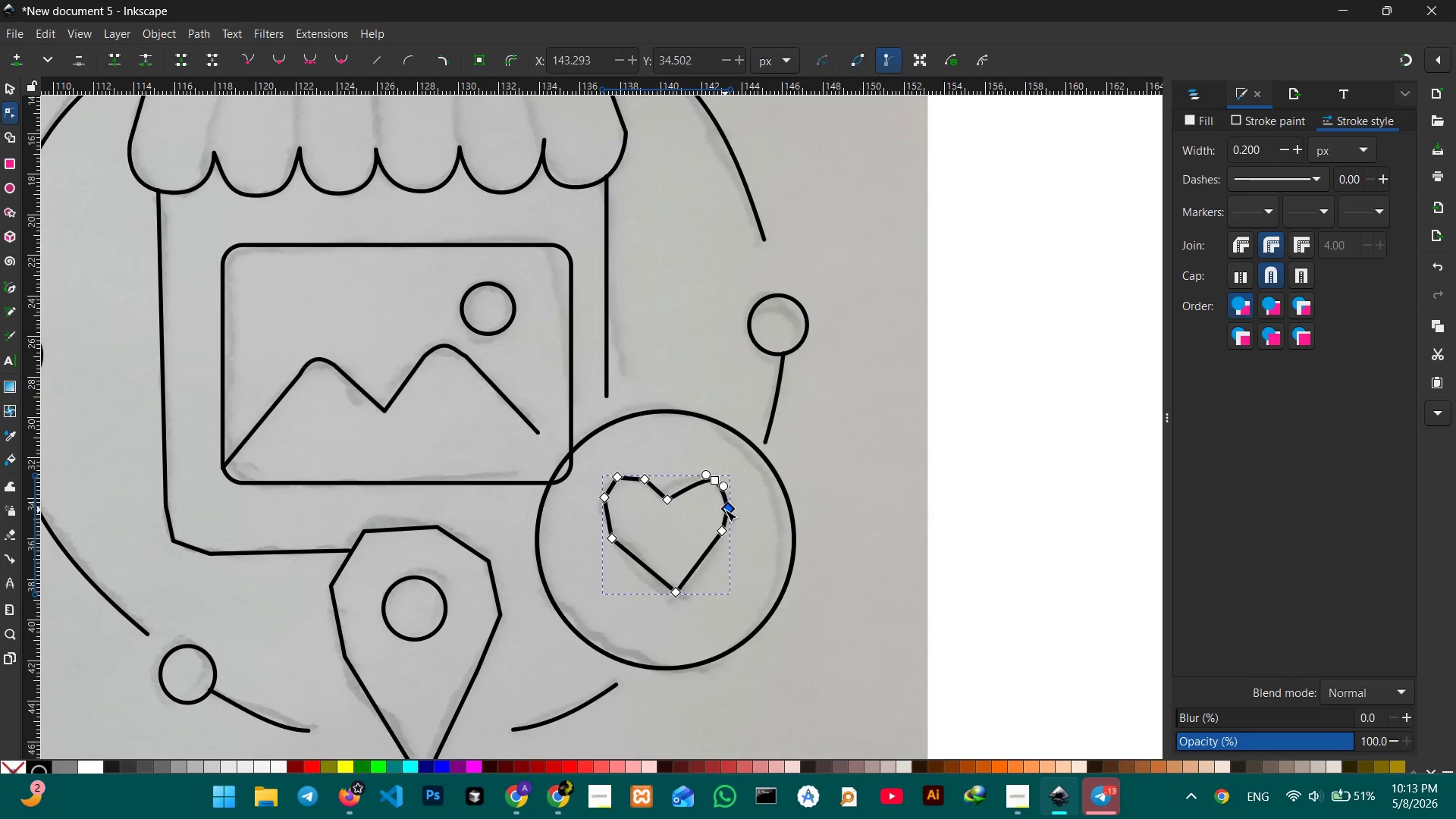 
key(Backspace)
 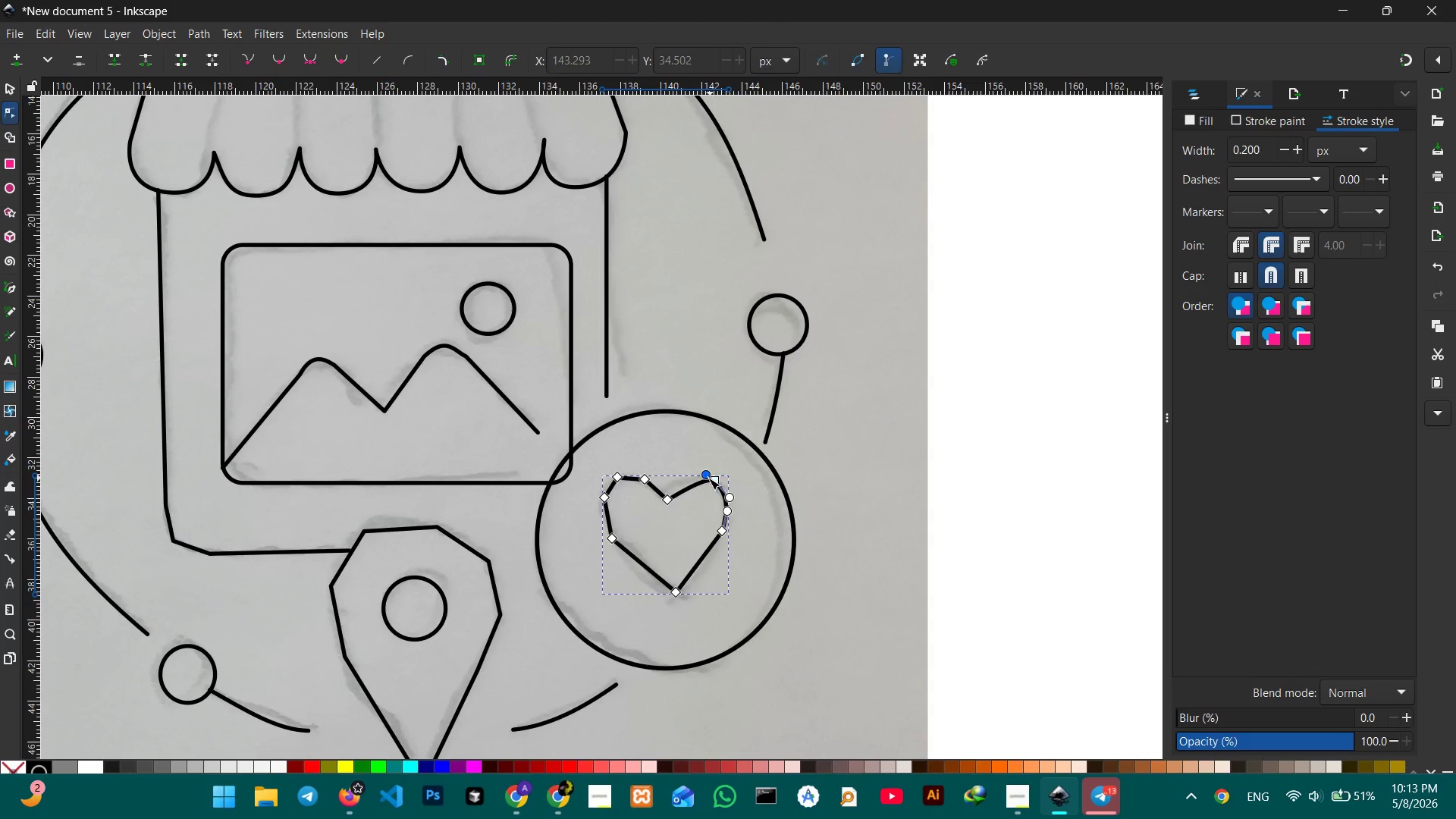 
left_click_drag(start_coordinate=[708, 478], to_coordinate=[695, 469])
 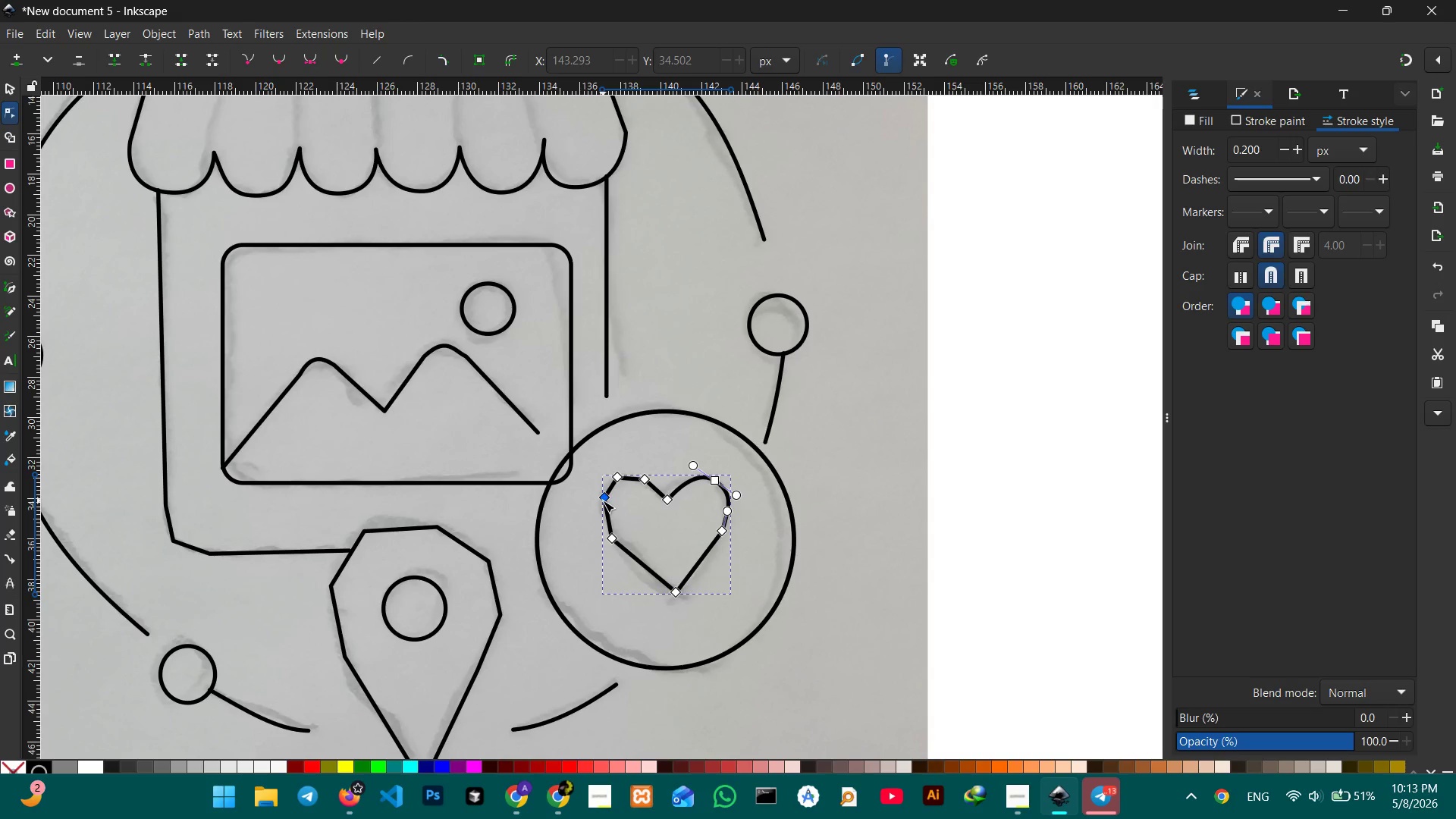 
left_click([603, 500])
 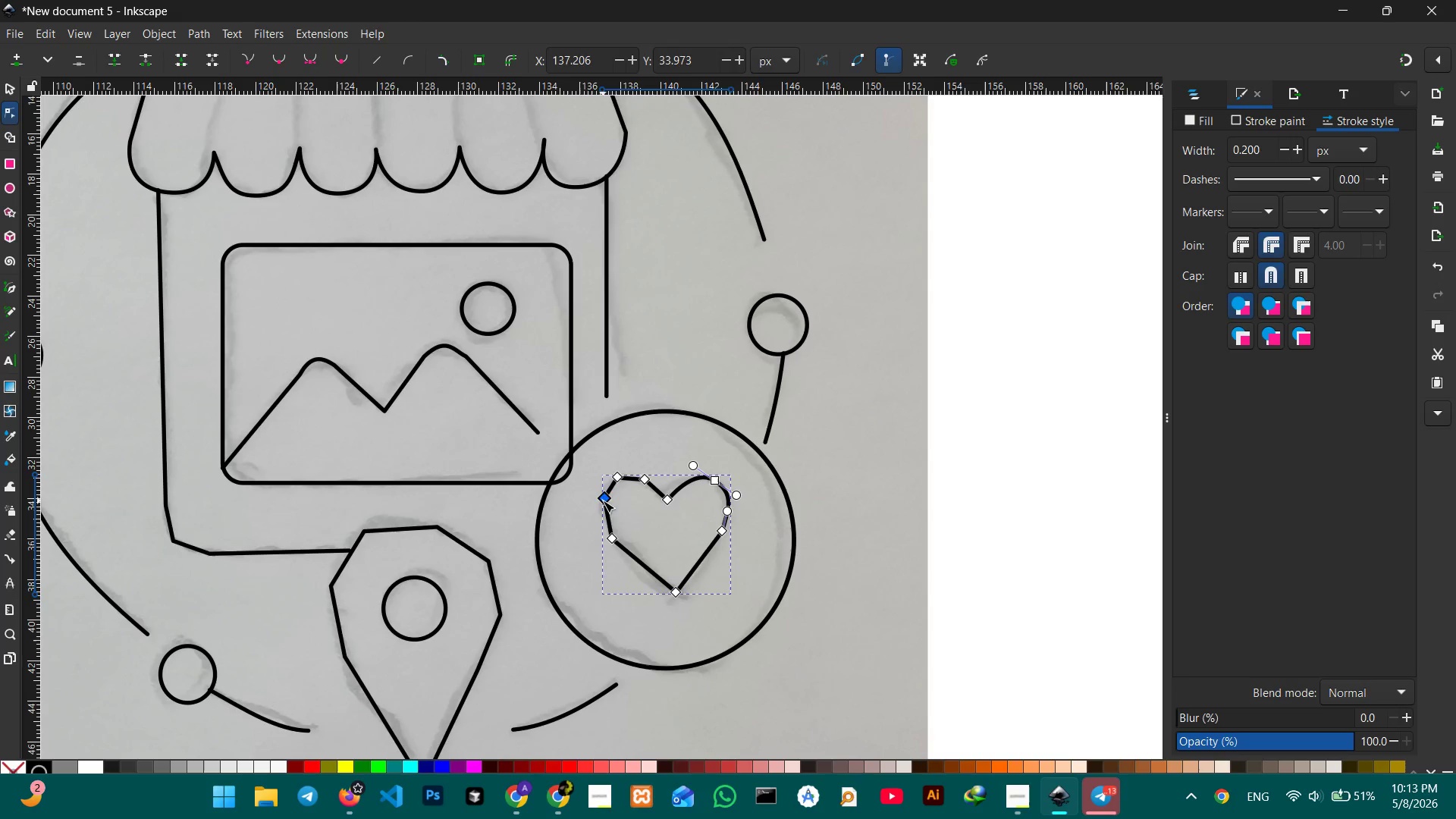 
key(Backspace)
 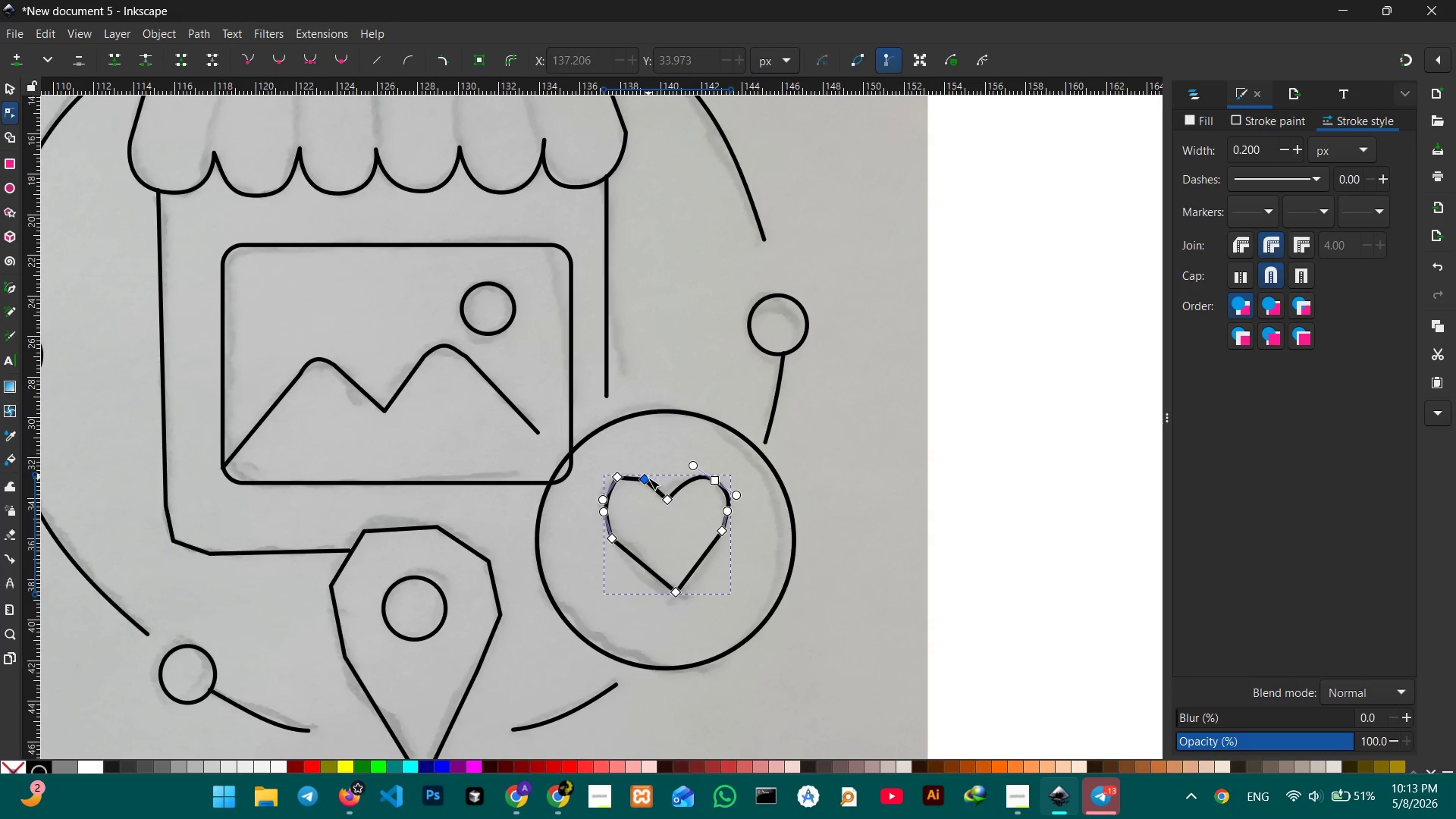 
left_click([648, 478])
 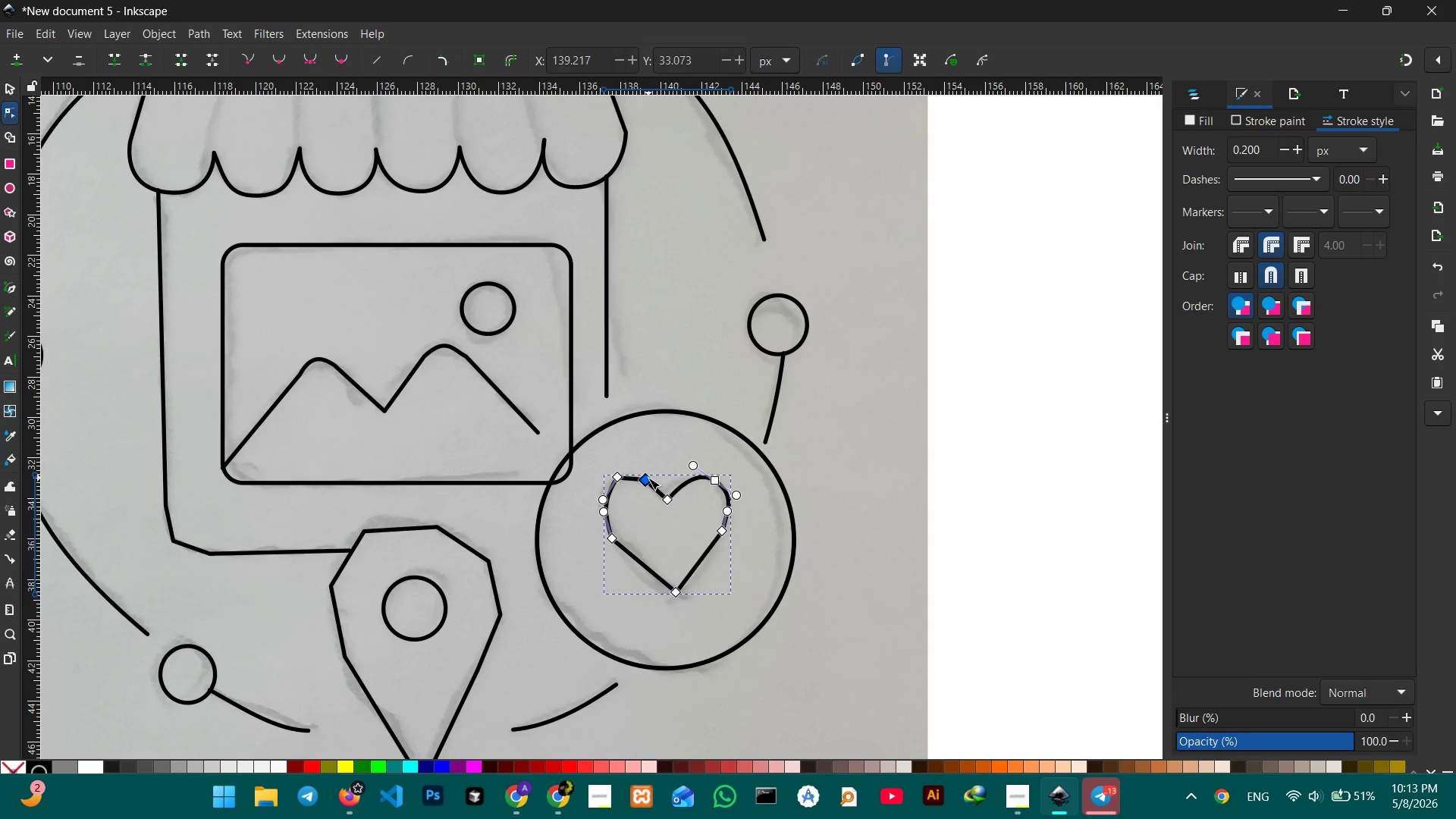 
key(Backspace)
 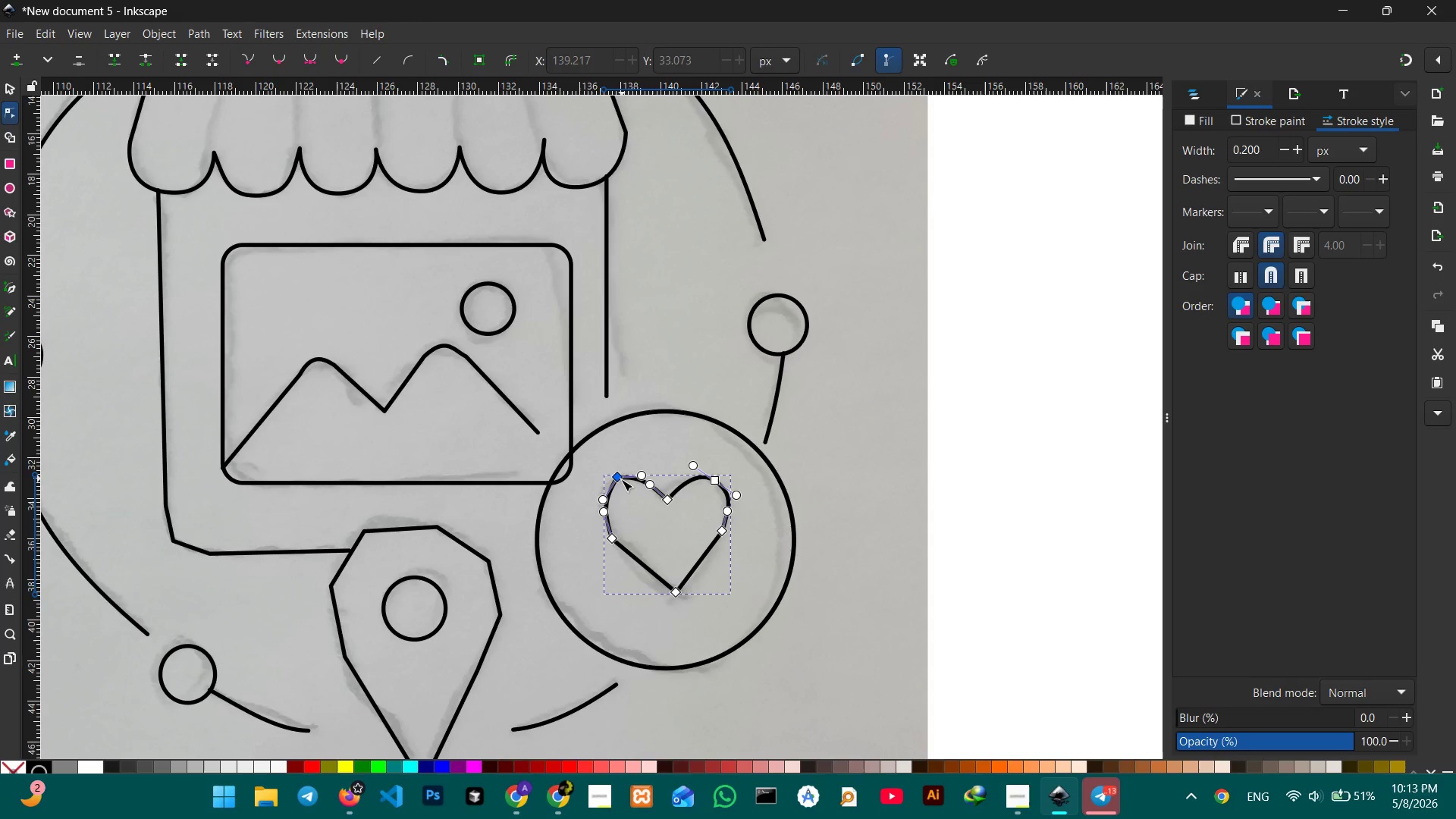 
left_click([621, 479])
 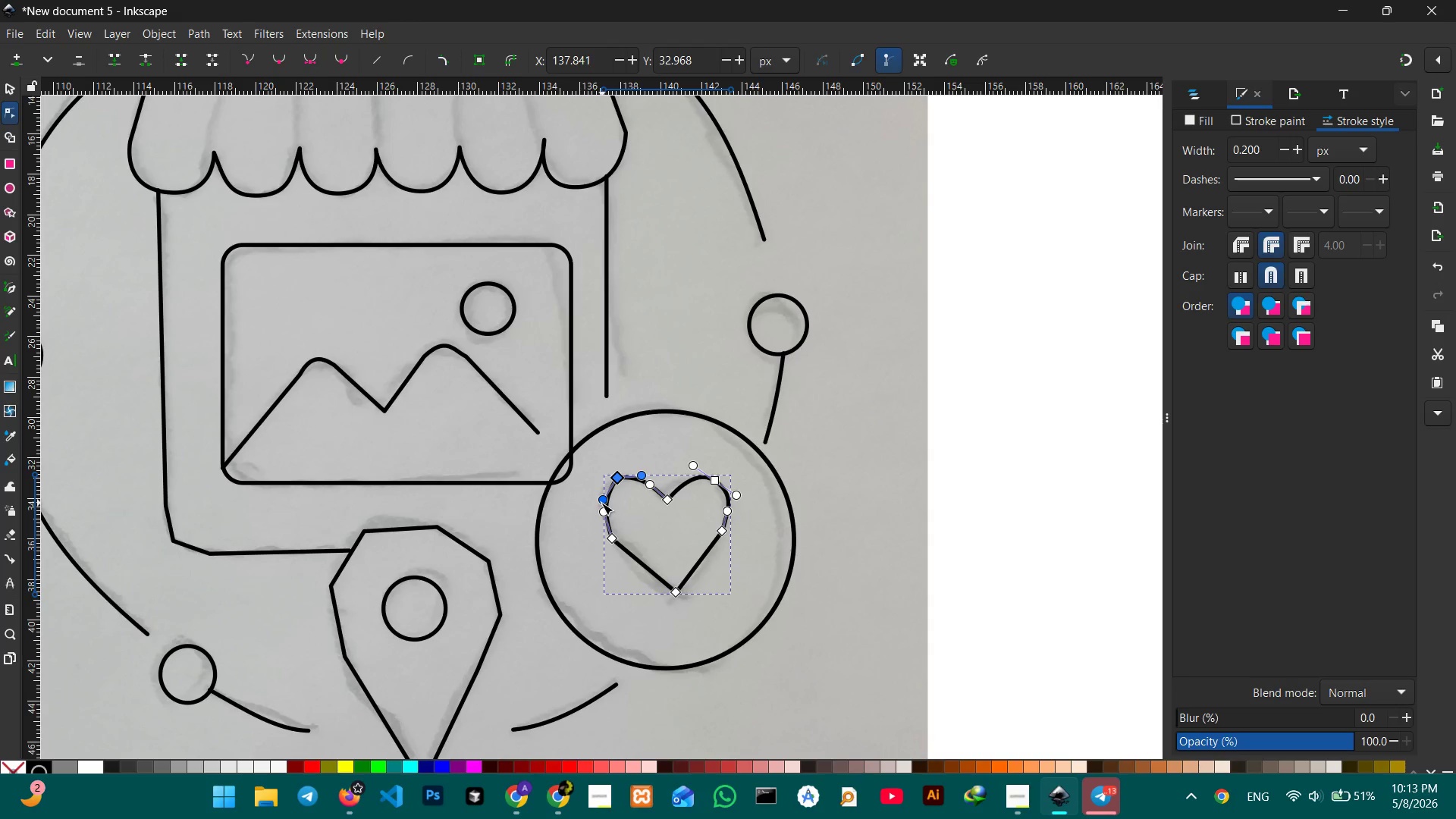 
left_click_drag(start_coordinate=[601, 503], to_coordinate=[594, 494])
 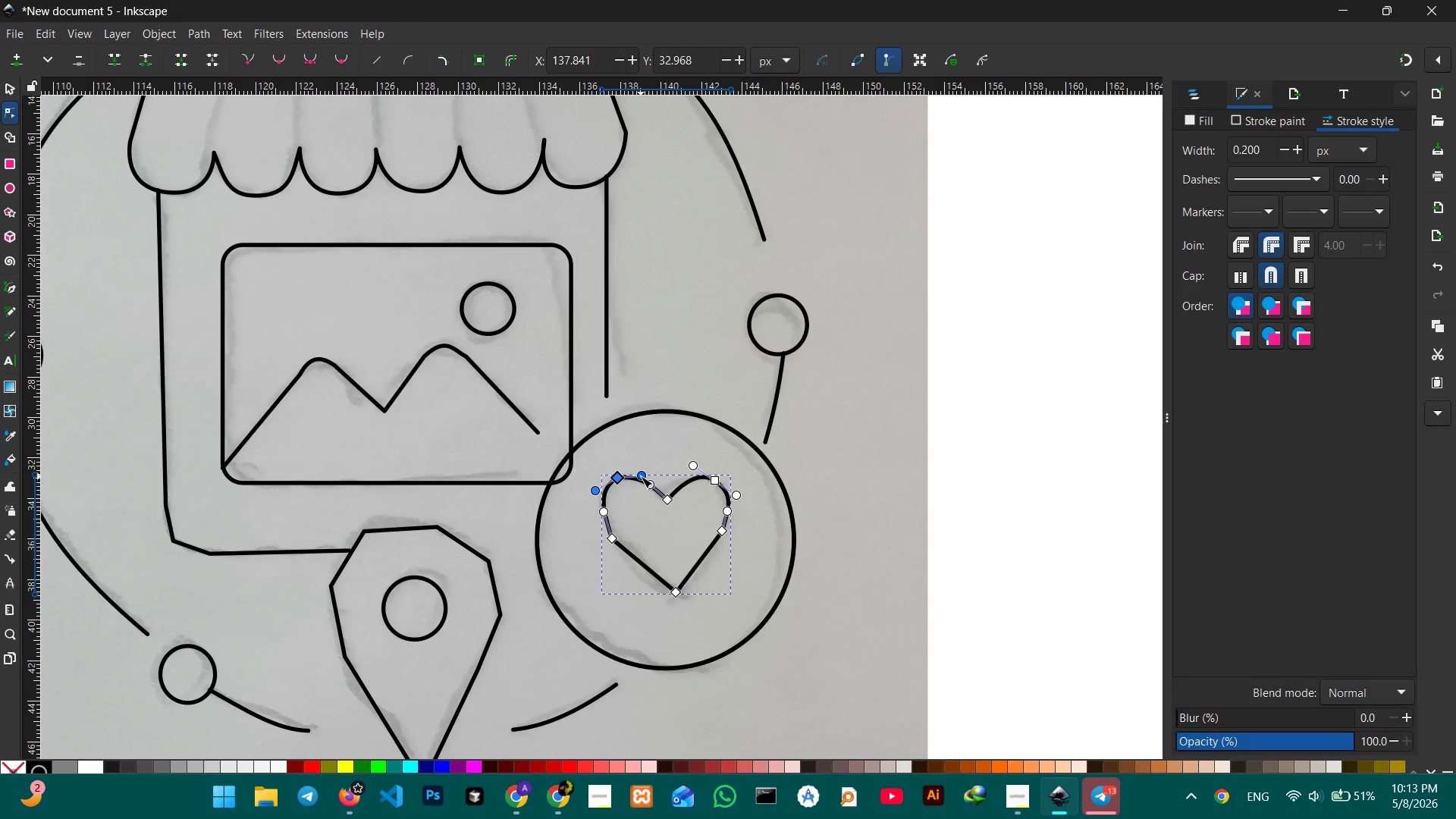 
left_click_drag(start_coordinate=[641, 476], to_coordinate=[647, 469])
 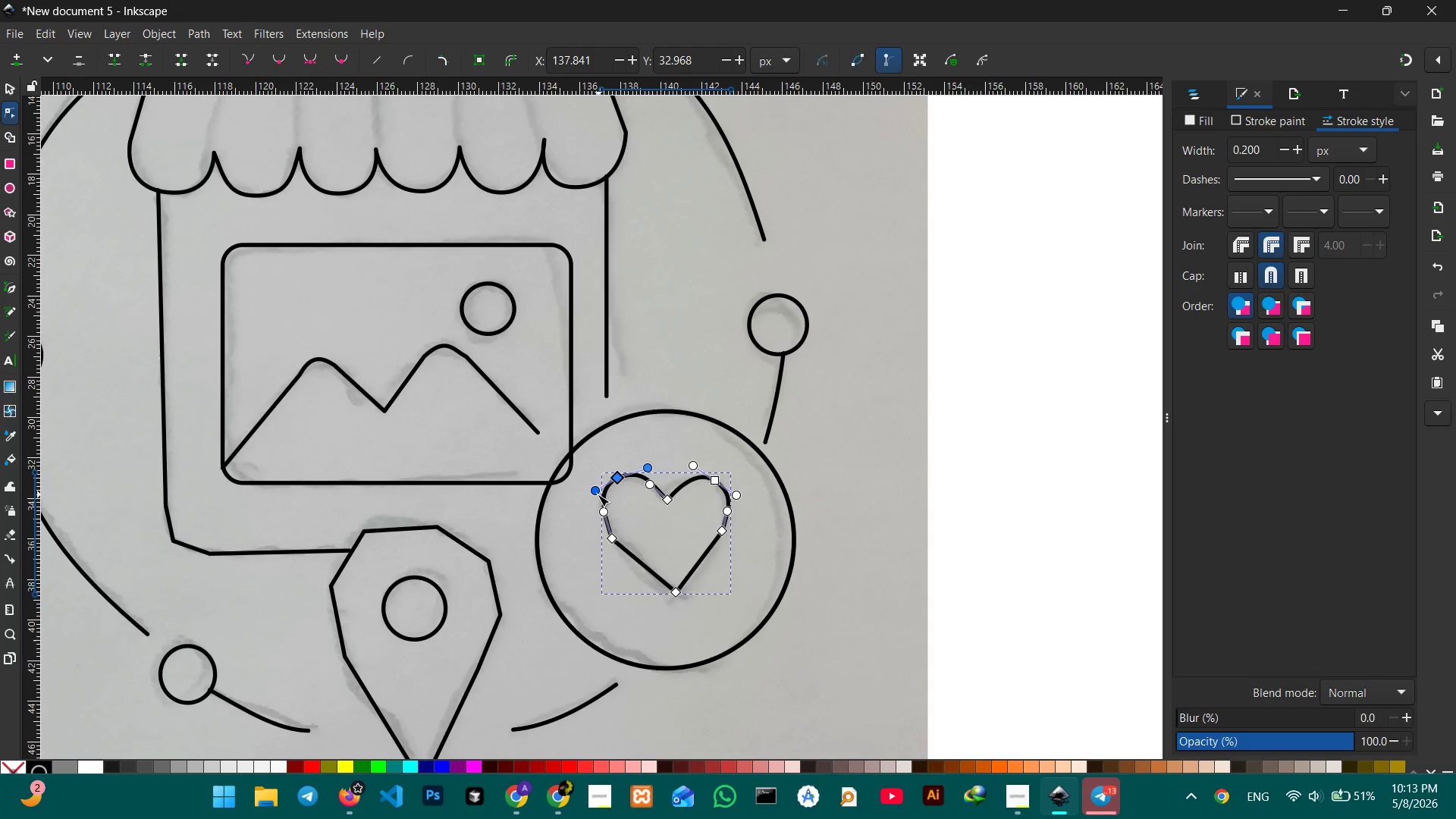 
left_click_drag(start_coordinate=[597, 494], to_coordinate=[593, 499])
 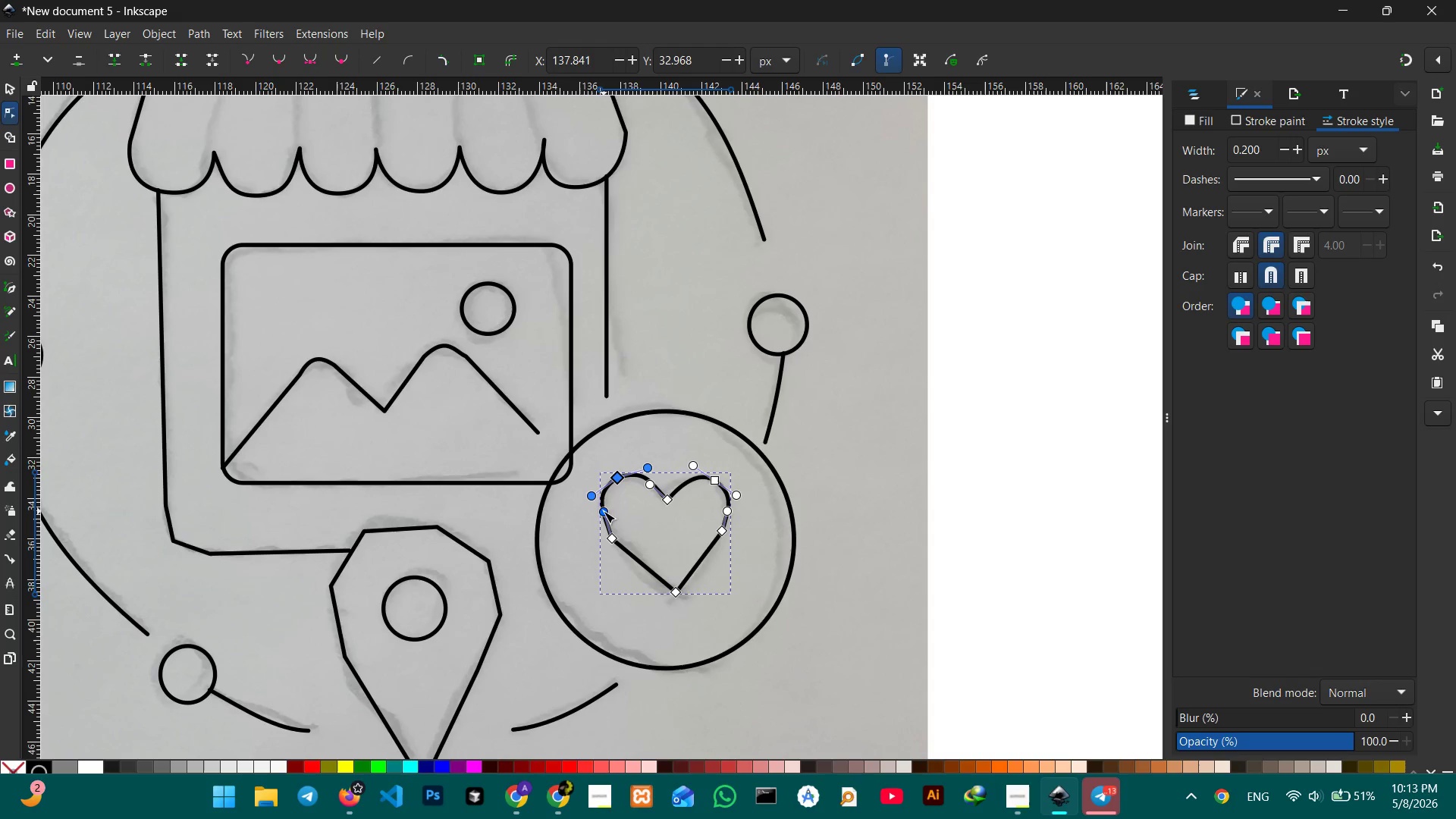 
left_click_drag(start_coordinate=[604, 511], to_coordinate=[596, 523])
 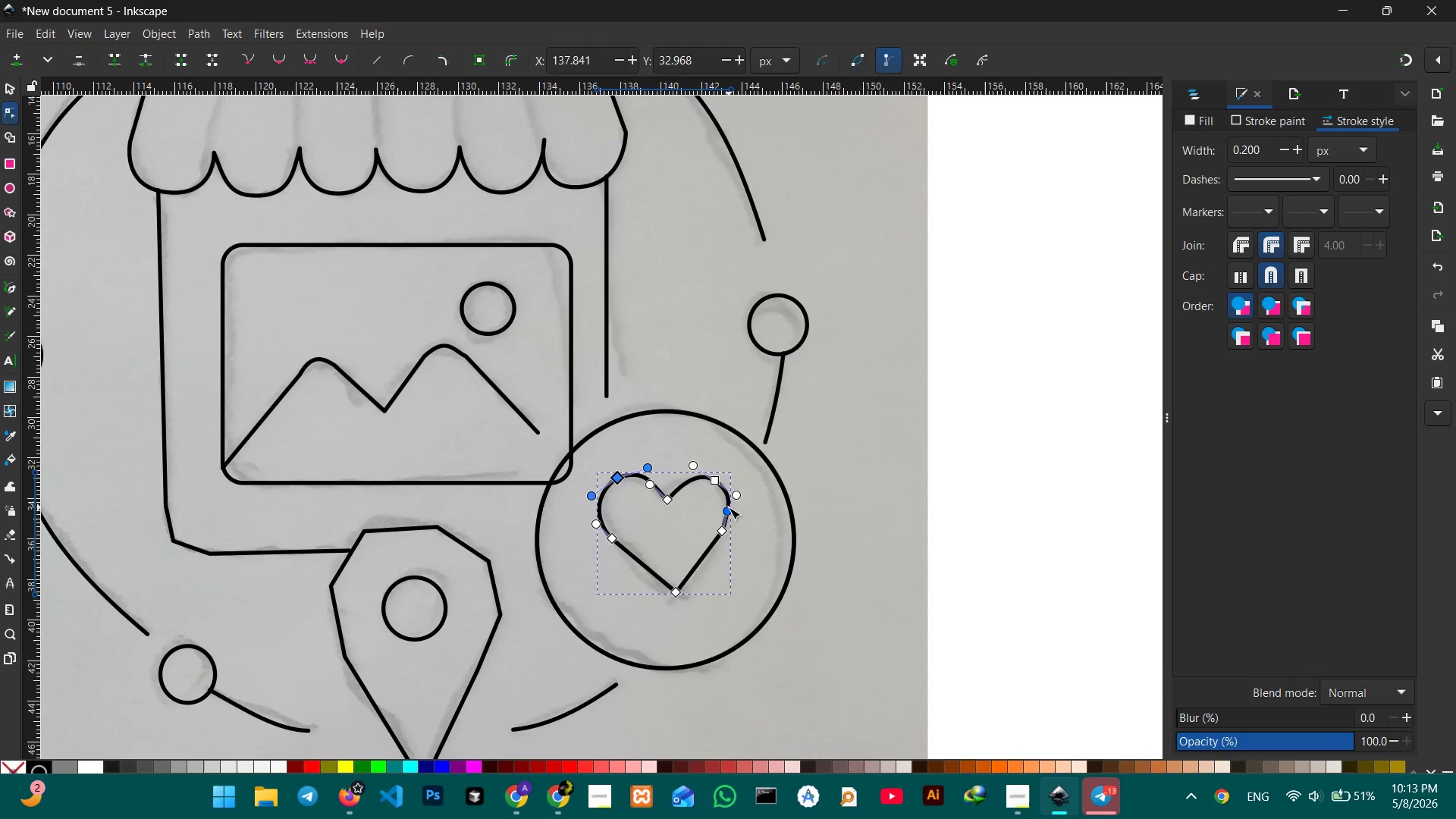 
left_click_drag(start_coordinate=[729, 507], to_coordinate=[739, 514])
 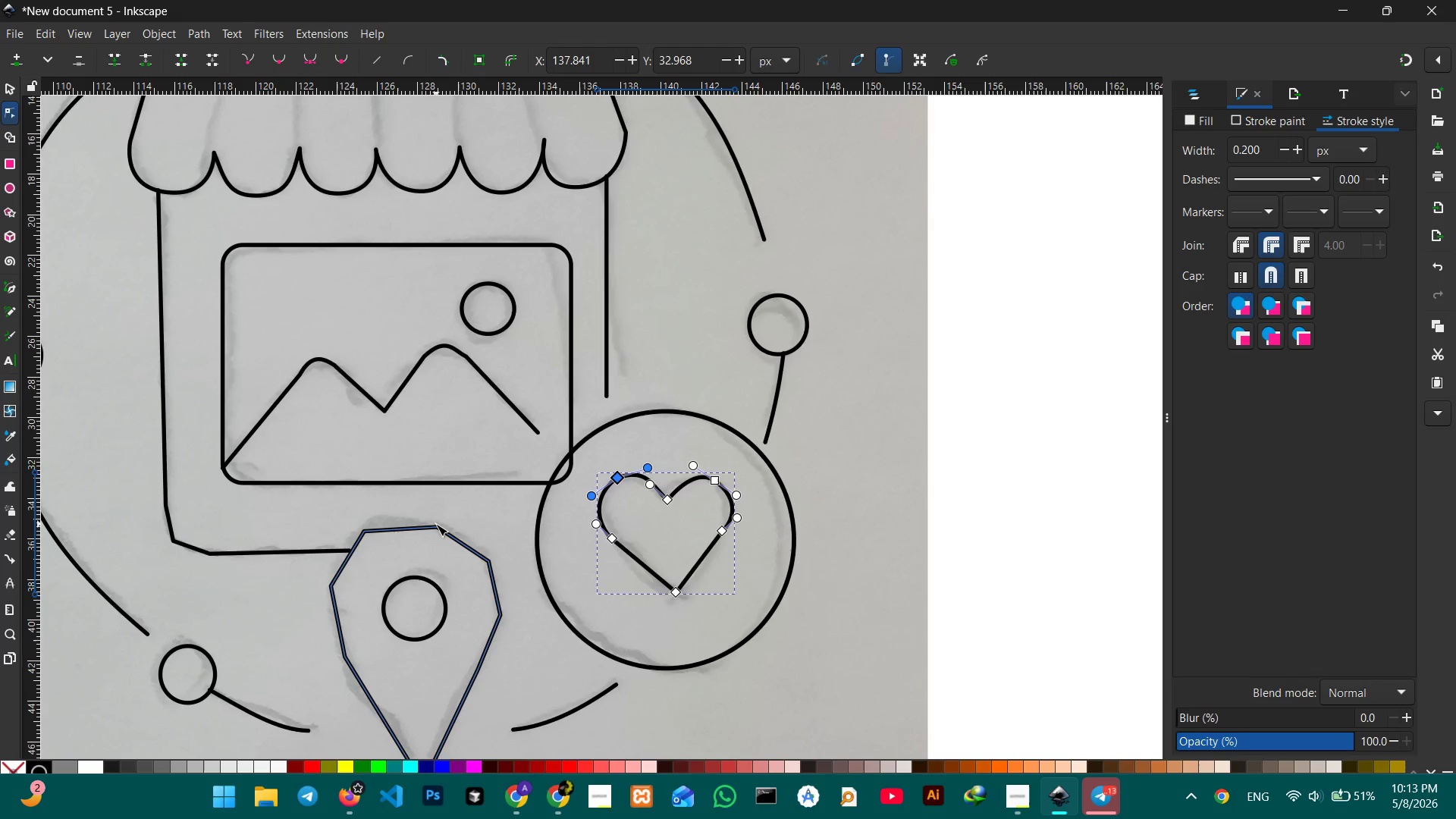 
left_click([436, 524])
 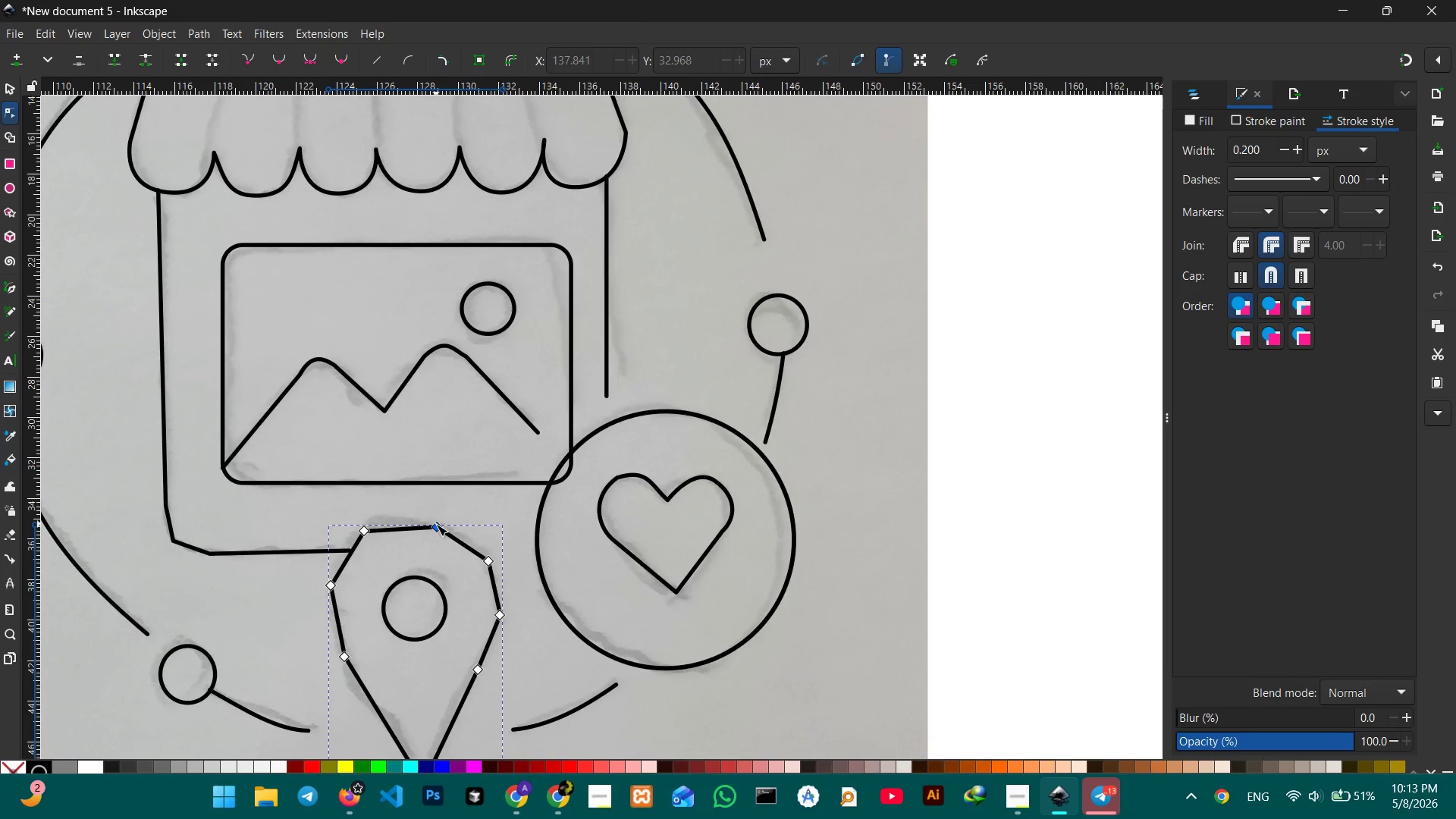 
double_click([436, 524])
 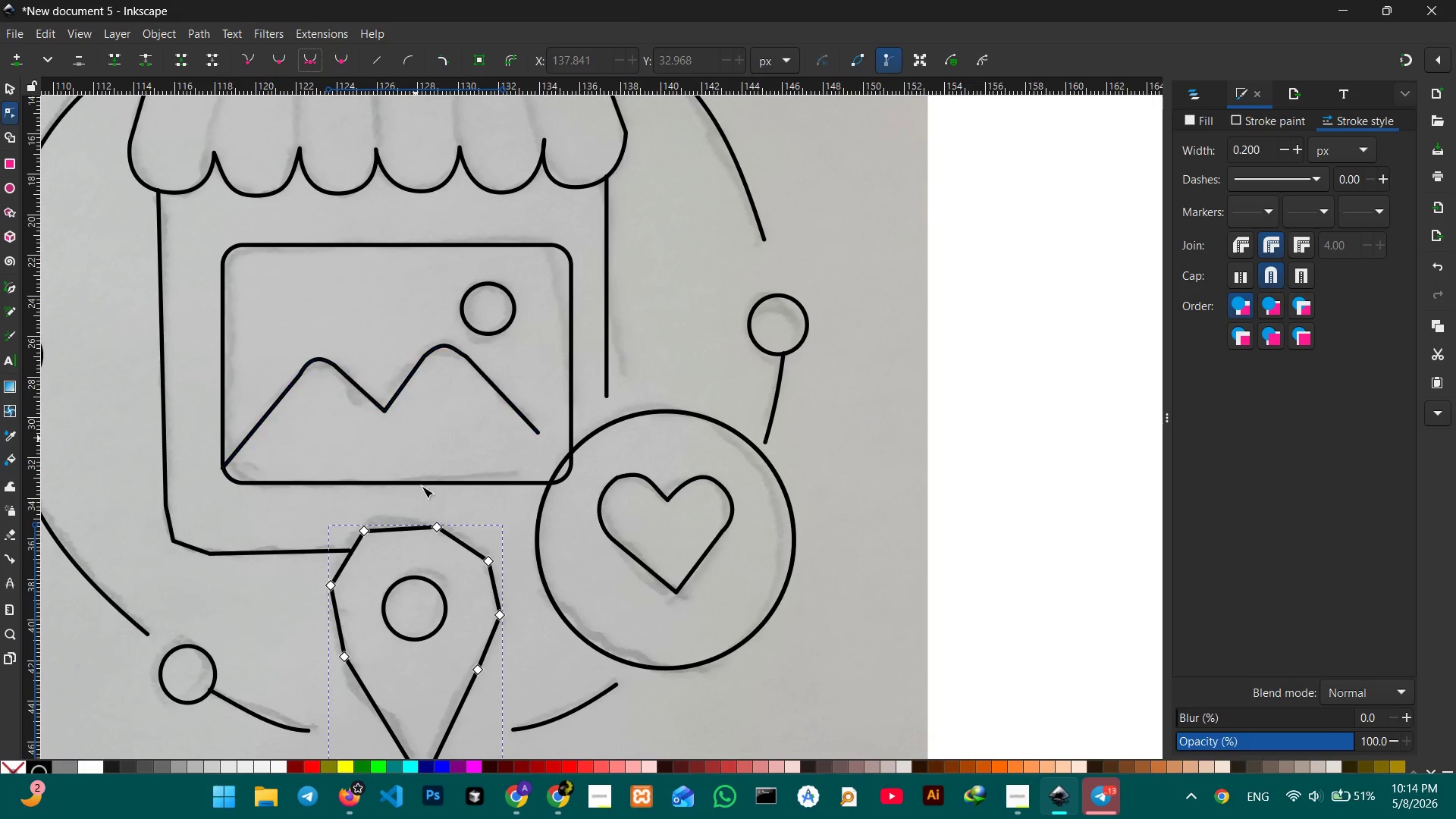 
left_click([433, 522])
 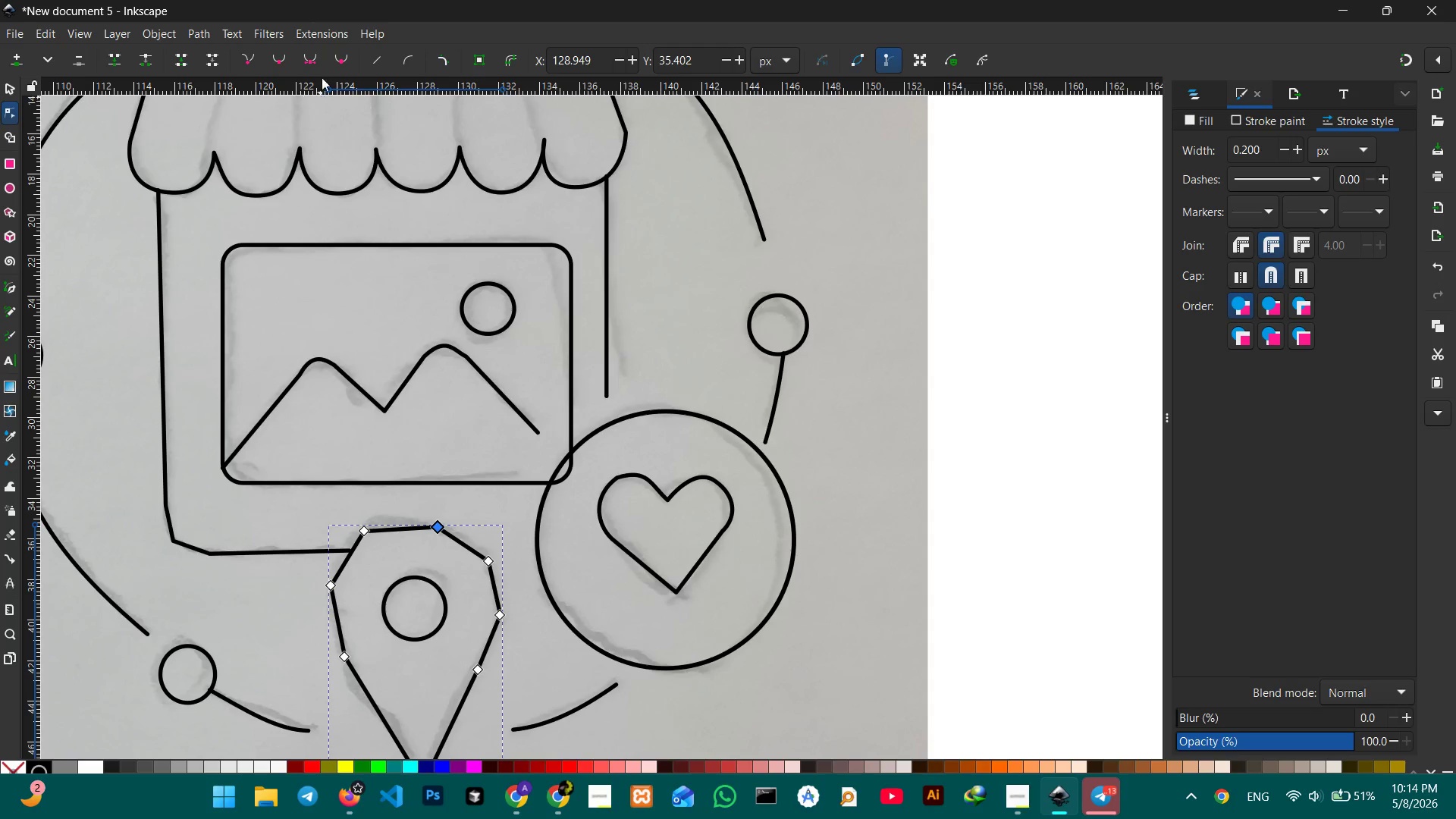 
left_click([318, 62])
 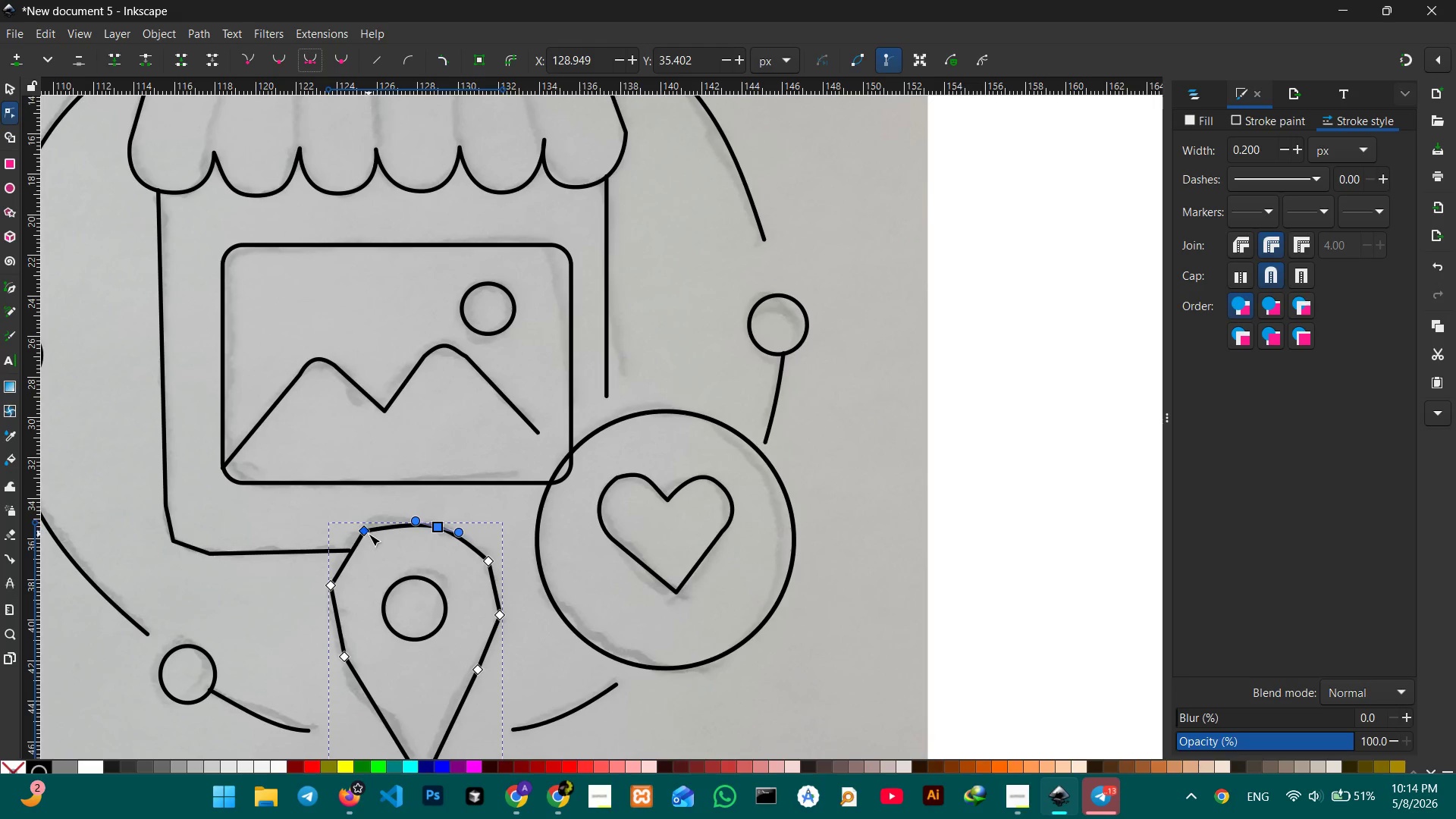 
left_click([366, 534])
 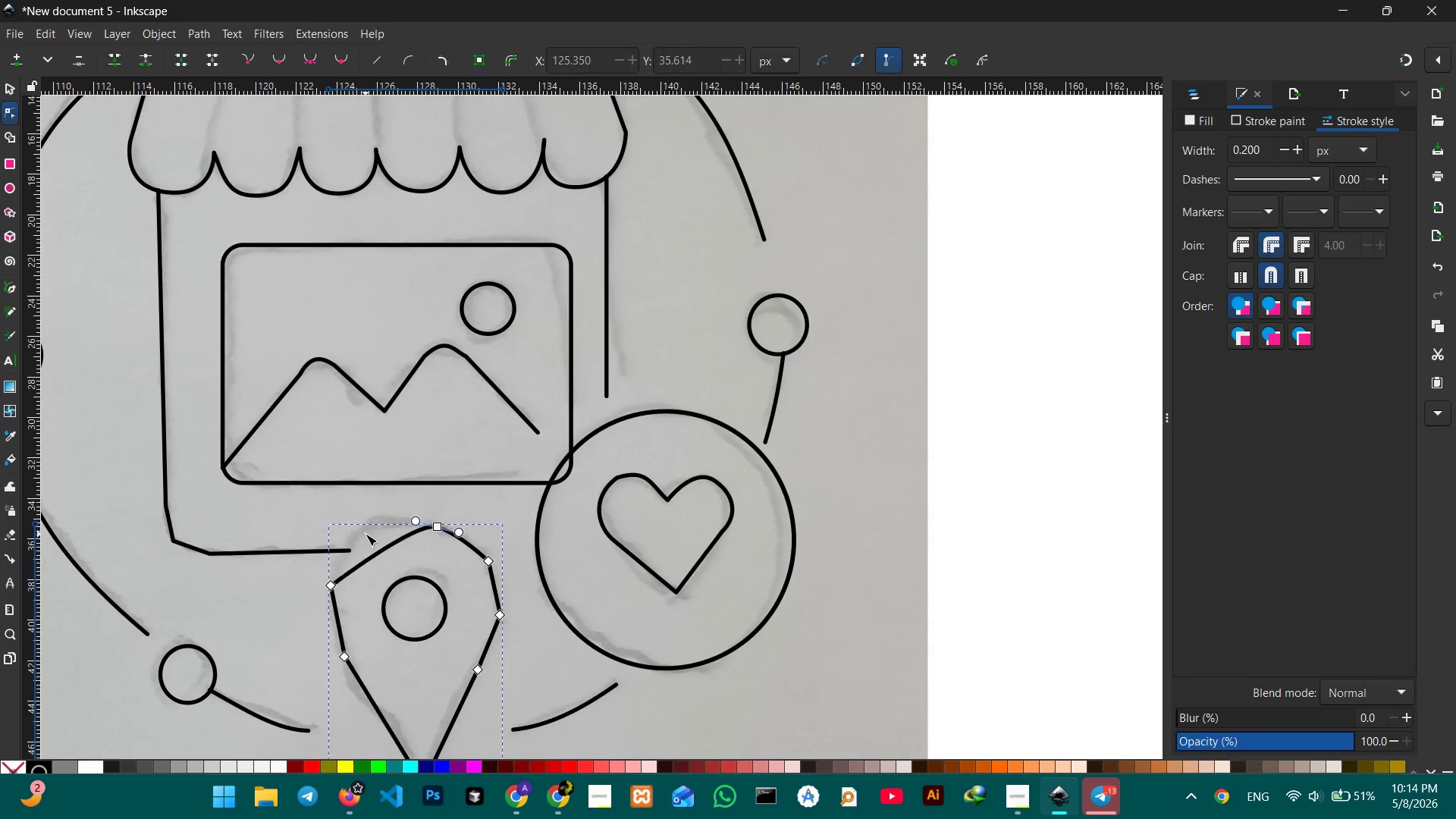 
key(Backspace)
 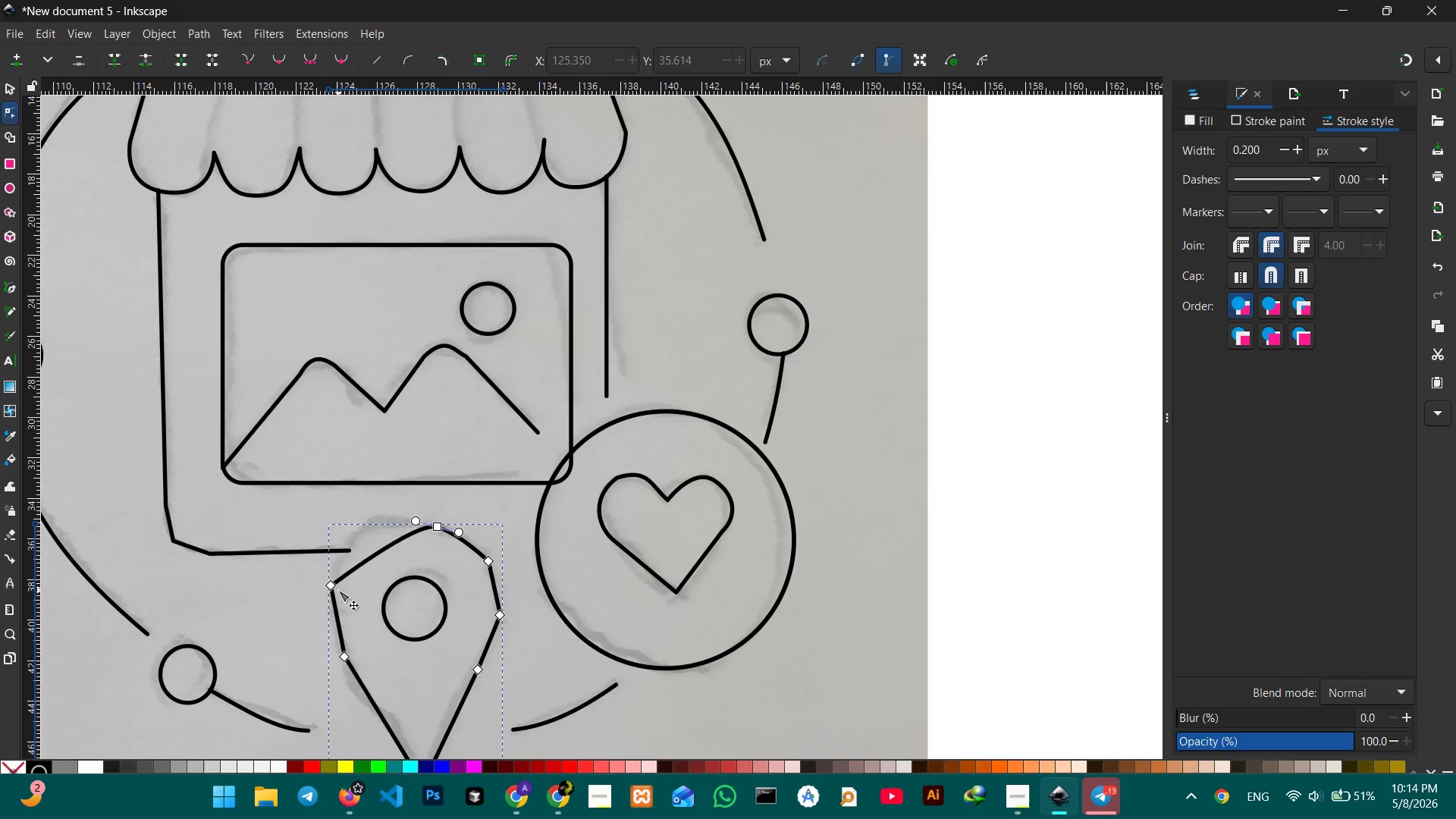 
left_click([338, 590])
 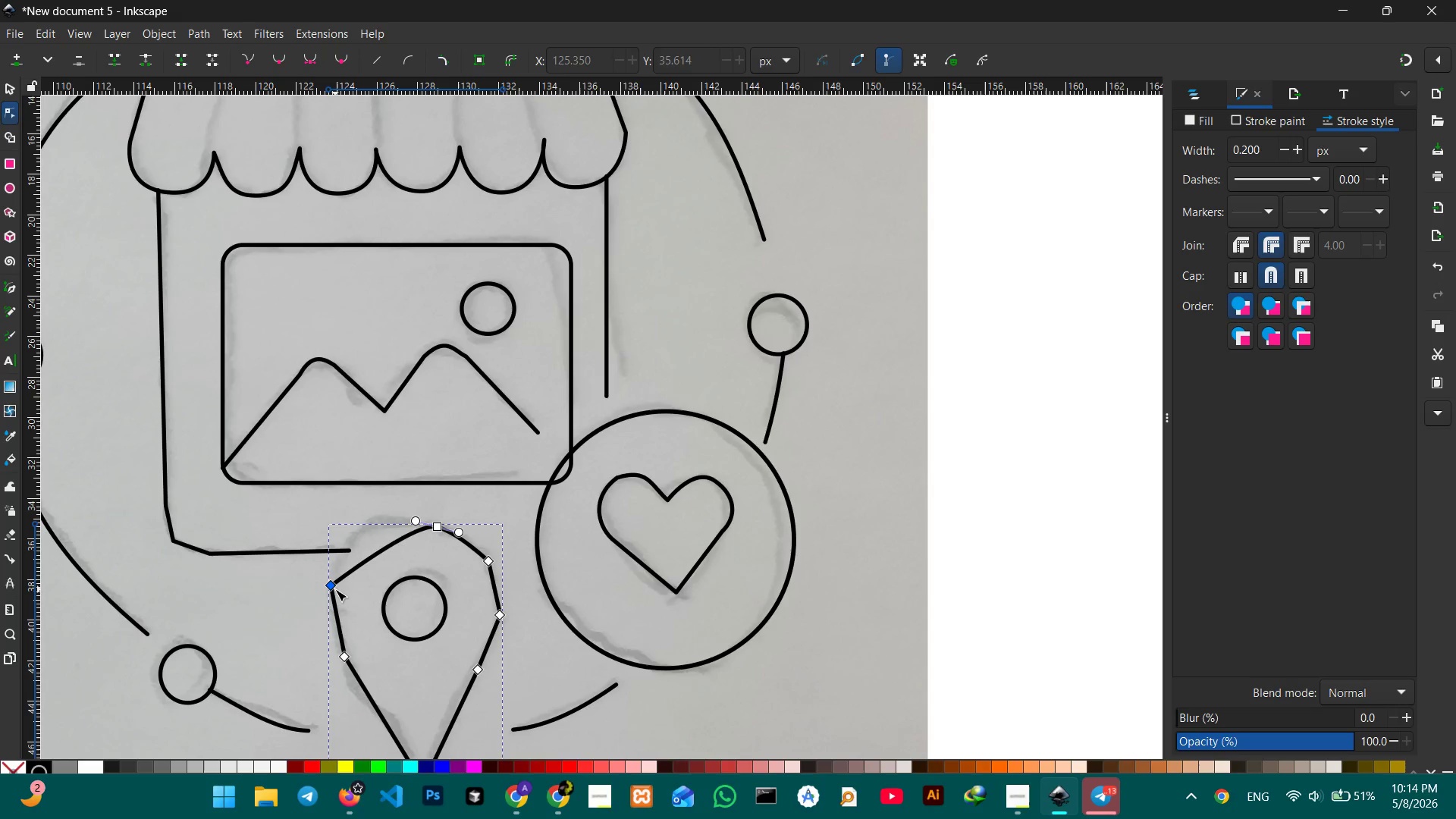 
double_click([335, 589])
 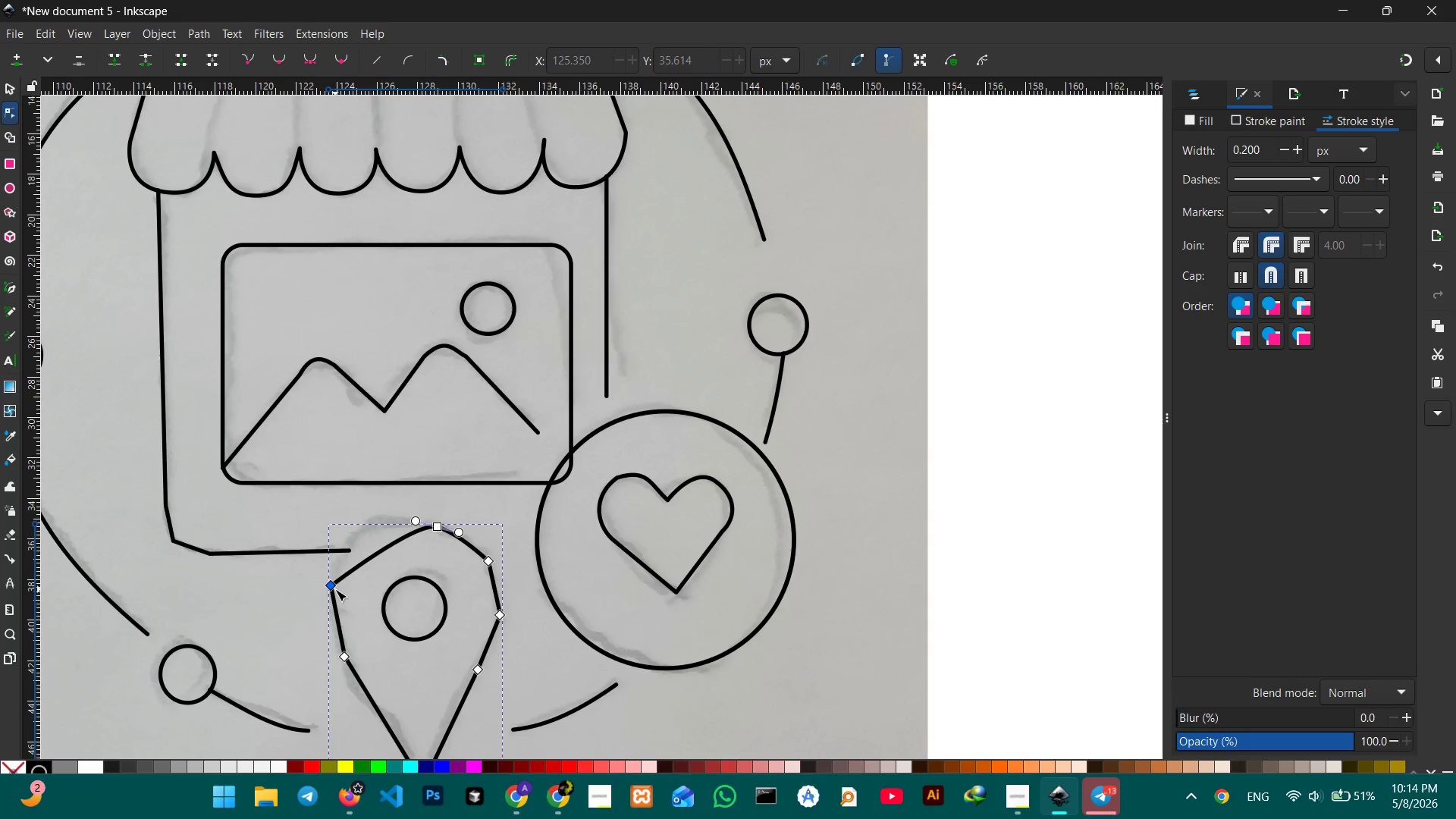 
key(Backspace)
 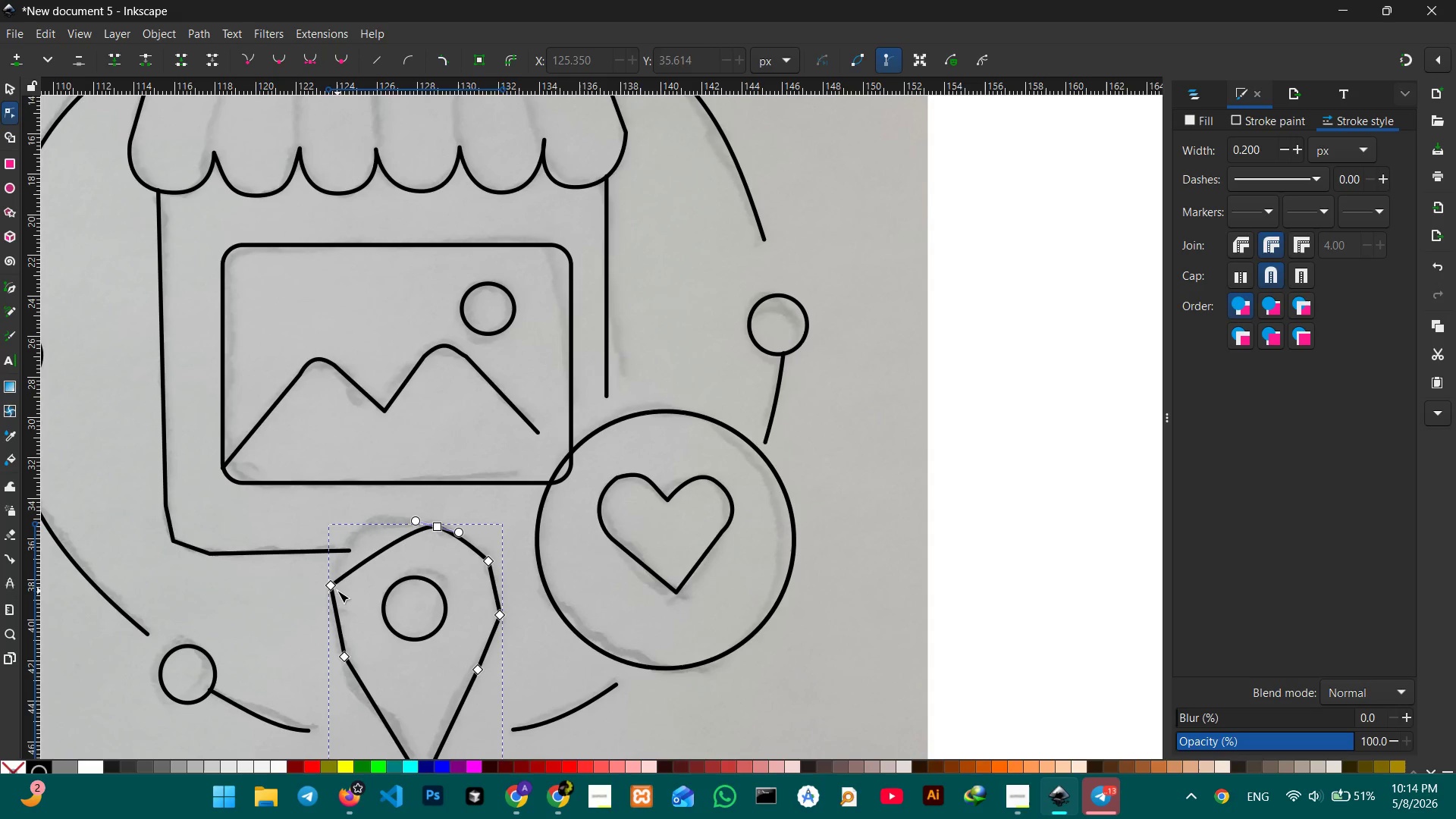 
left_click([334, 588])
 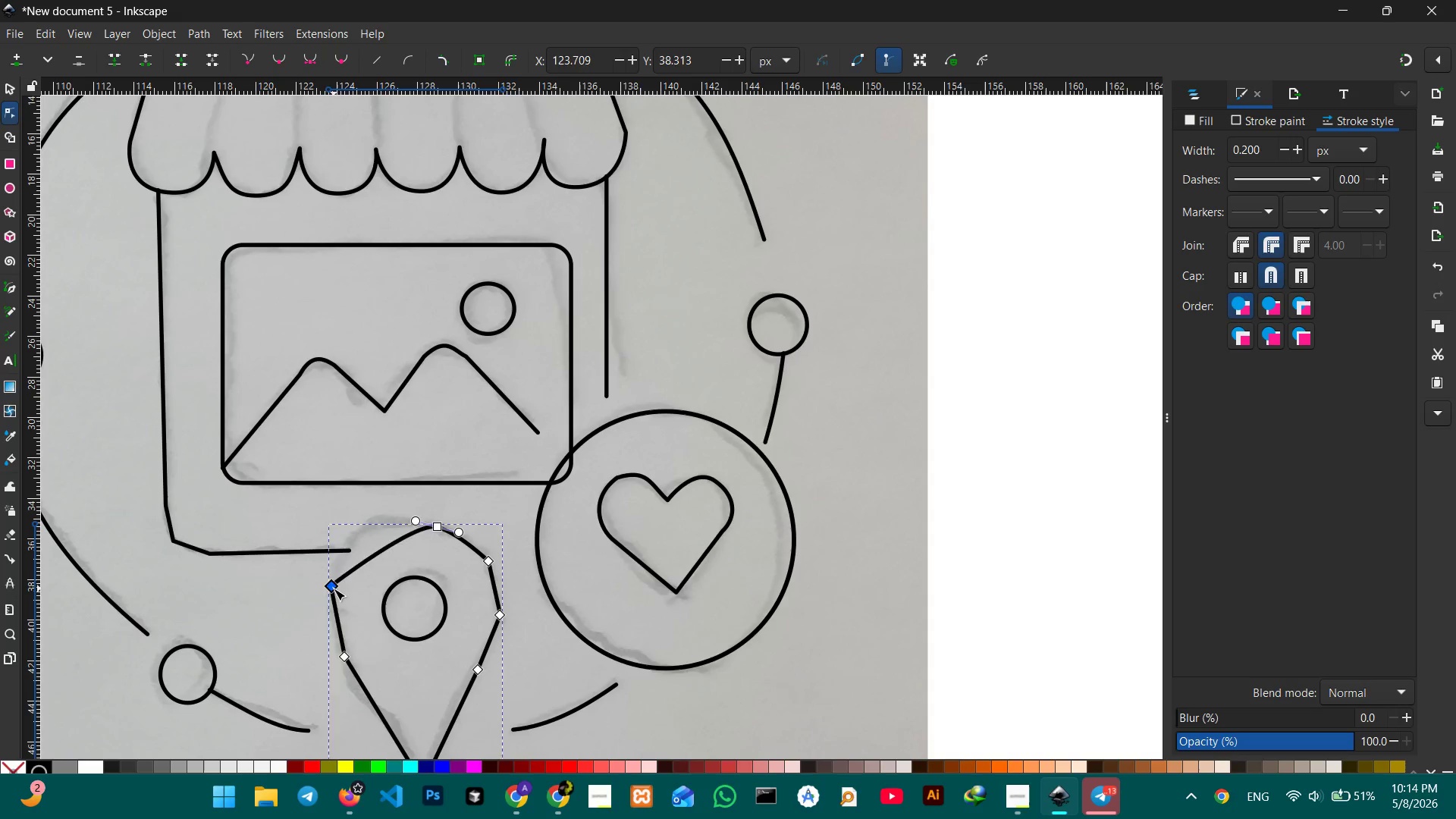 
key(Backspace)
 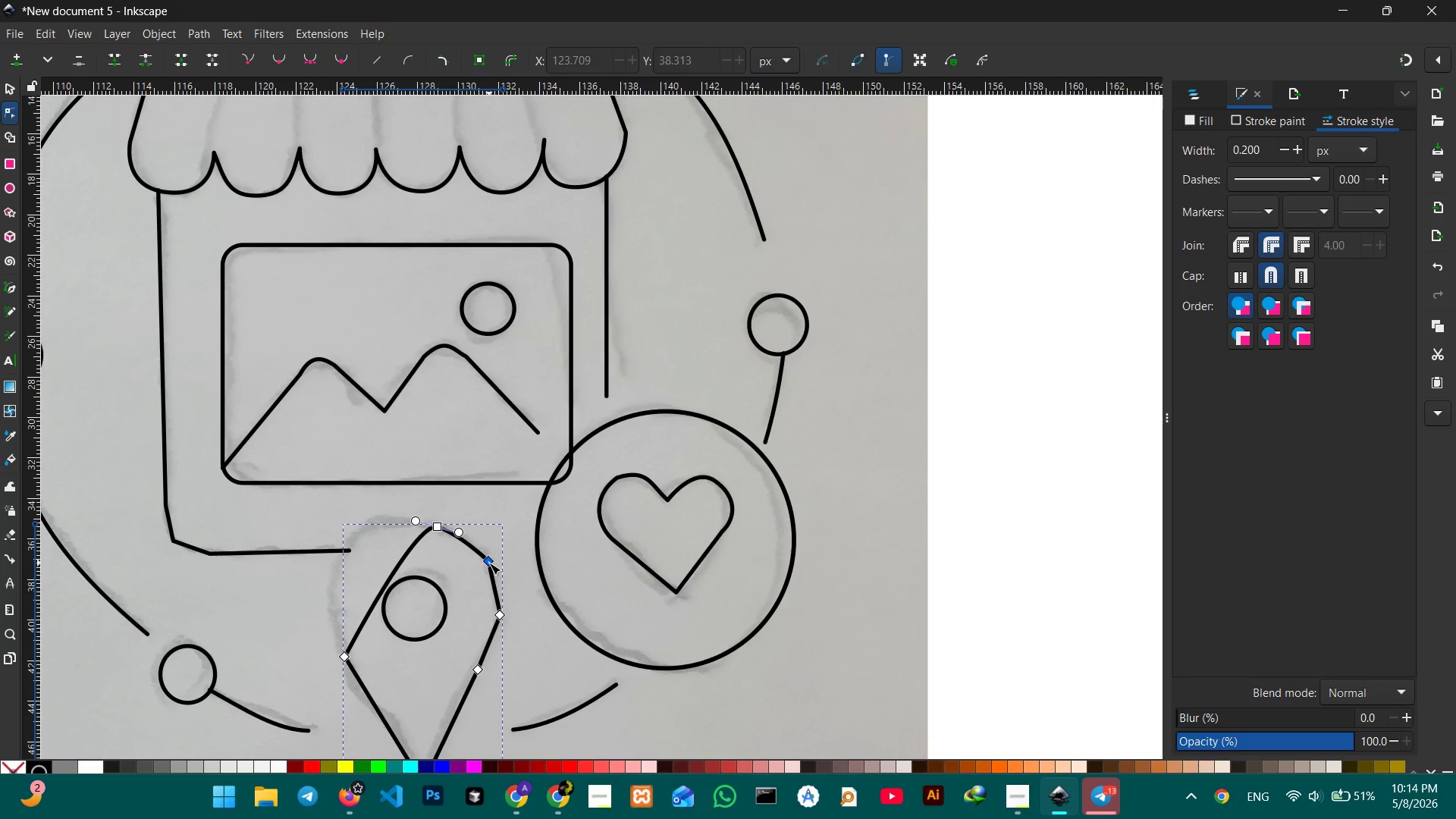 
left_click([488, 563])
 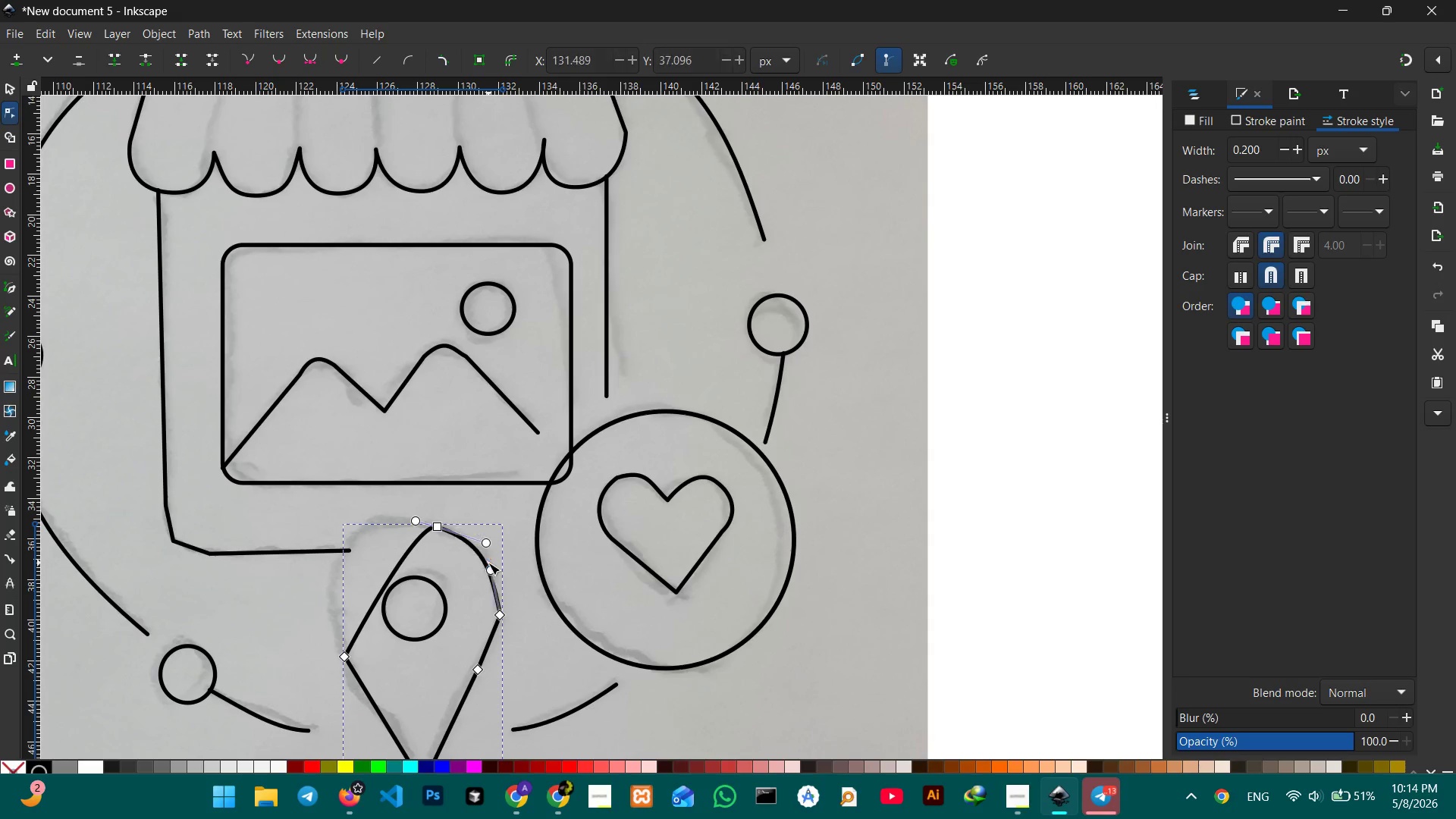 
key(Backspace)
 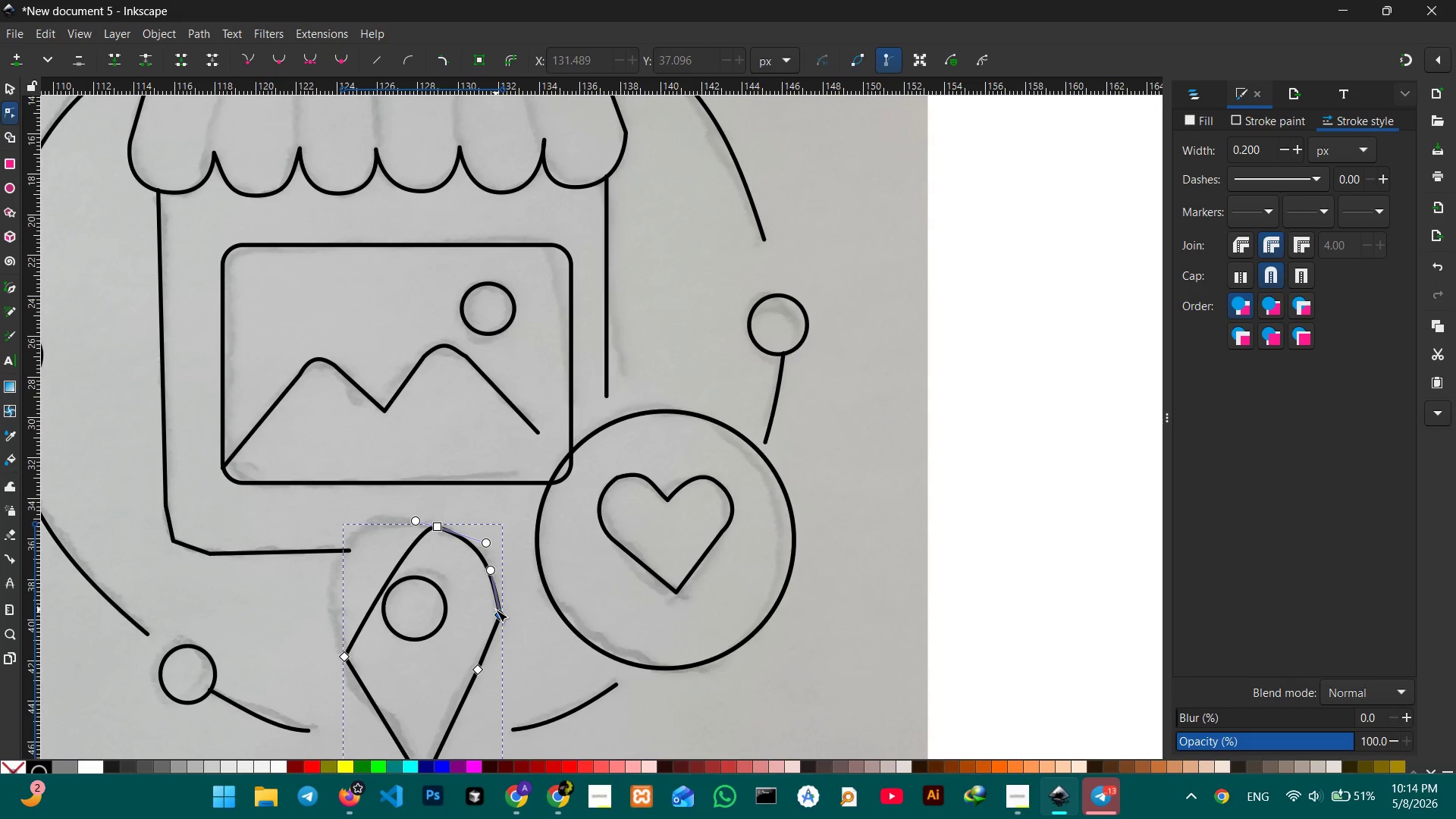 
left_click([496, 610])
 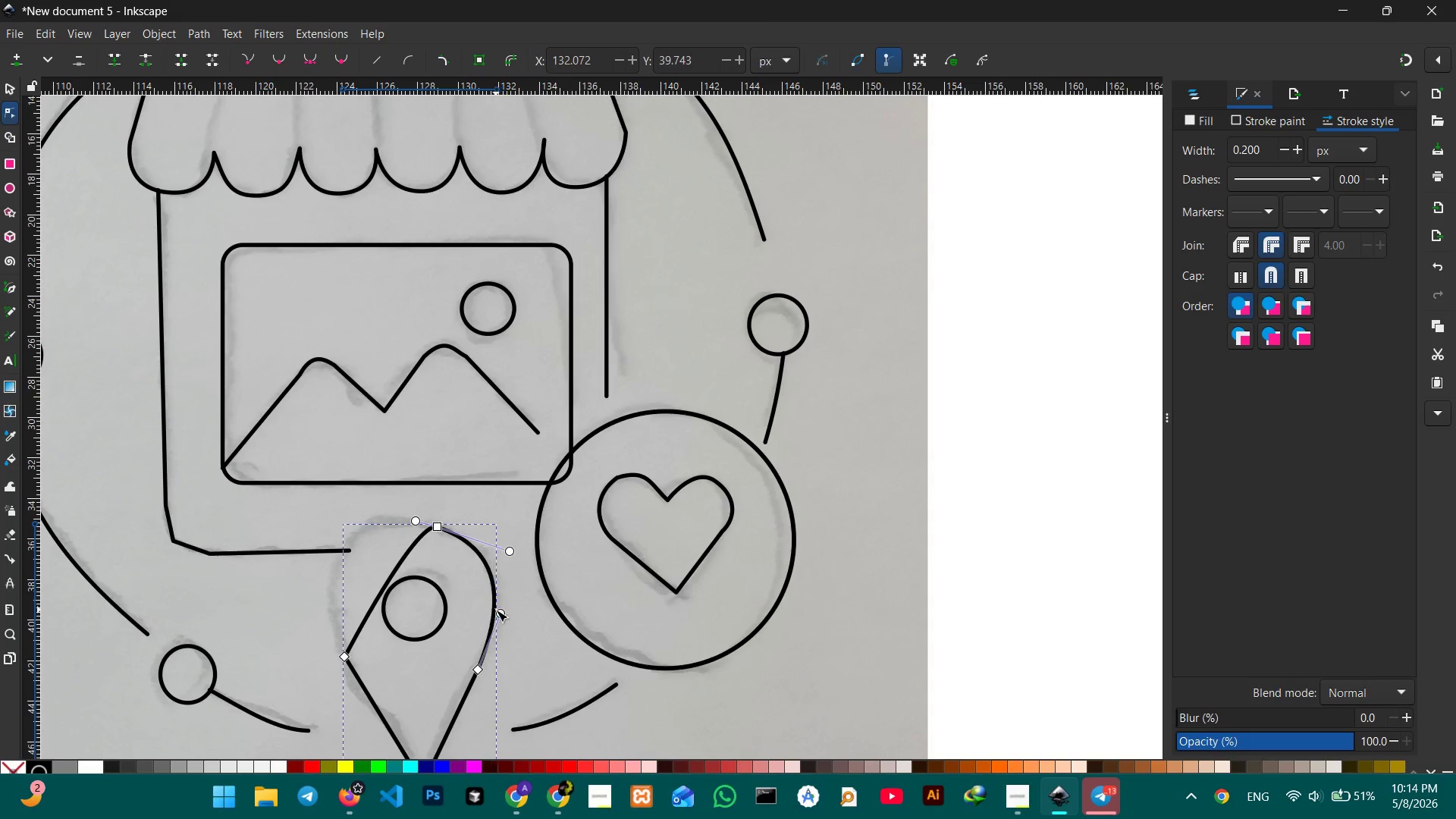 
key(Backspace)
 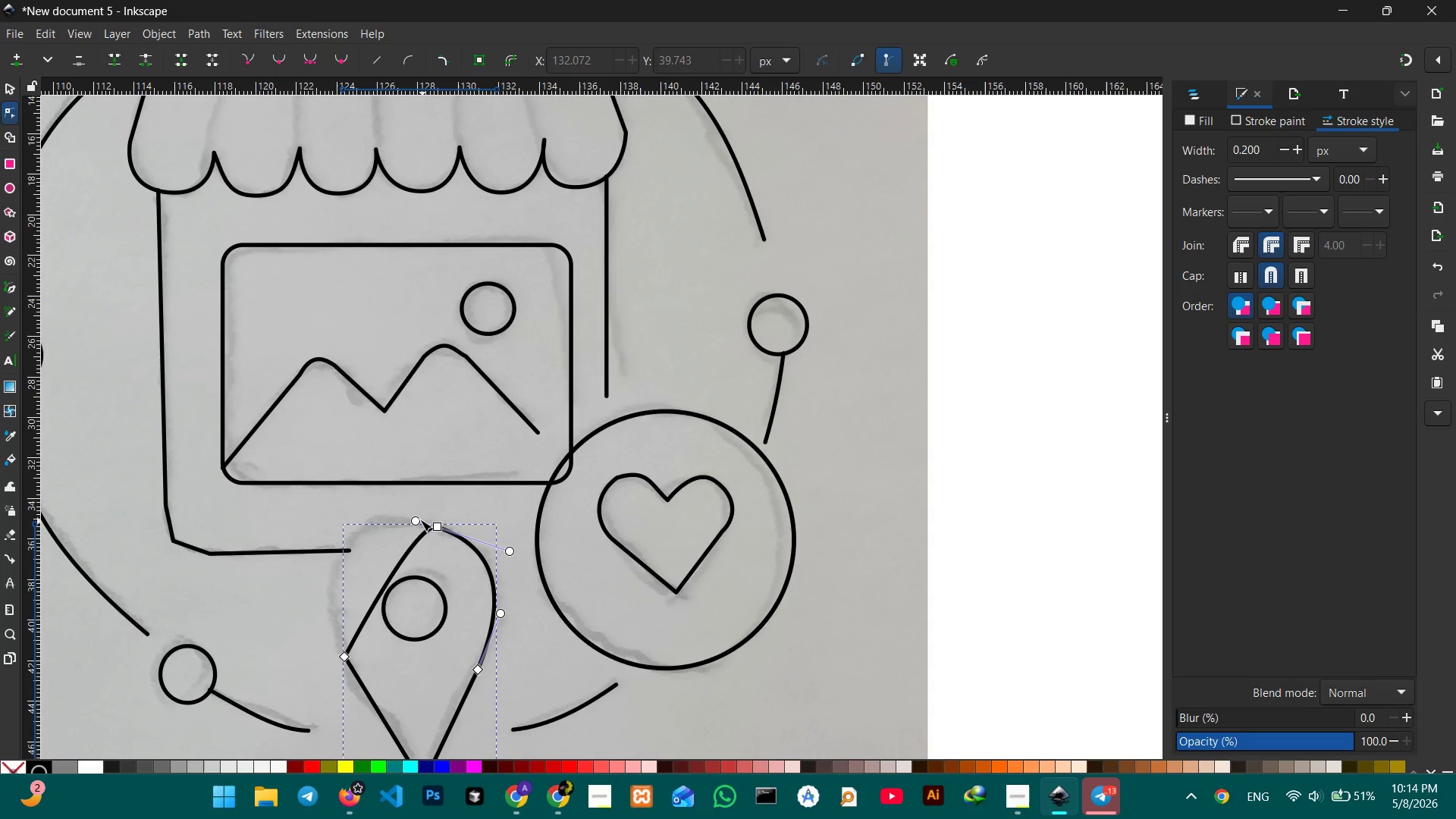 
left_click_drag(start_coordinate=[419, 519], to_coordinate=[304, 528])
 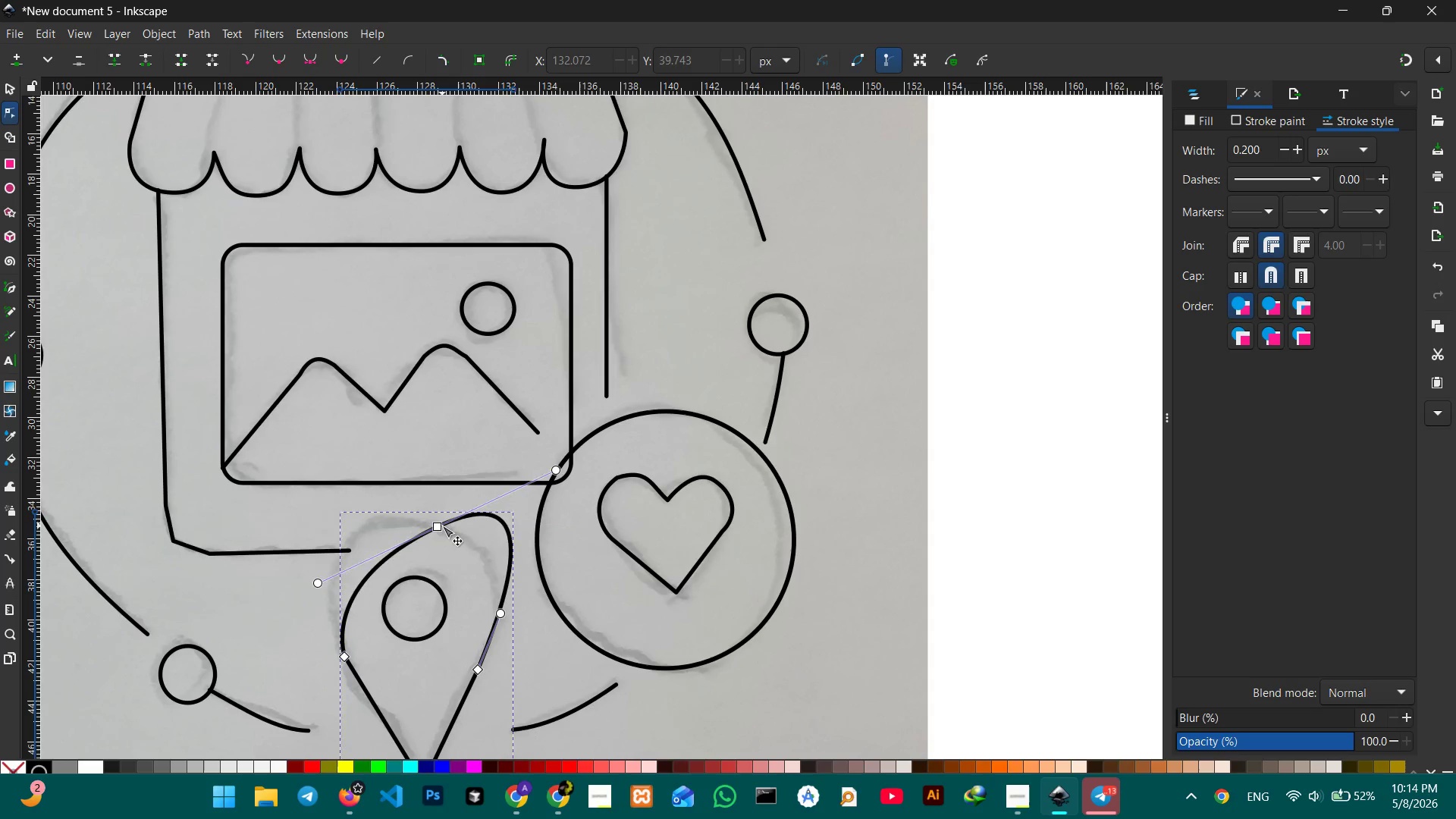 
wait(6.3)
 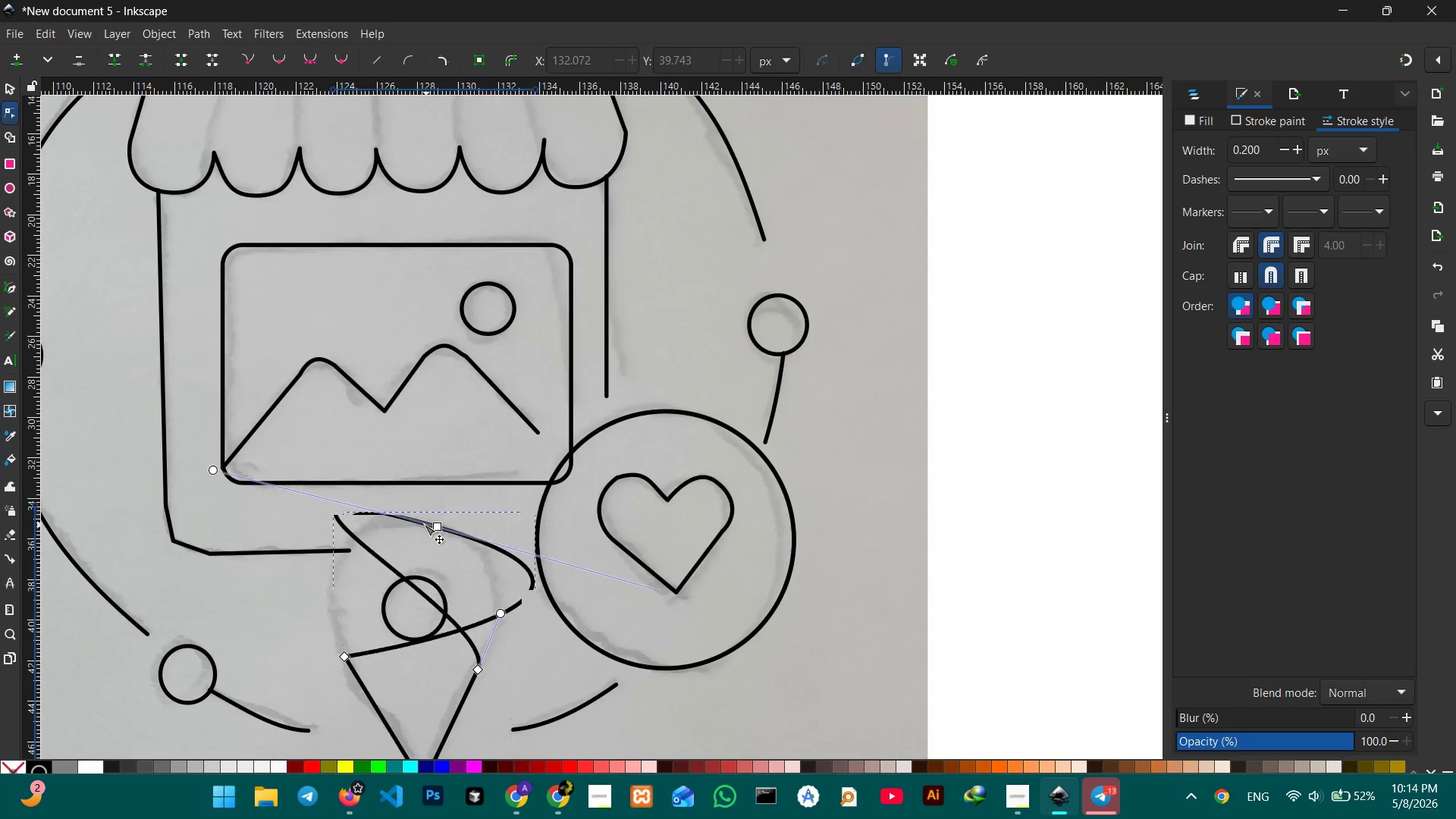 
left_click_drag(start_coordinate=[440, 528], to_coordinate=[424, 527])
 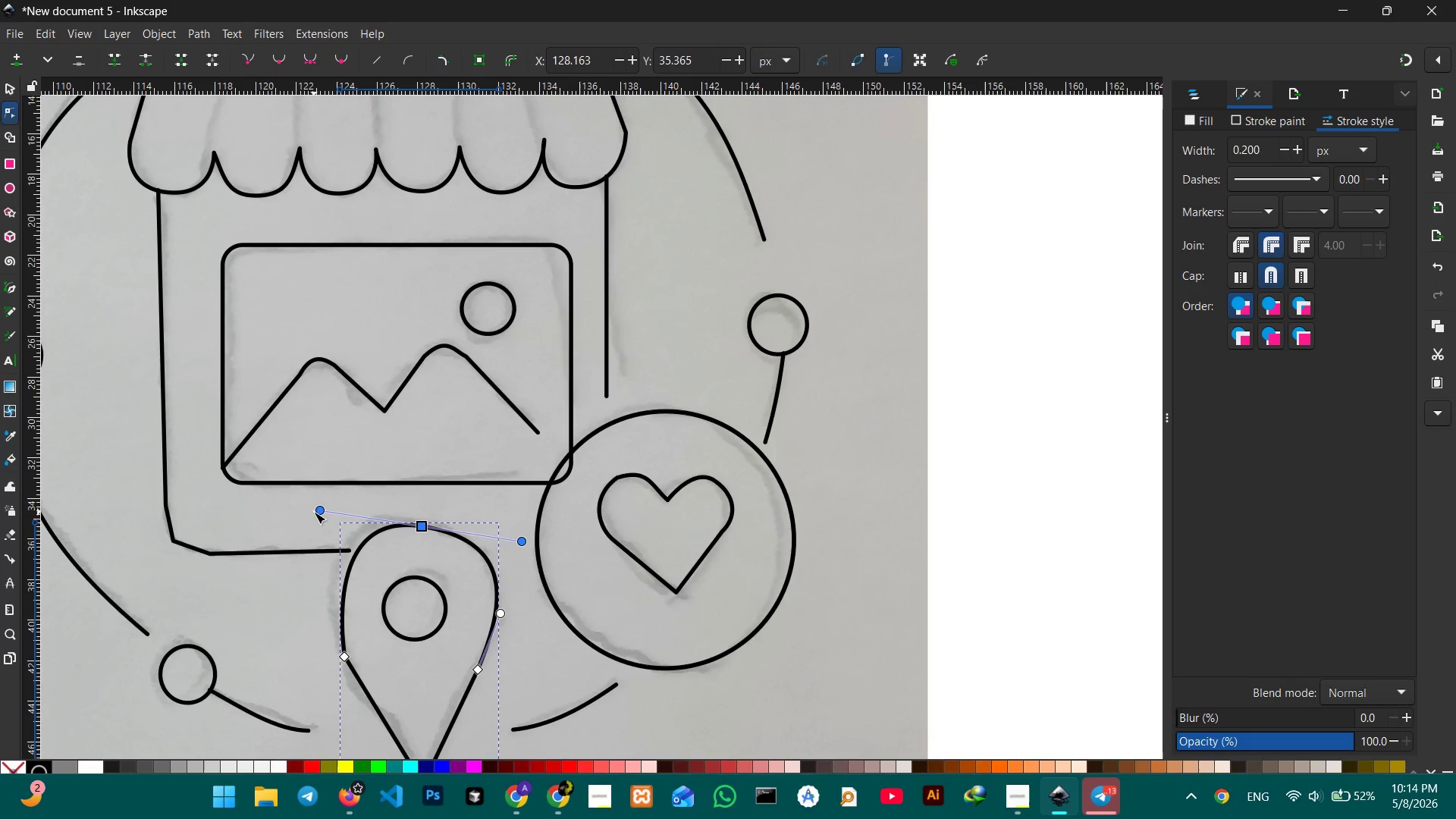 
left_click_drag(start_coordinate=[314, 512], to_coordinate=[314, 522])
 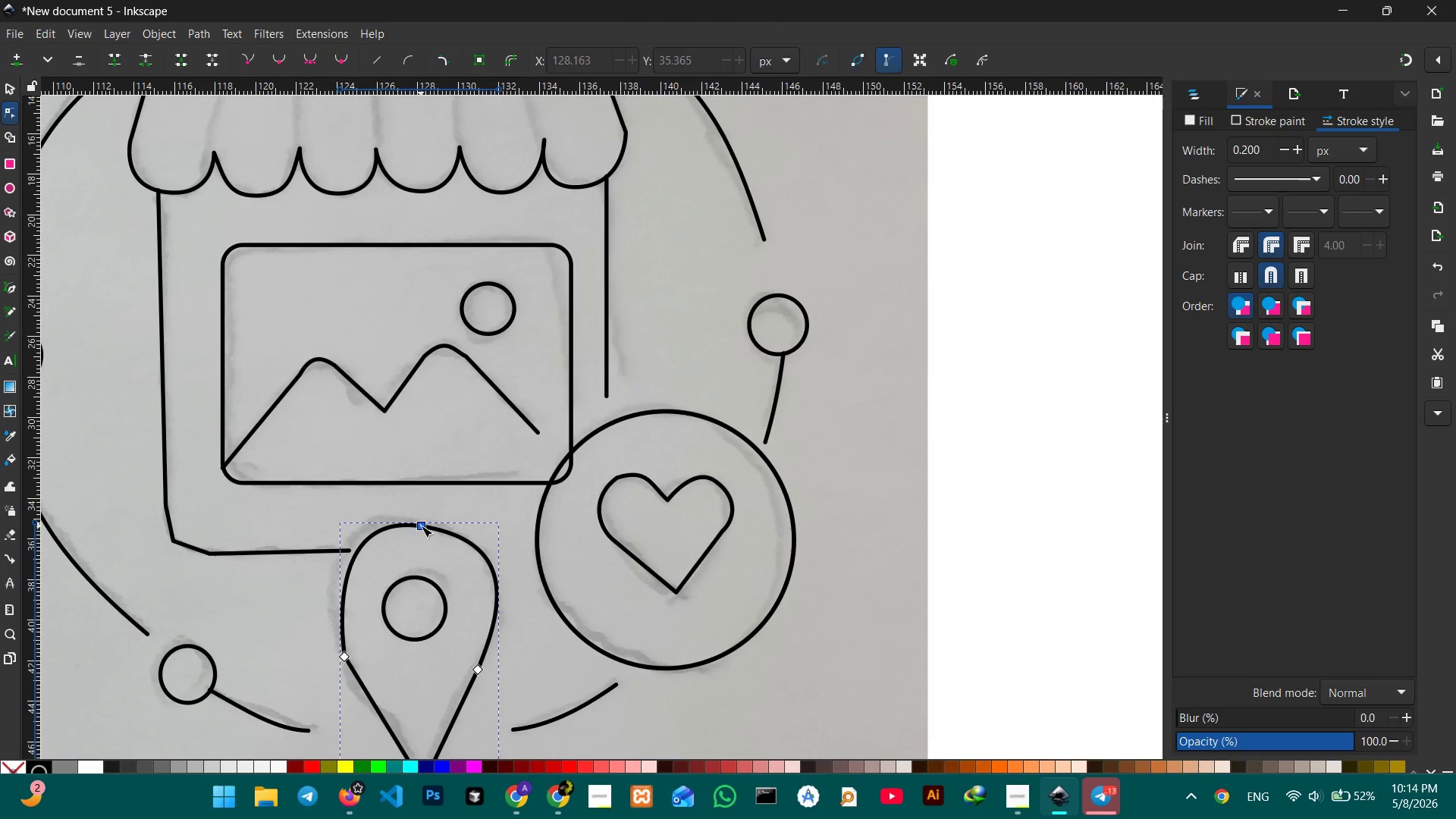 
left_click([421, 526])
 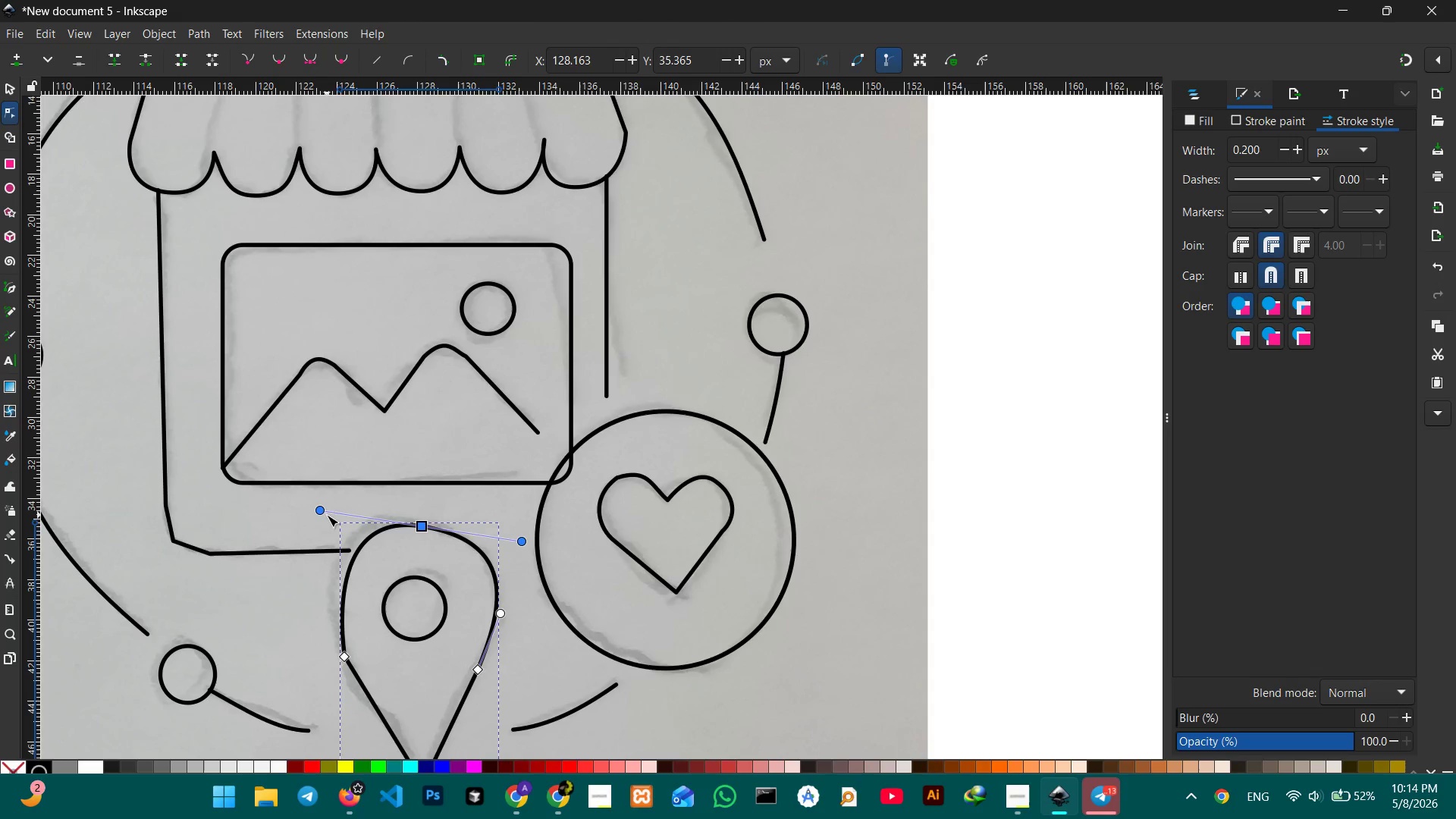 
left_click_drag(start_coordinate=[321, 510], to_coordinate=[318, 531])
 